 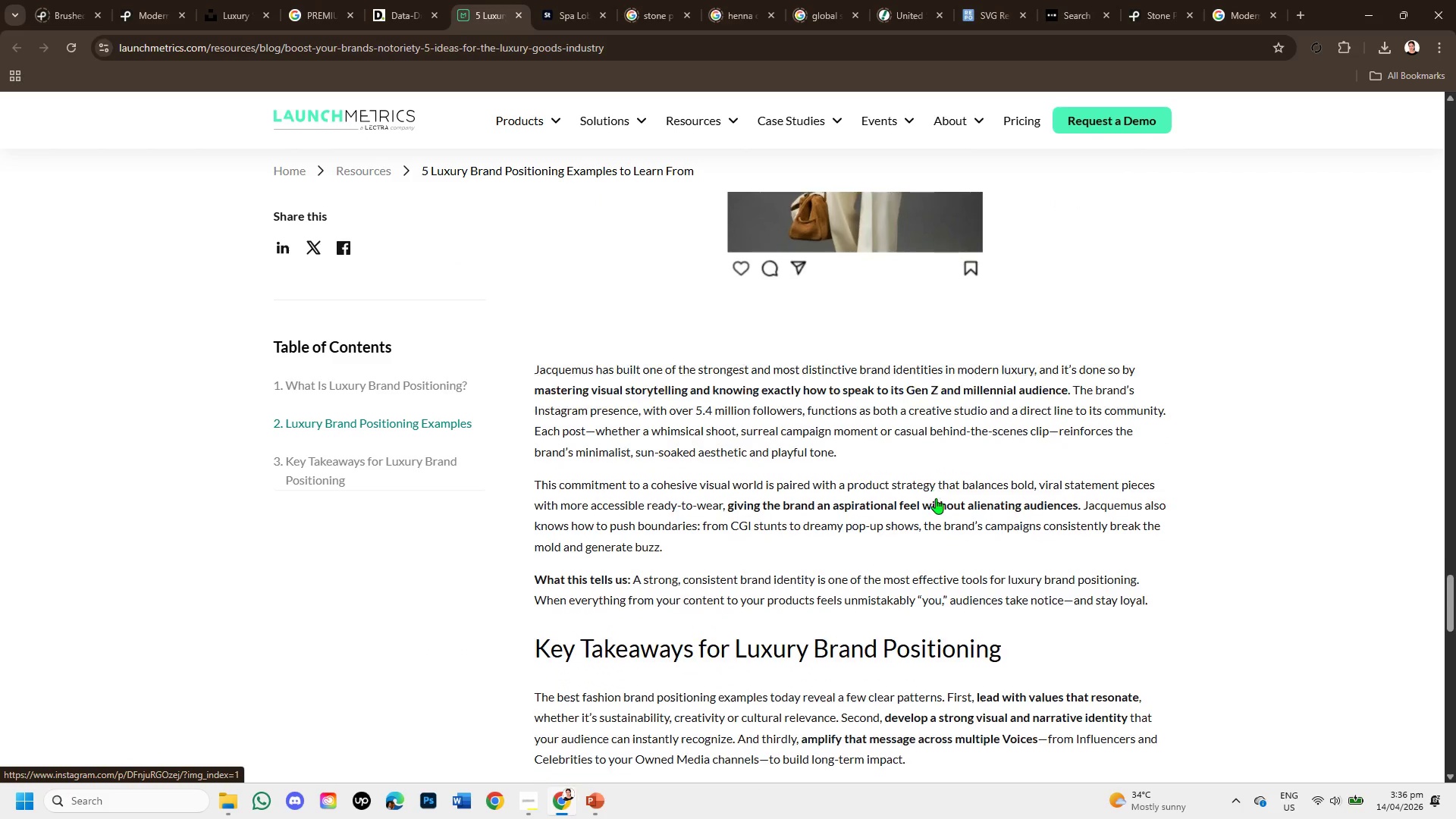 
scroll: coordinate [929, 505], scroll_direction: down, amount: 2.0
 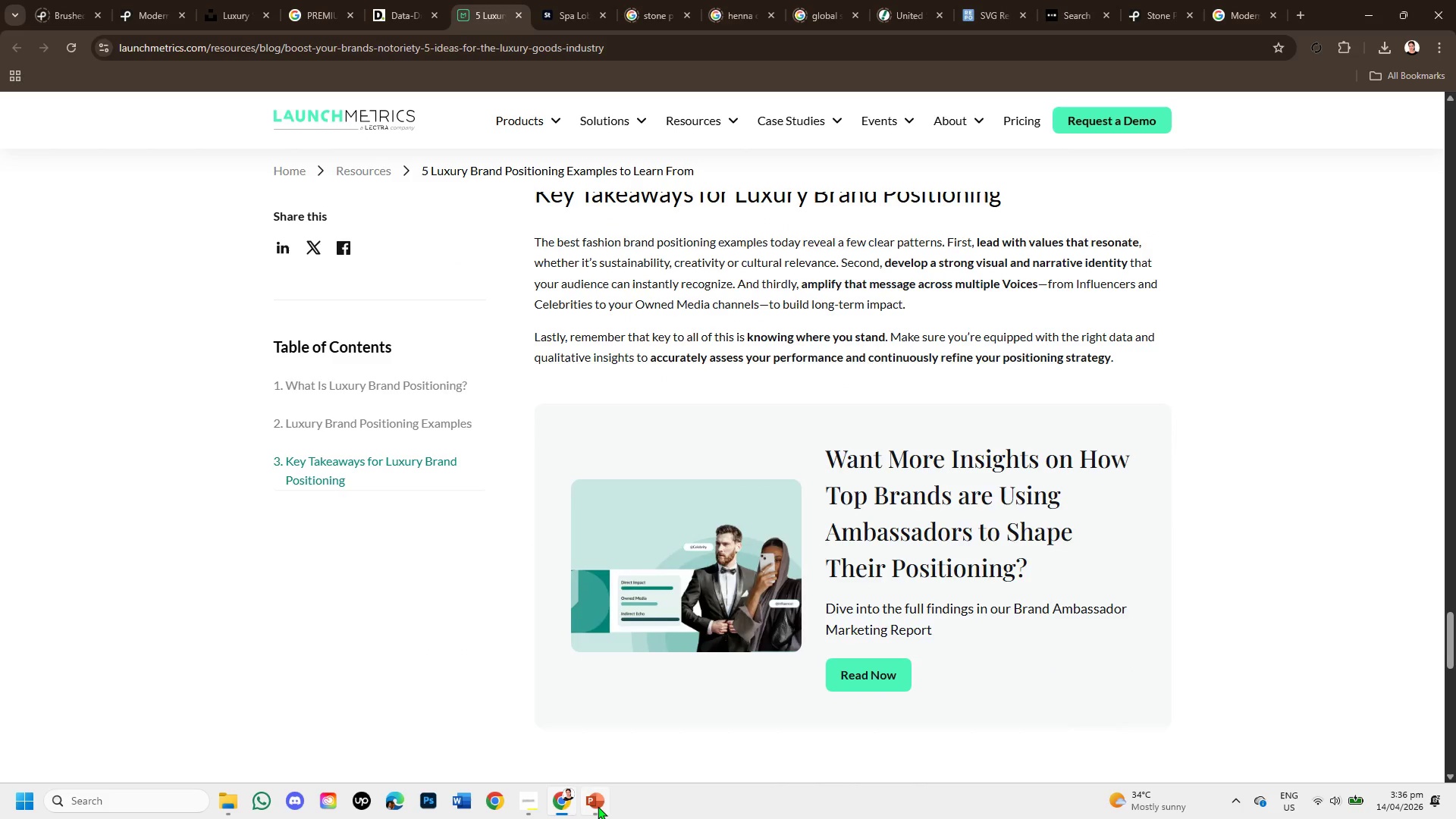 
left_click([598, 806])
 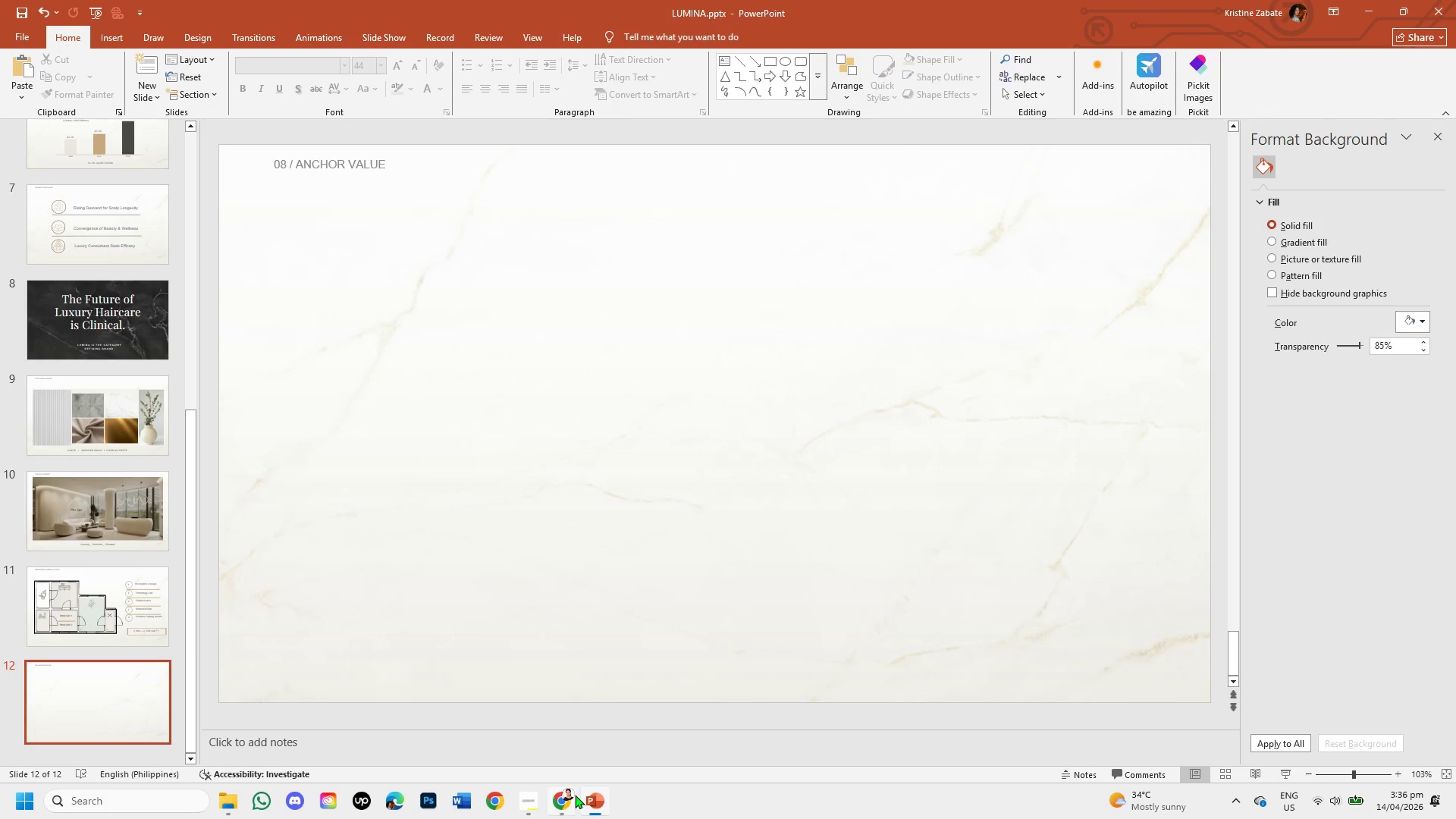 
left_click([573, 795])
 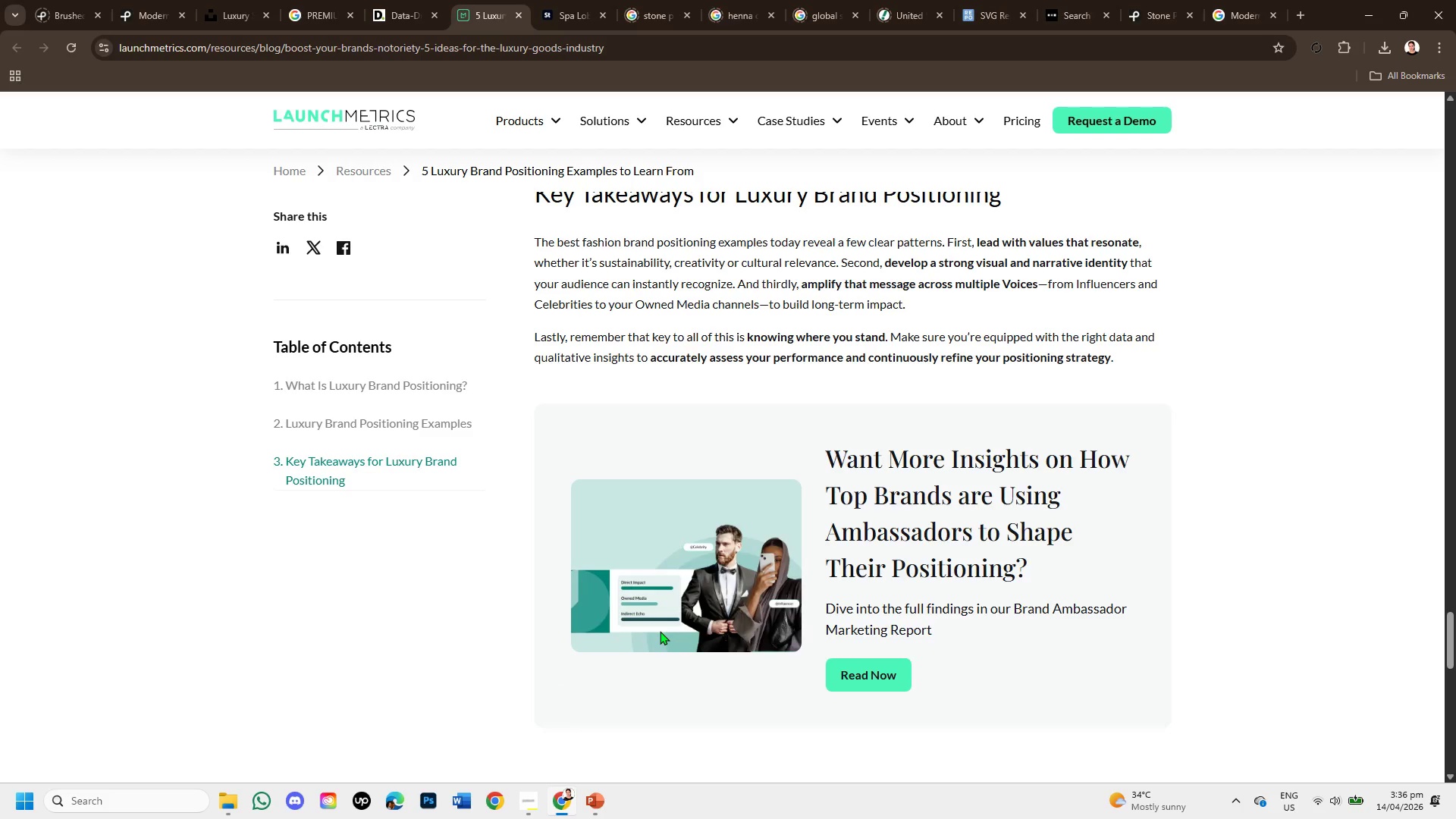 
scroll: coordinate [660, 631], scroll_direction: down, amount: 1.0
 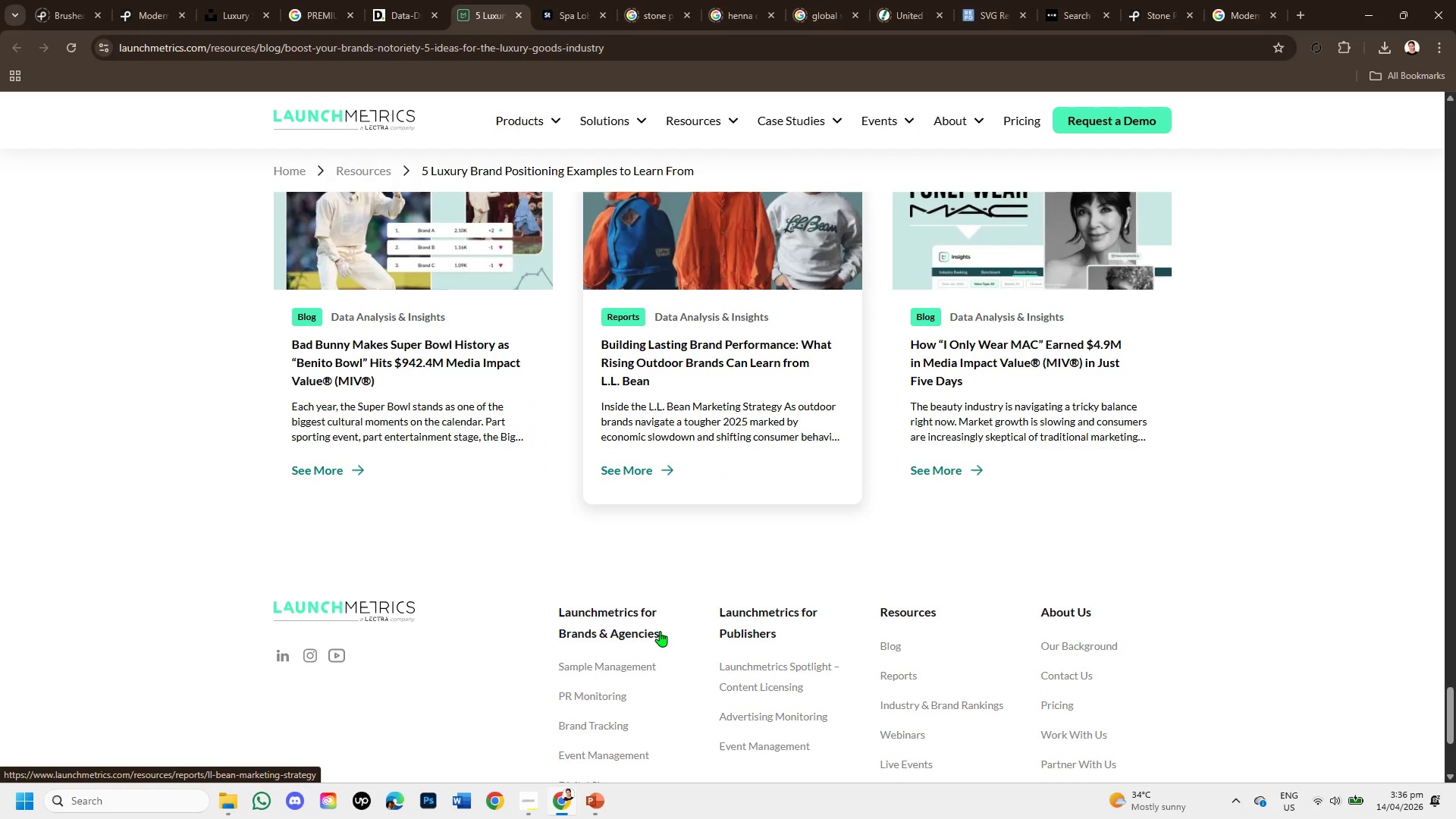 
scroll: coordinate [669, 626], scroll_direction: up, amount: 1.0
 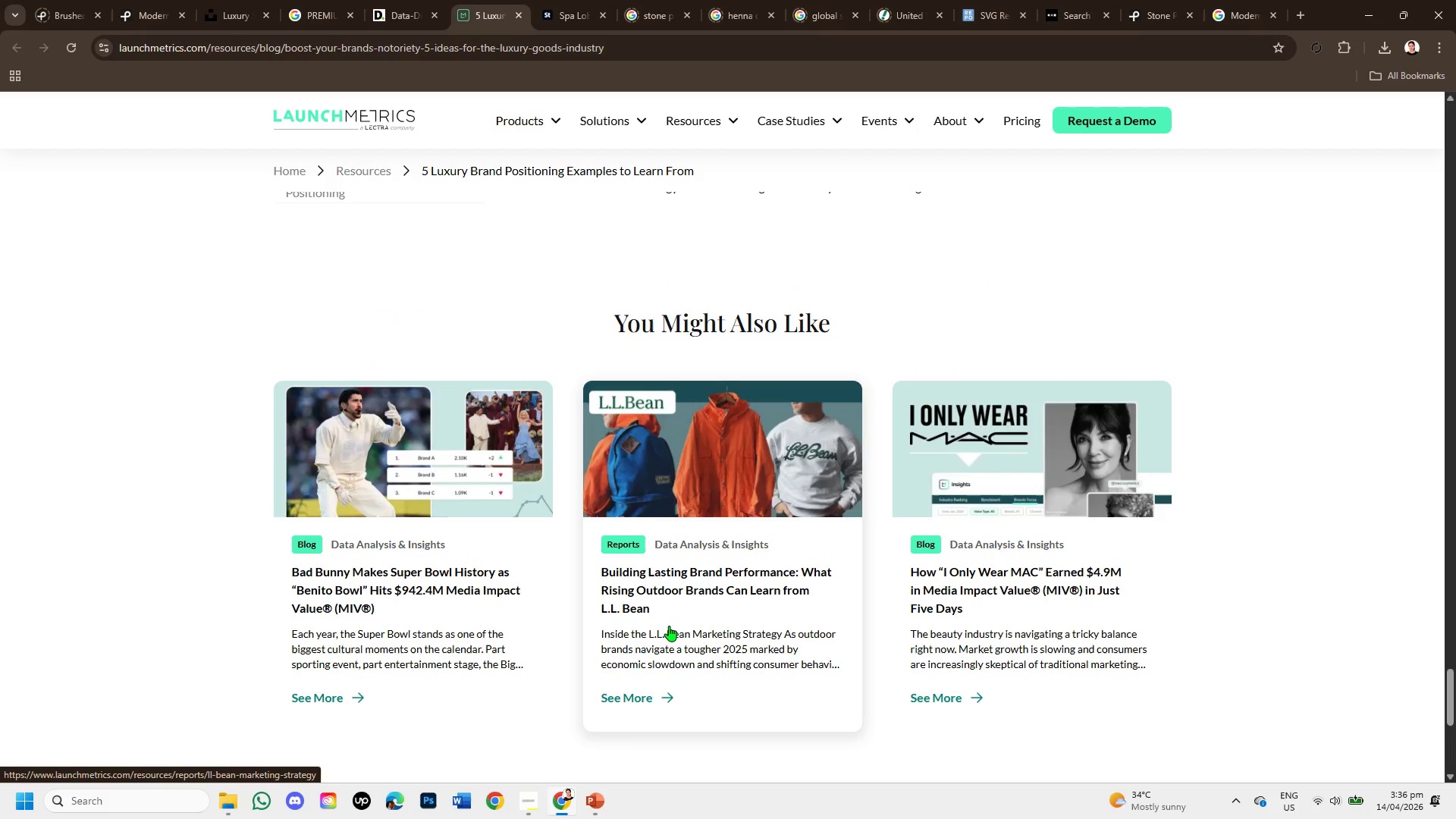 
scroll: coordinate [669, 626], scroll_direction: down, amount: 1.0
 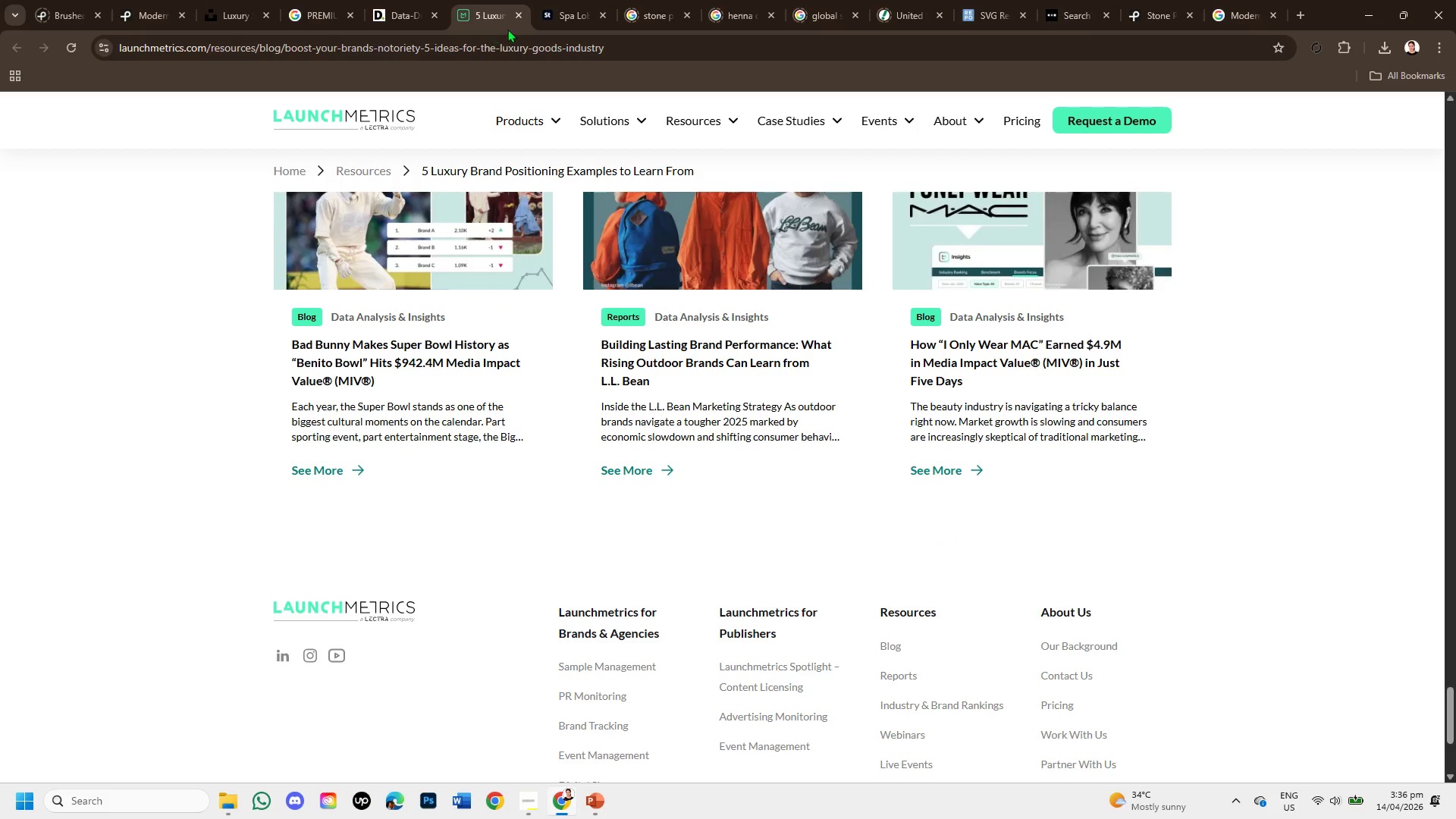 
left_click([518, 12])
 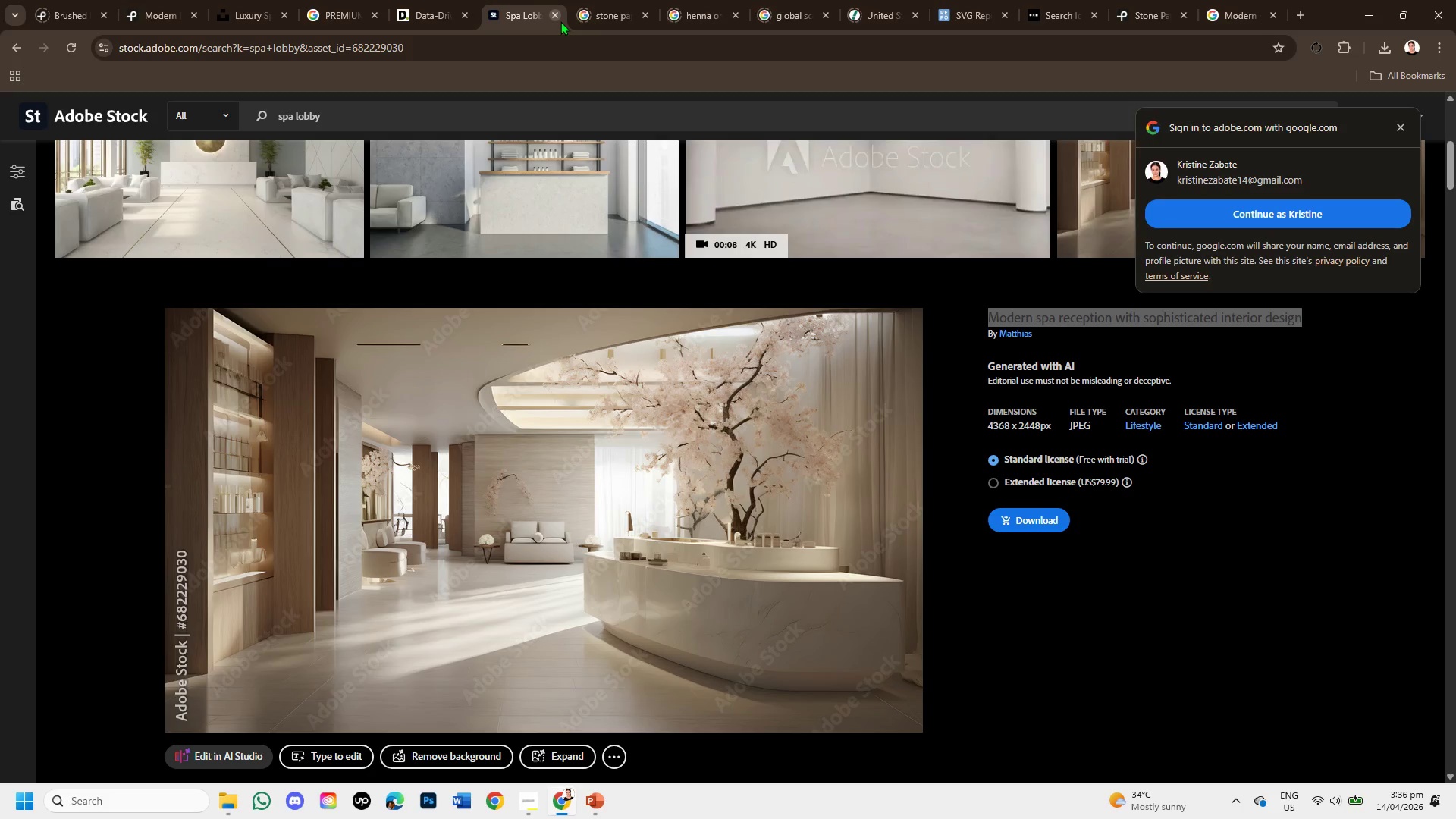 
left_click([554, 13])
 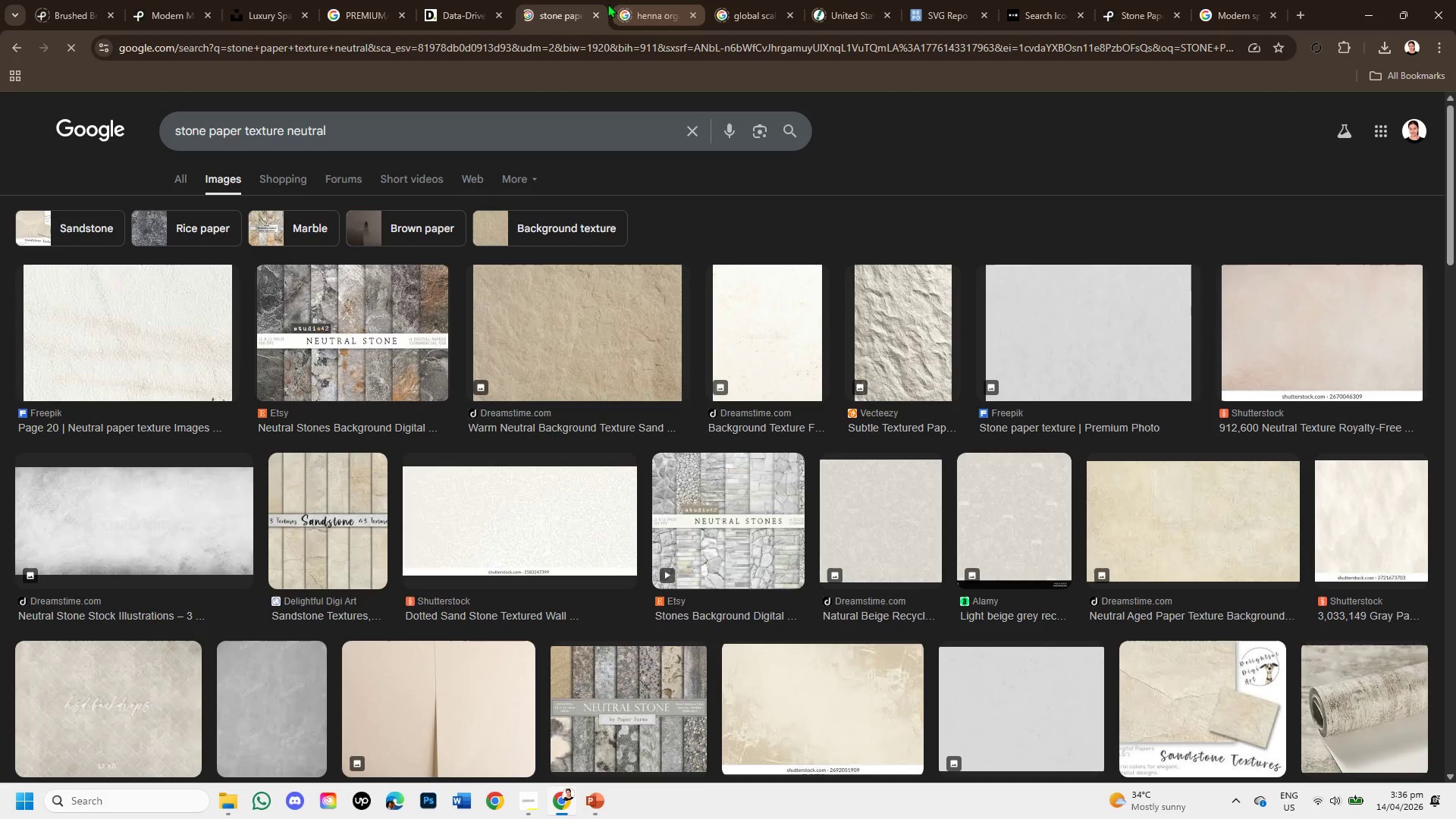 
left_click([490, 0])
 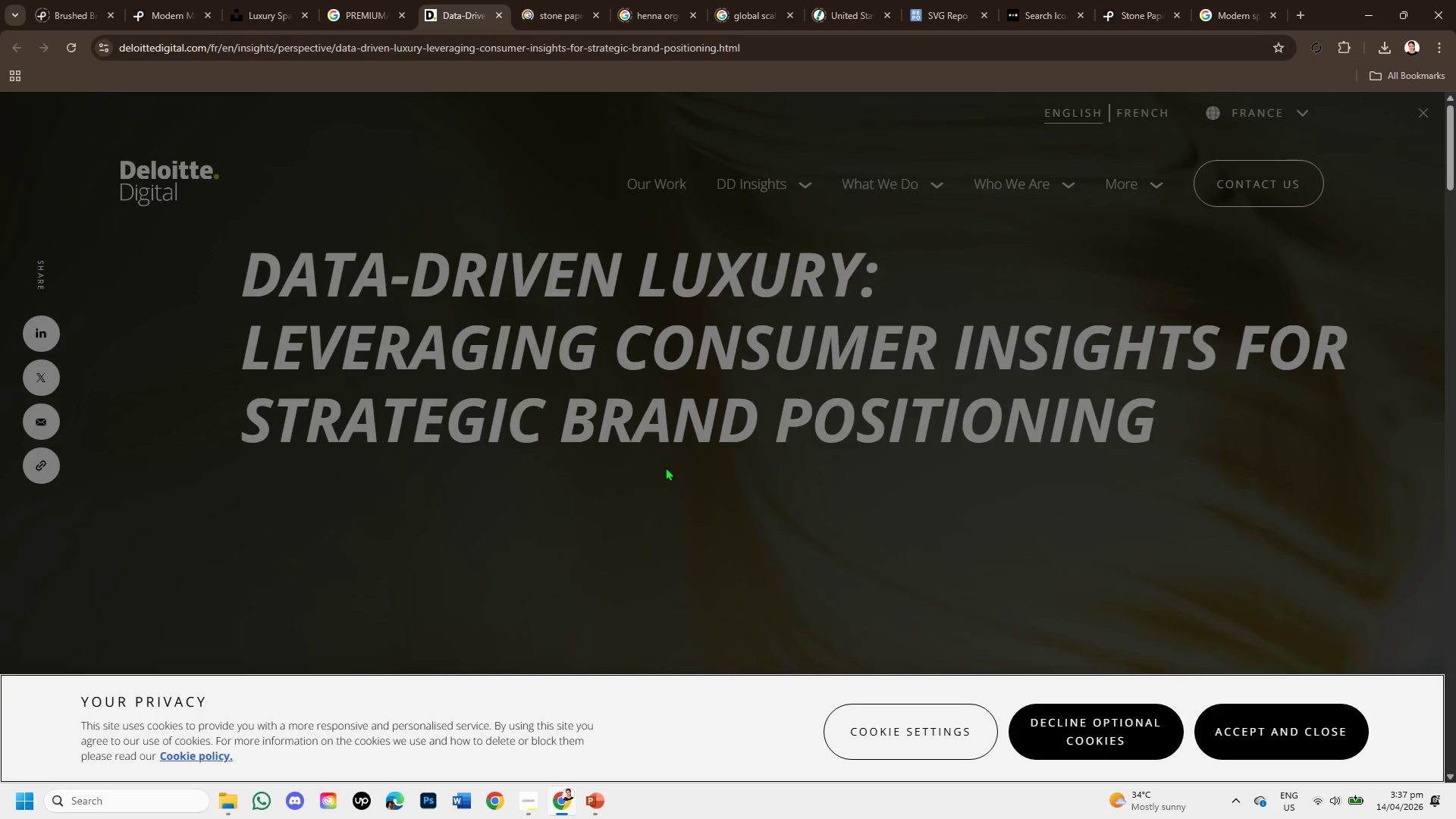 
scroll: coordinate [447, 463], scroll_direction: down, amount: 7.0
 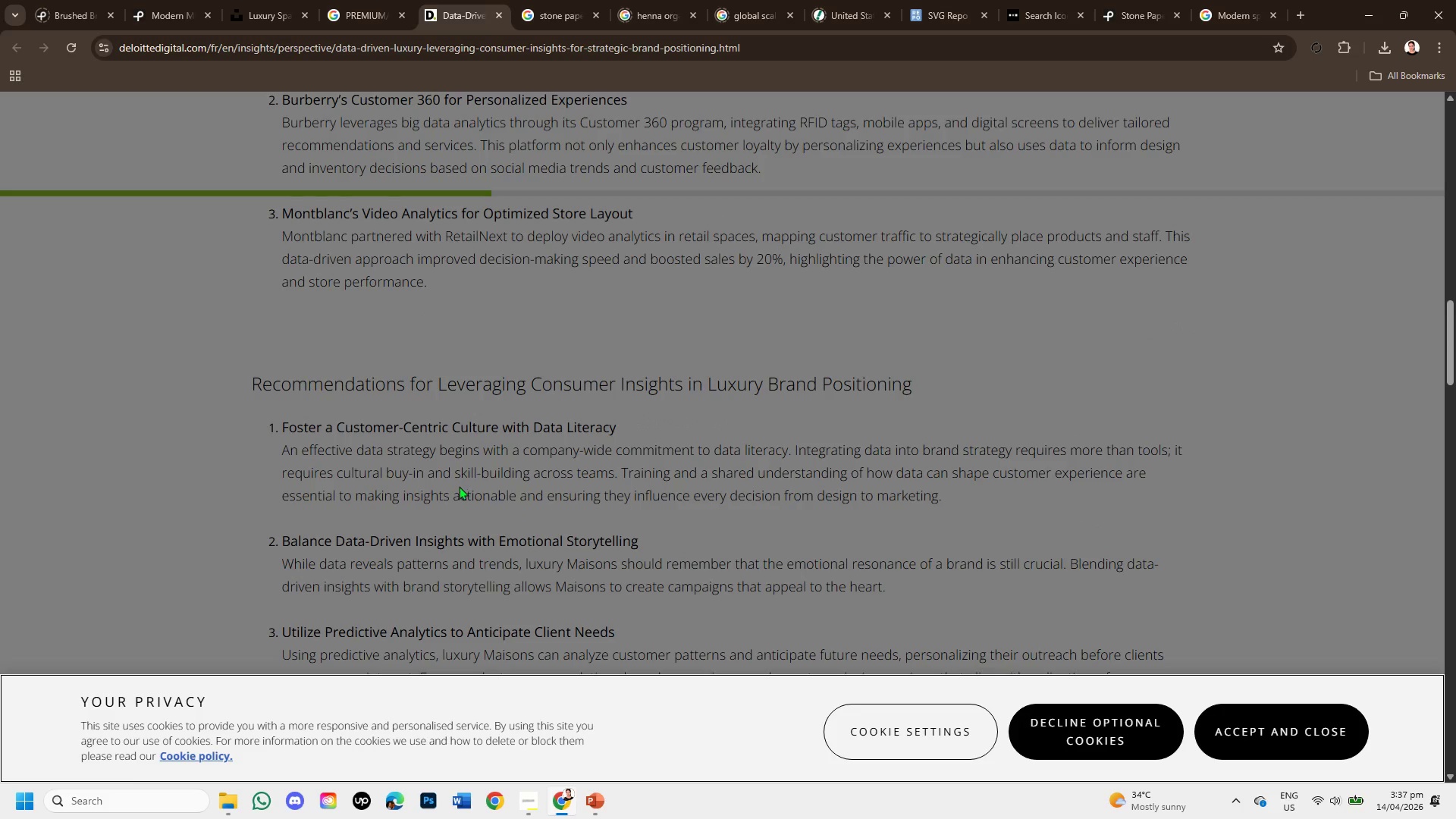 
scroll: coordinate [459, 491], scroll_direction: down, amount: 3.0
 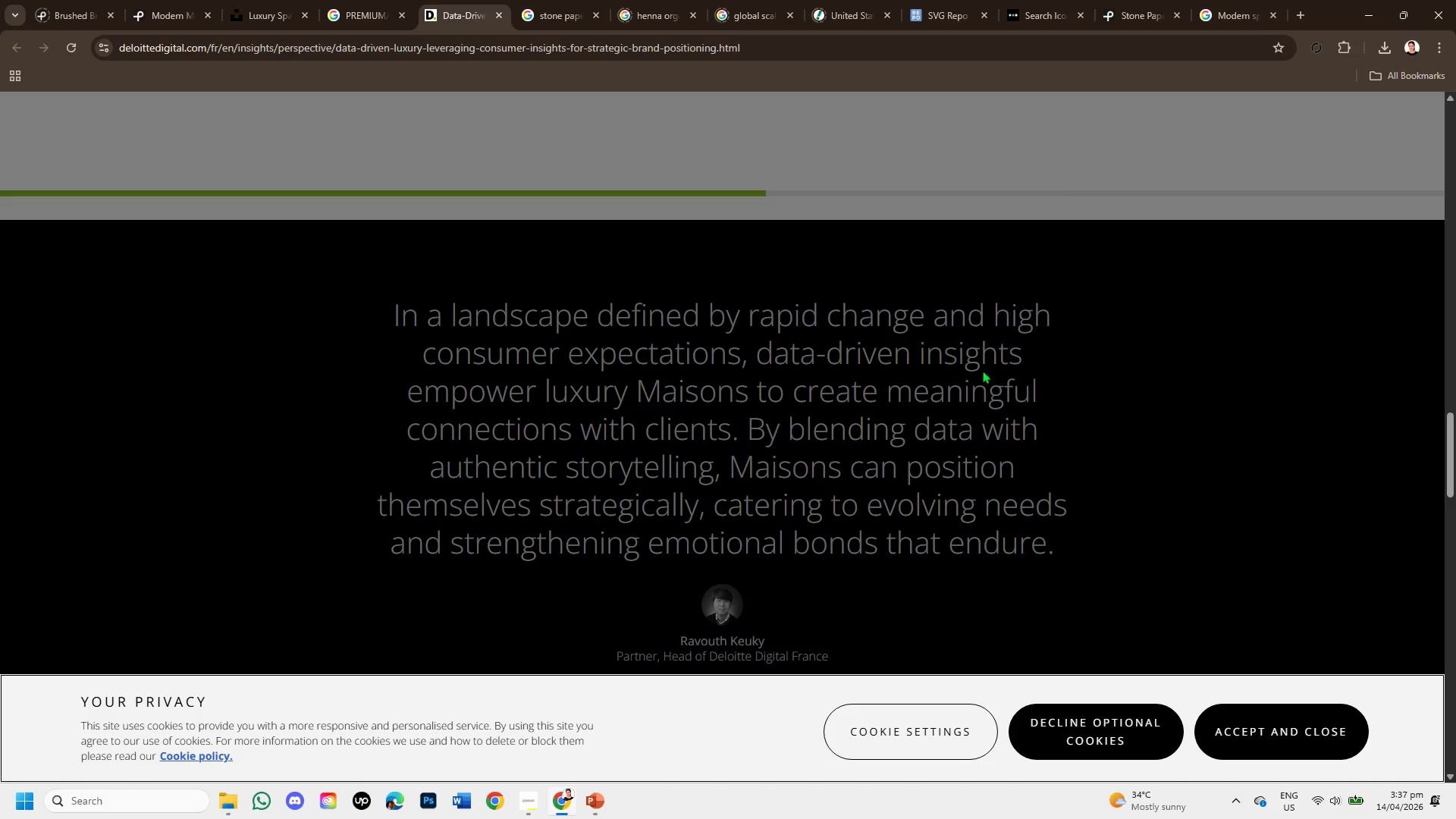 
wait(10.71)
 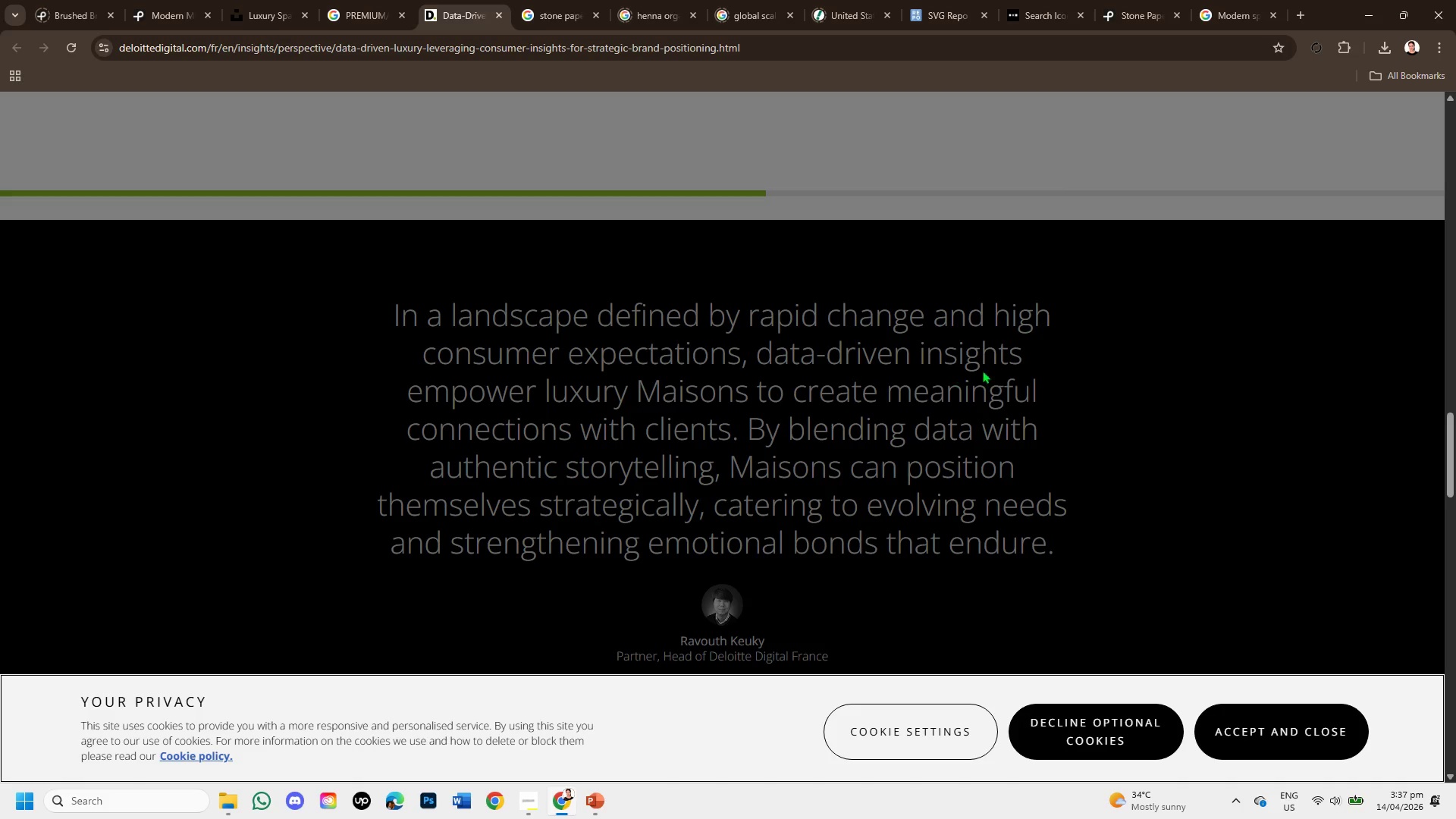 
scroll: coordinate [771, 441], scroll_direction: down, amount: 4.0
 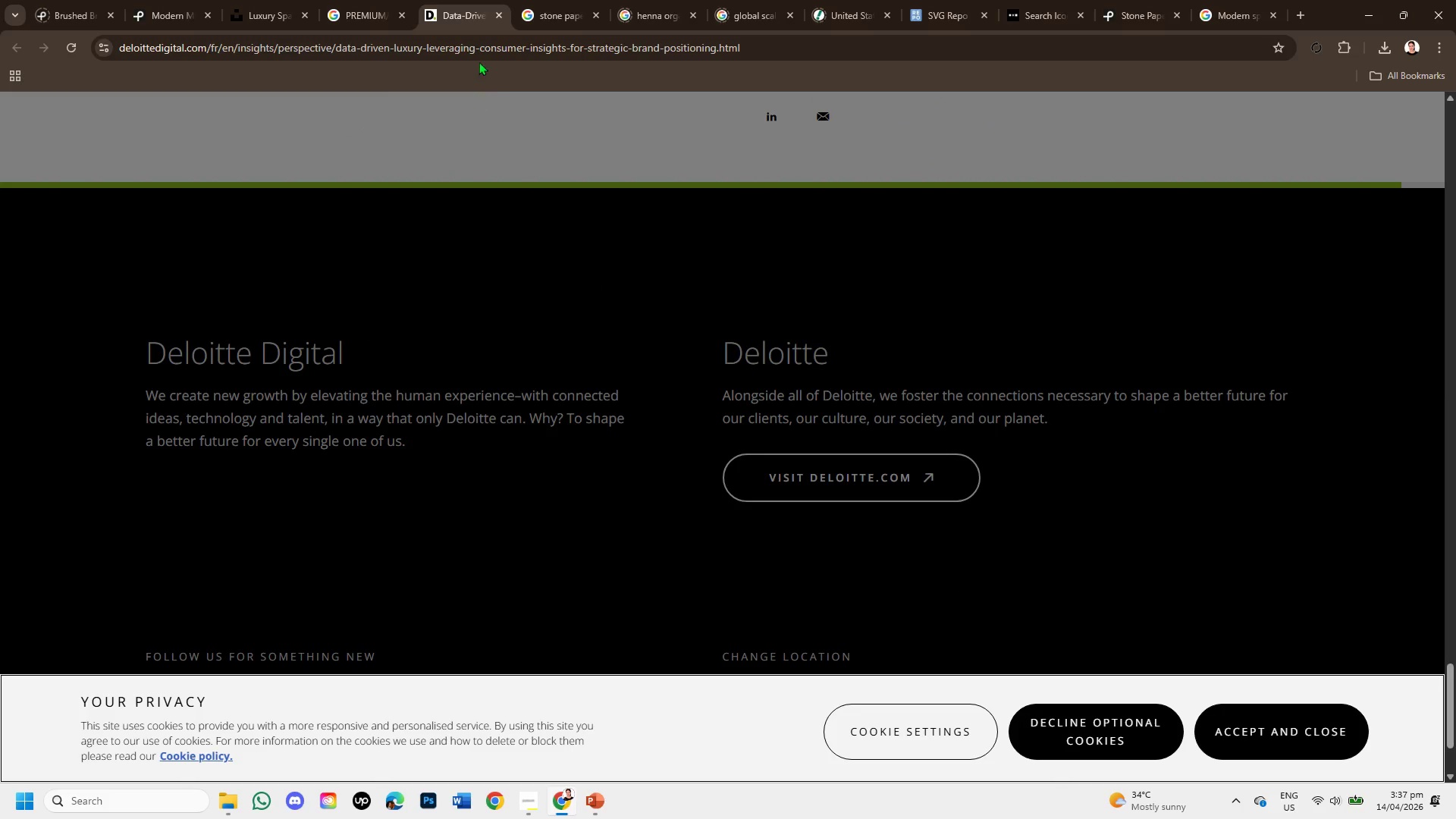 
left_click([494, 10])
 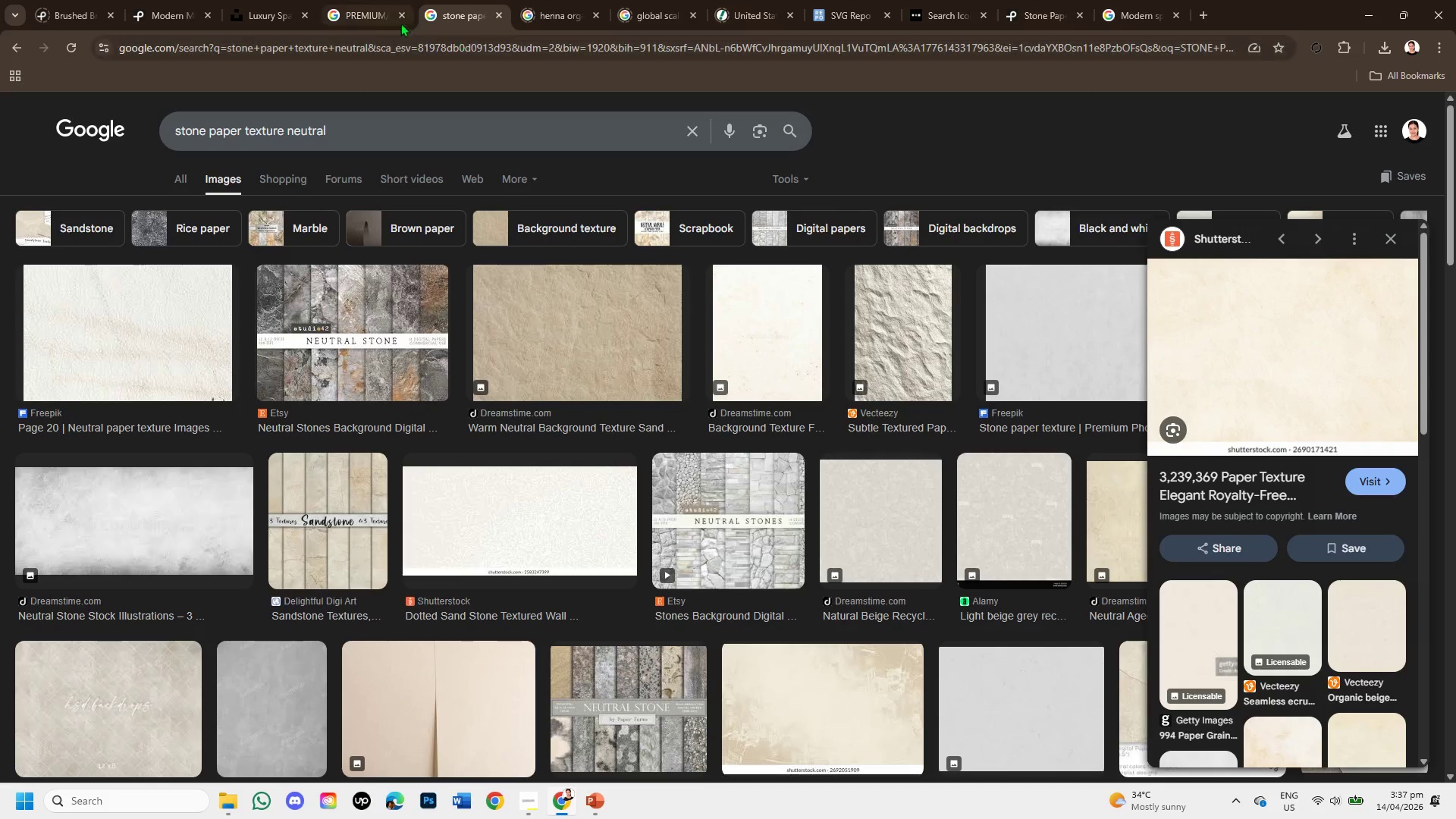 
left_click([369, 22])
 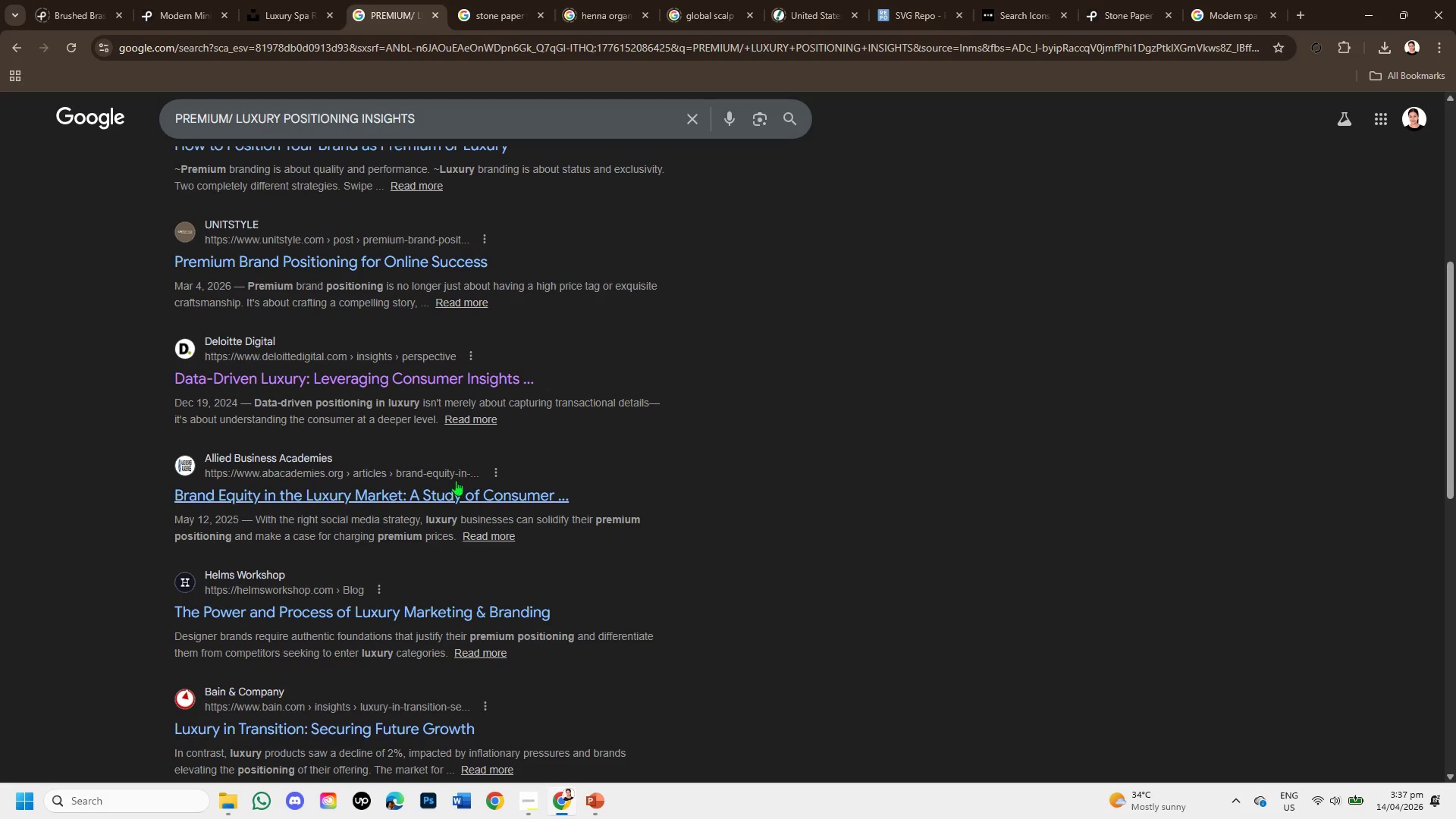 
right_click([453, 484])
 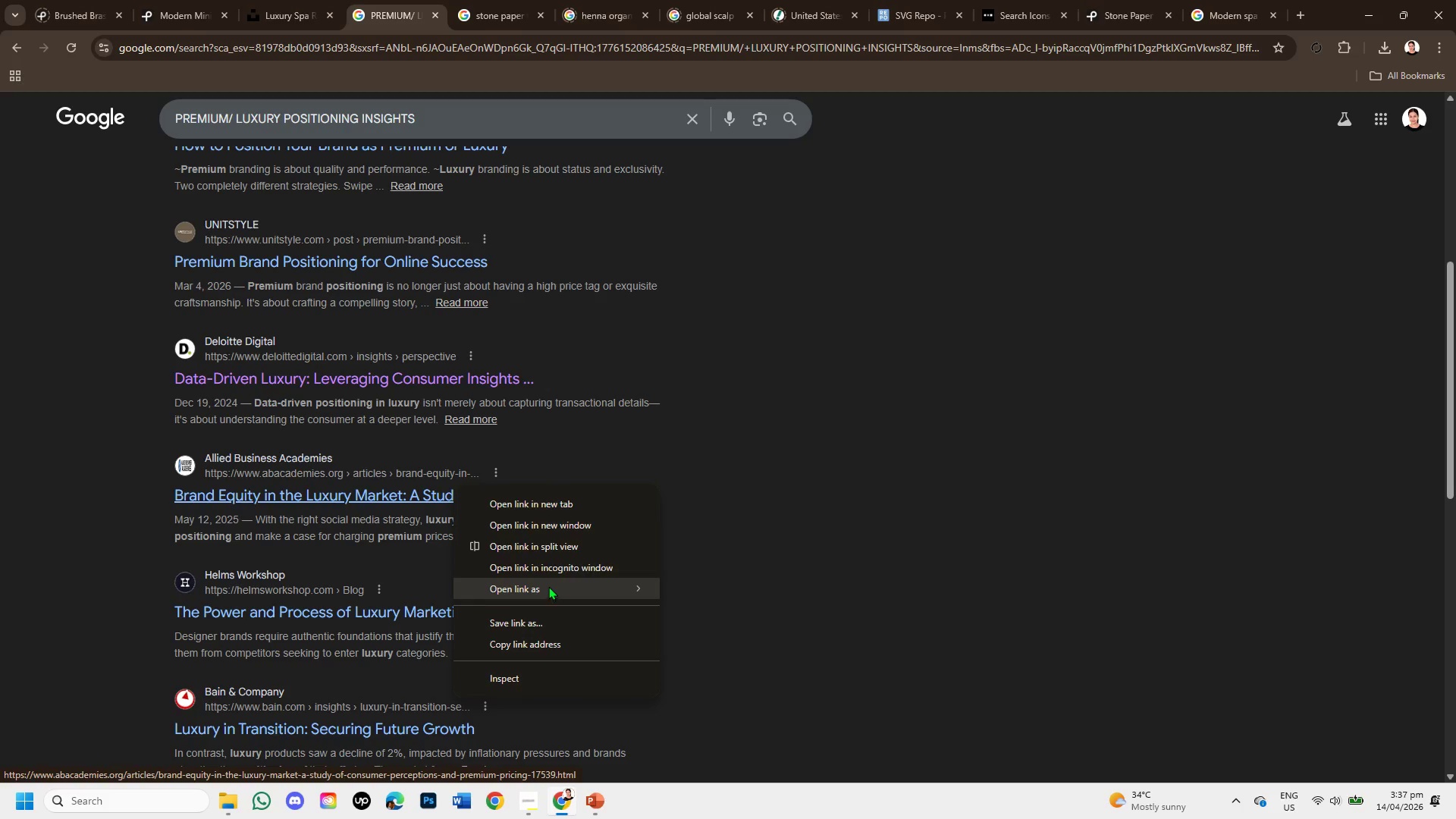 
left_click([557, 510])
 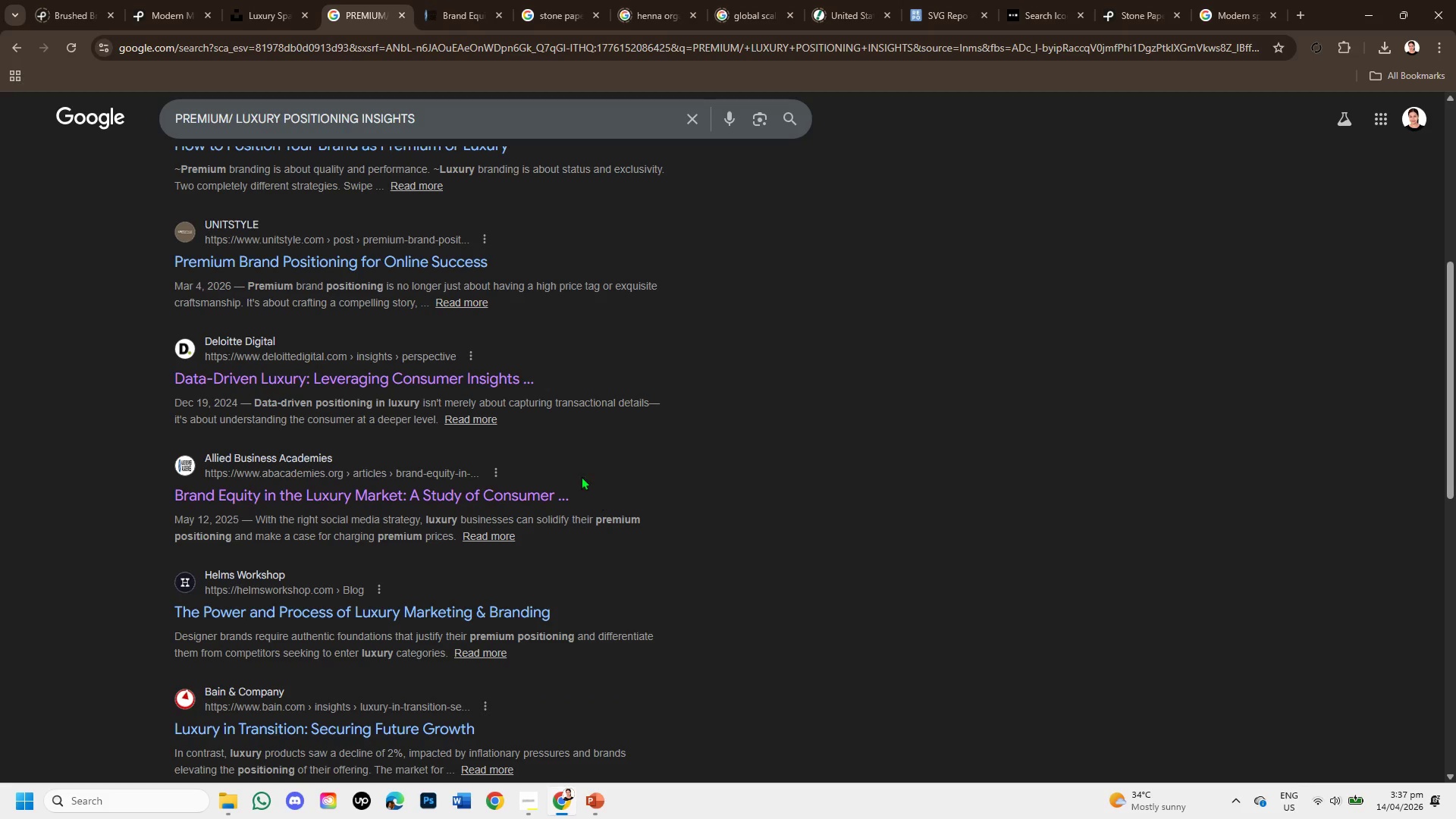 
wait(5.62)
 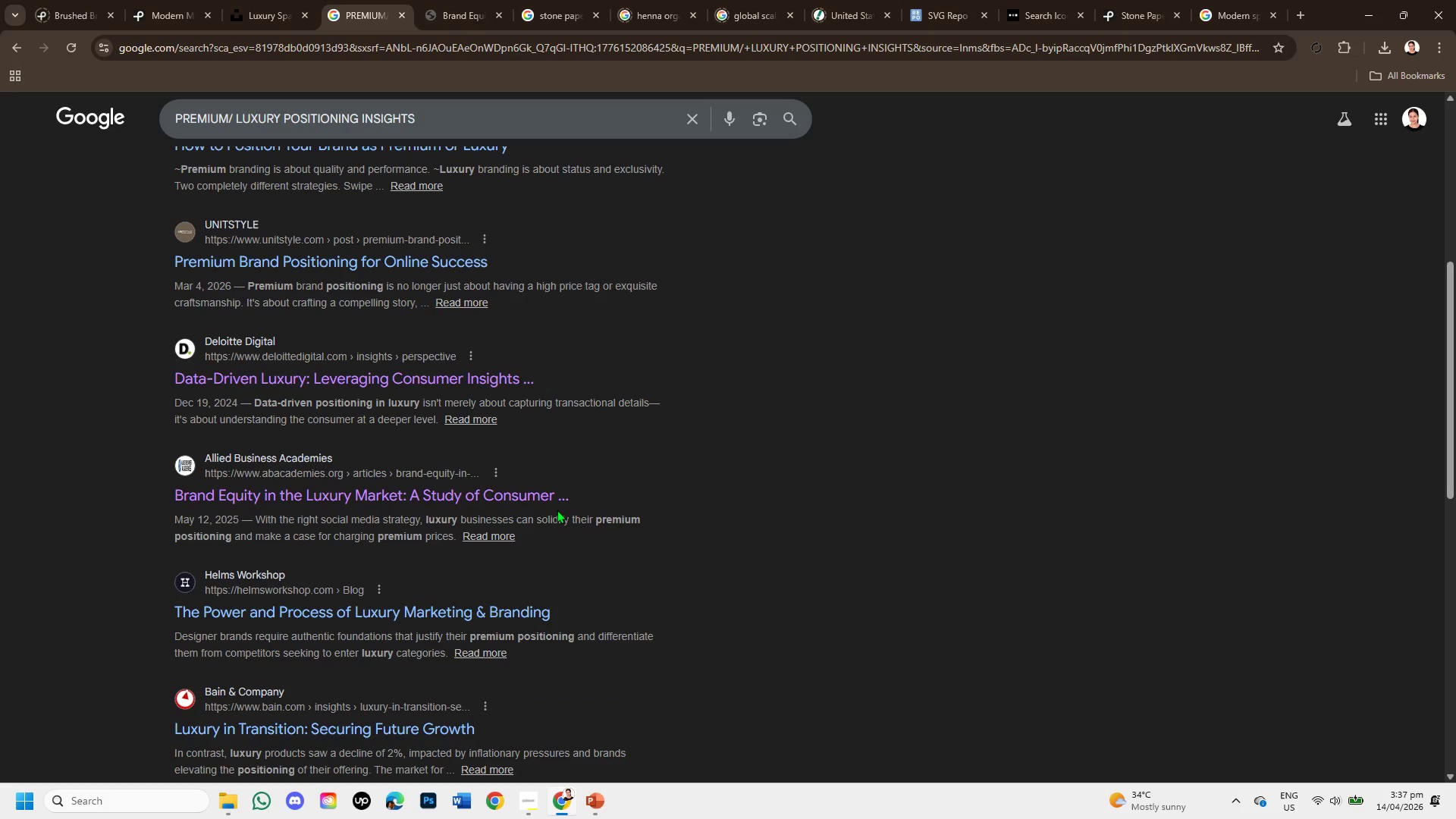 
left_click([686, 113])
 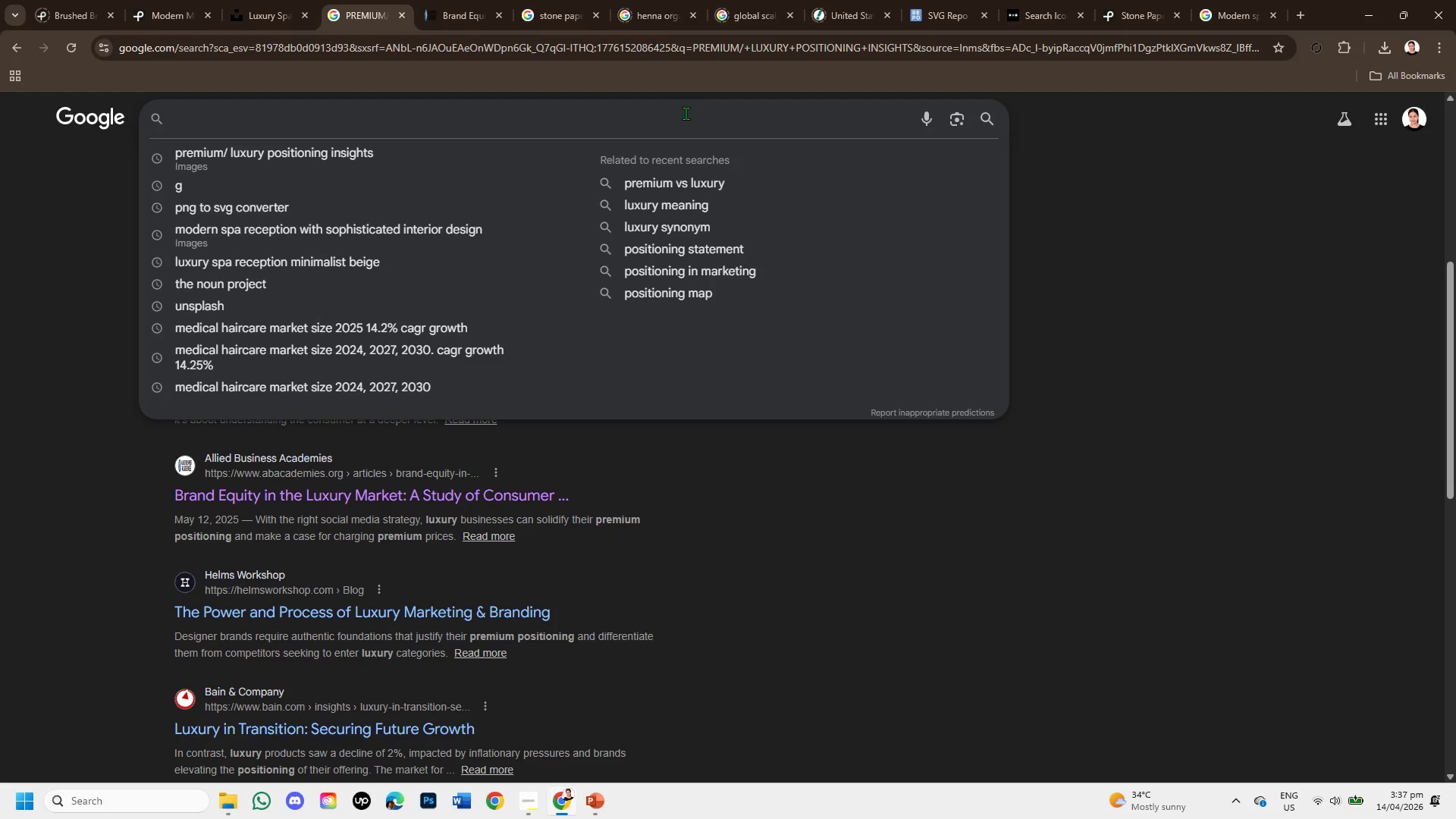 
type(CONSUMER BEHAVIOR TRENDS )
 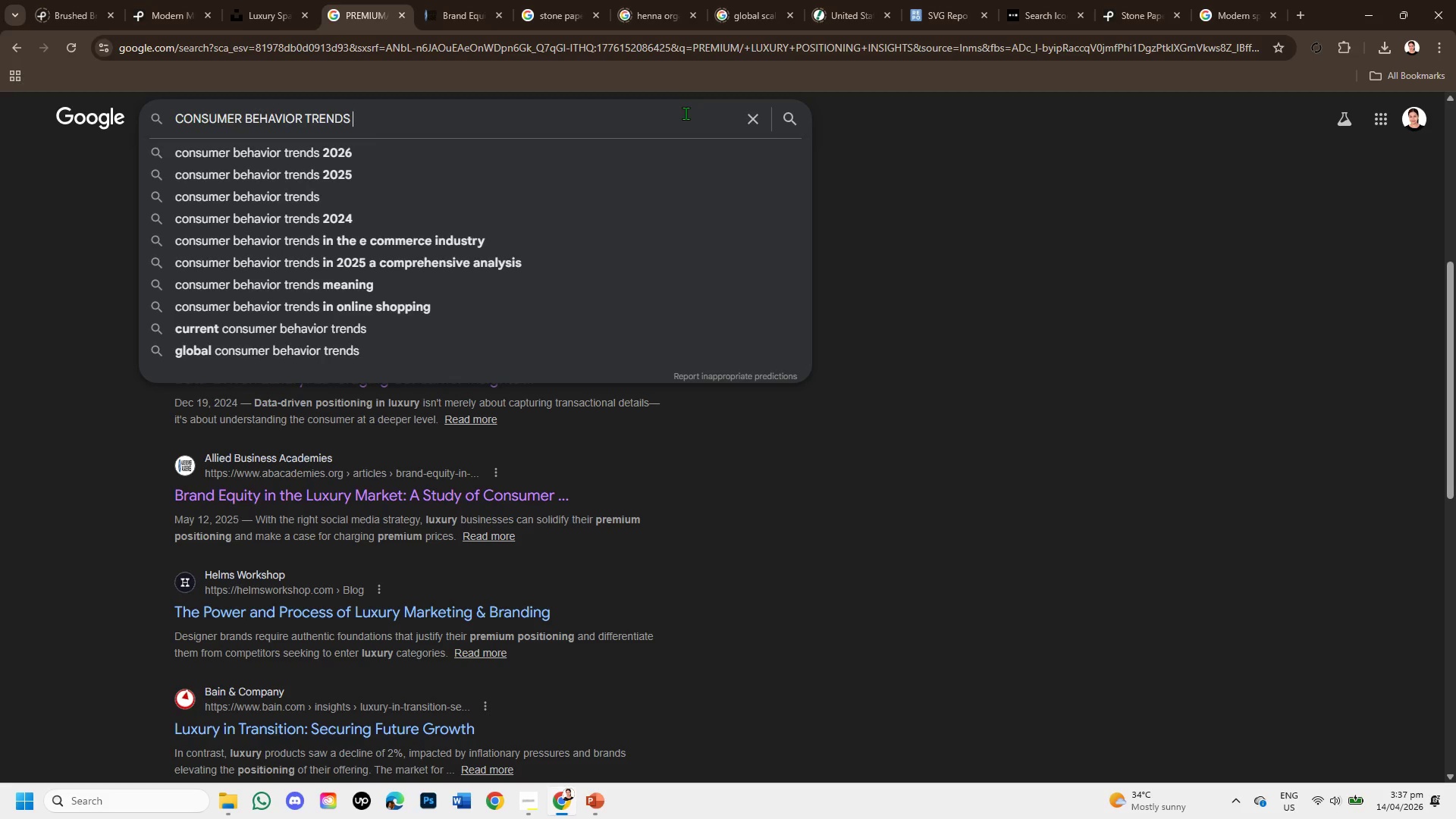 
key(Enter)
 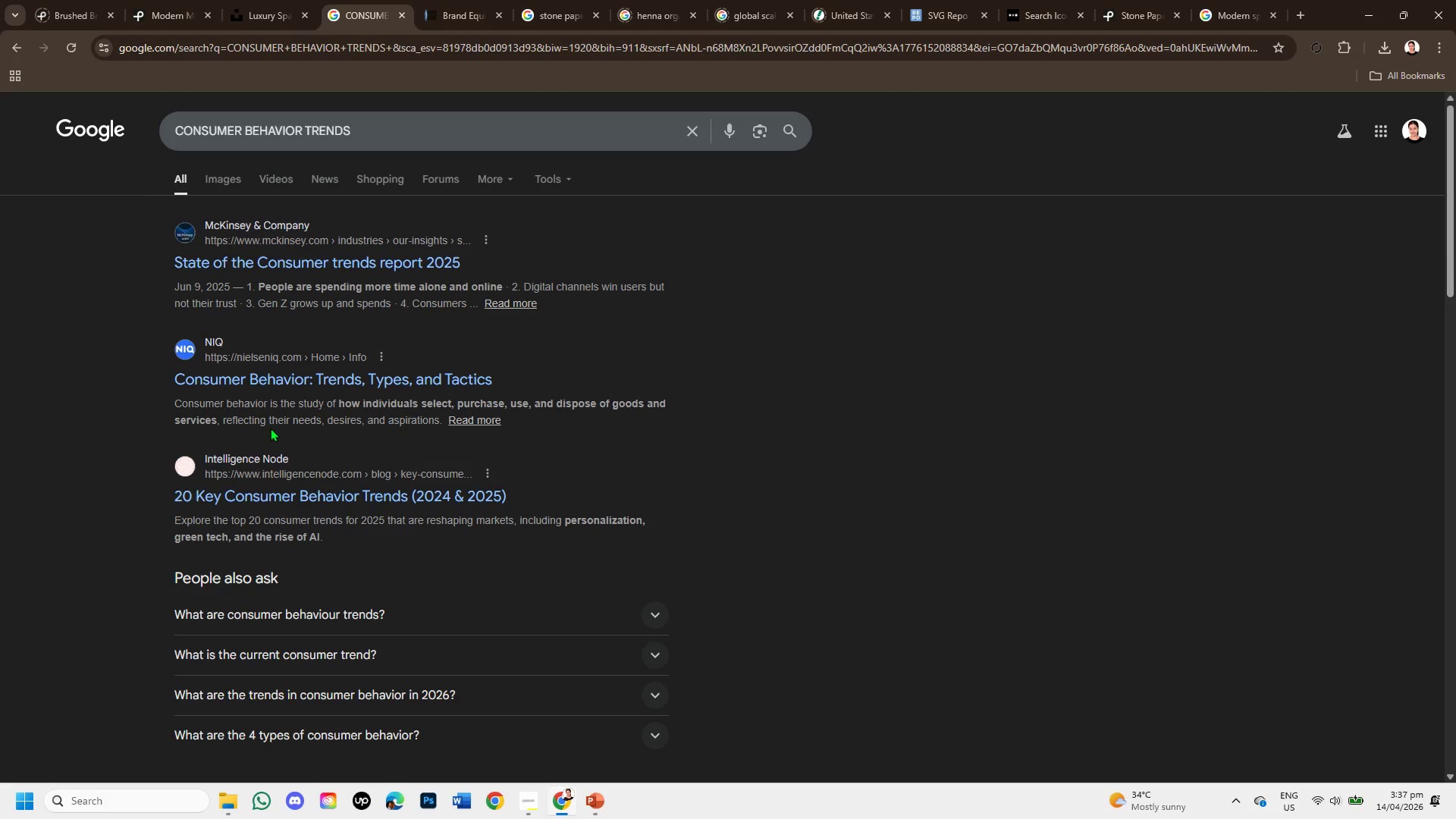 
wait(5.58)
 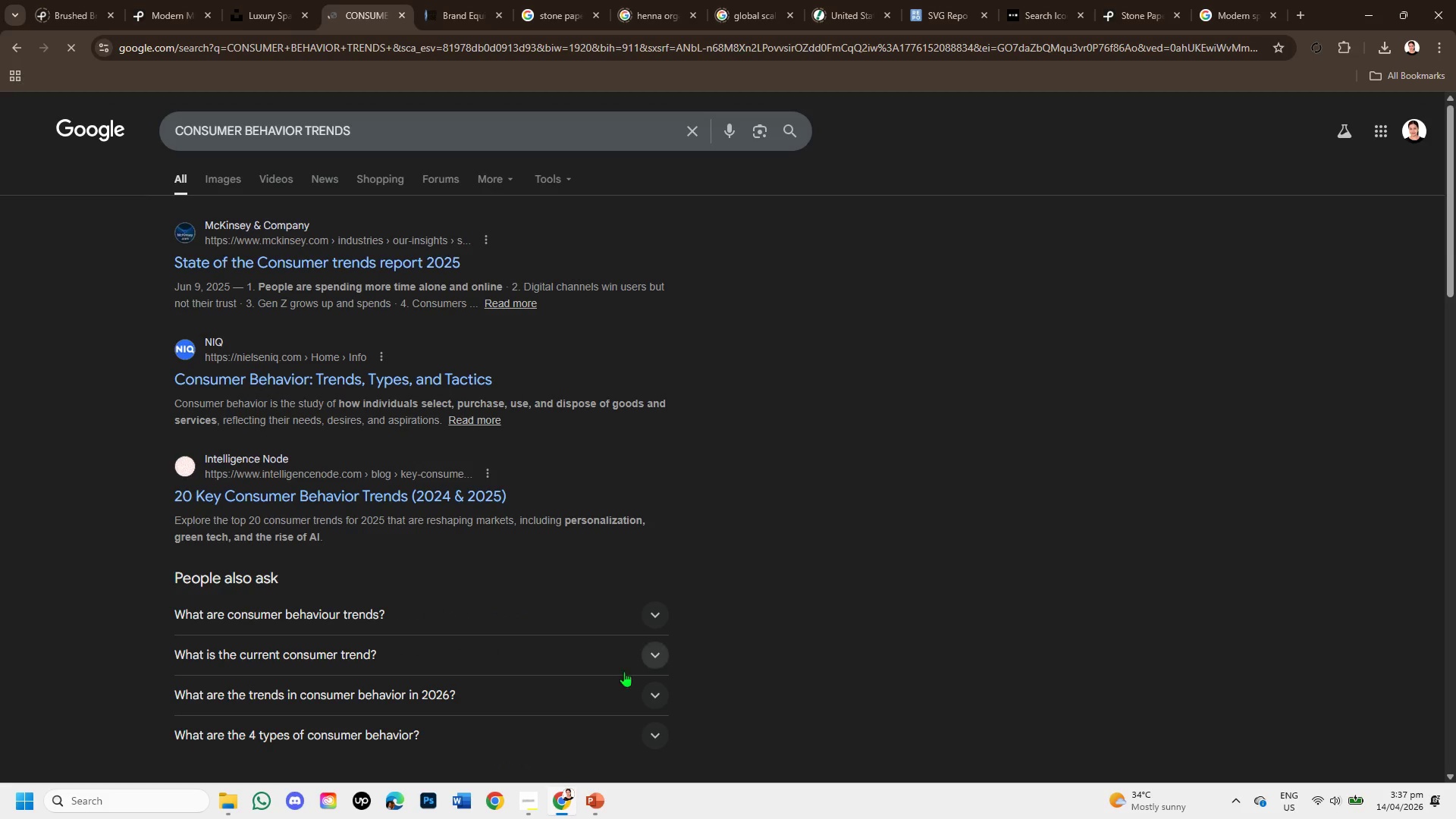 
right_click([310, 269])
 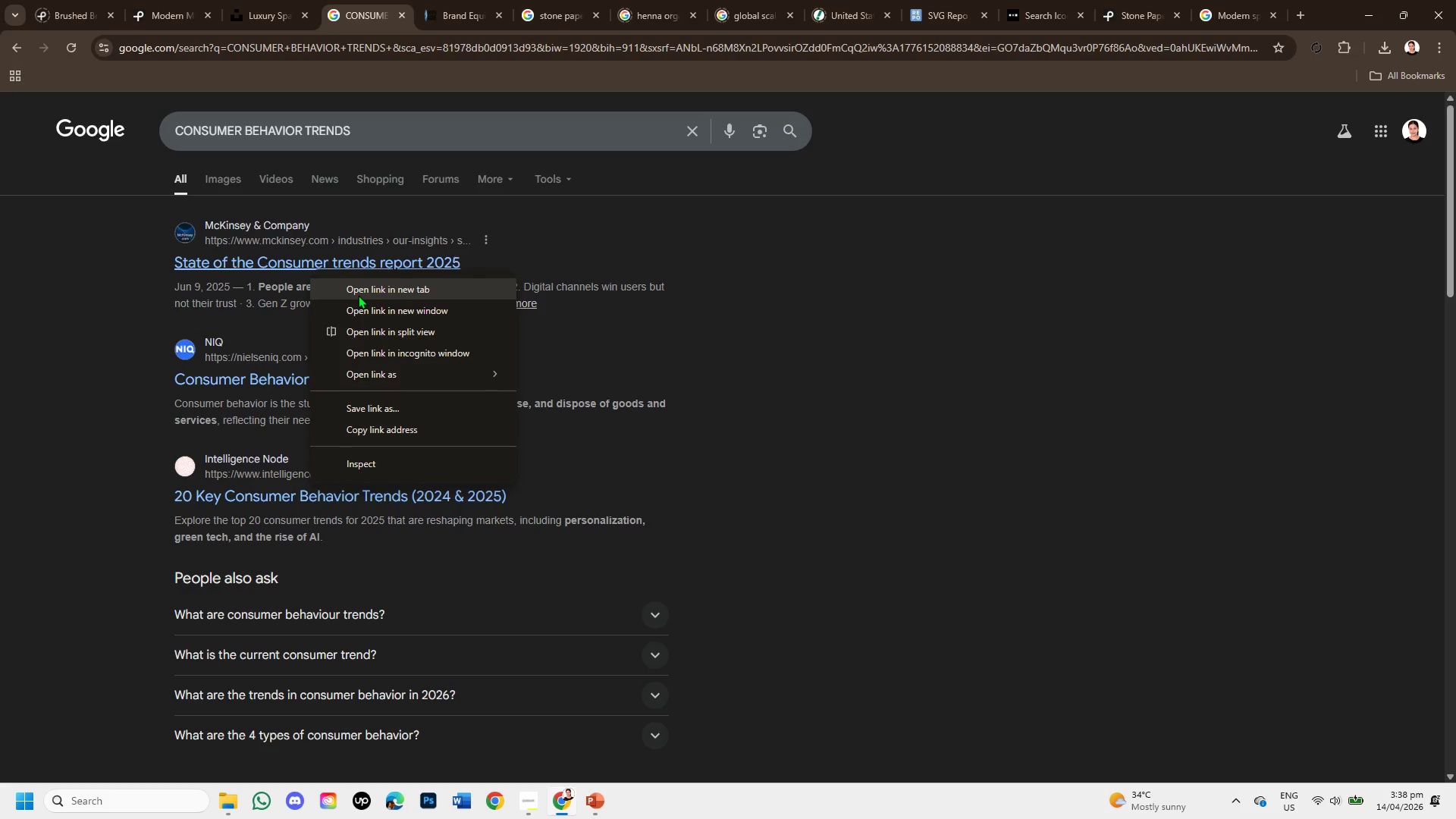 
left_click([358, 295])
 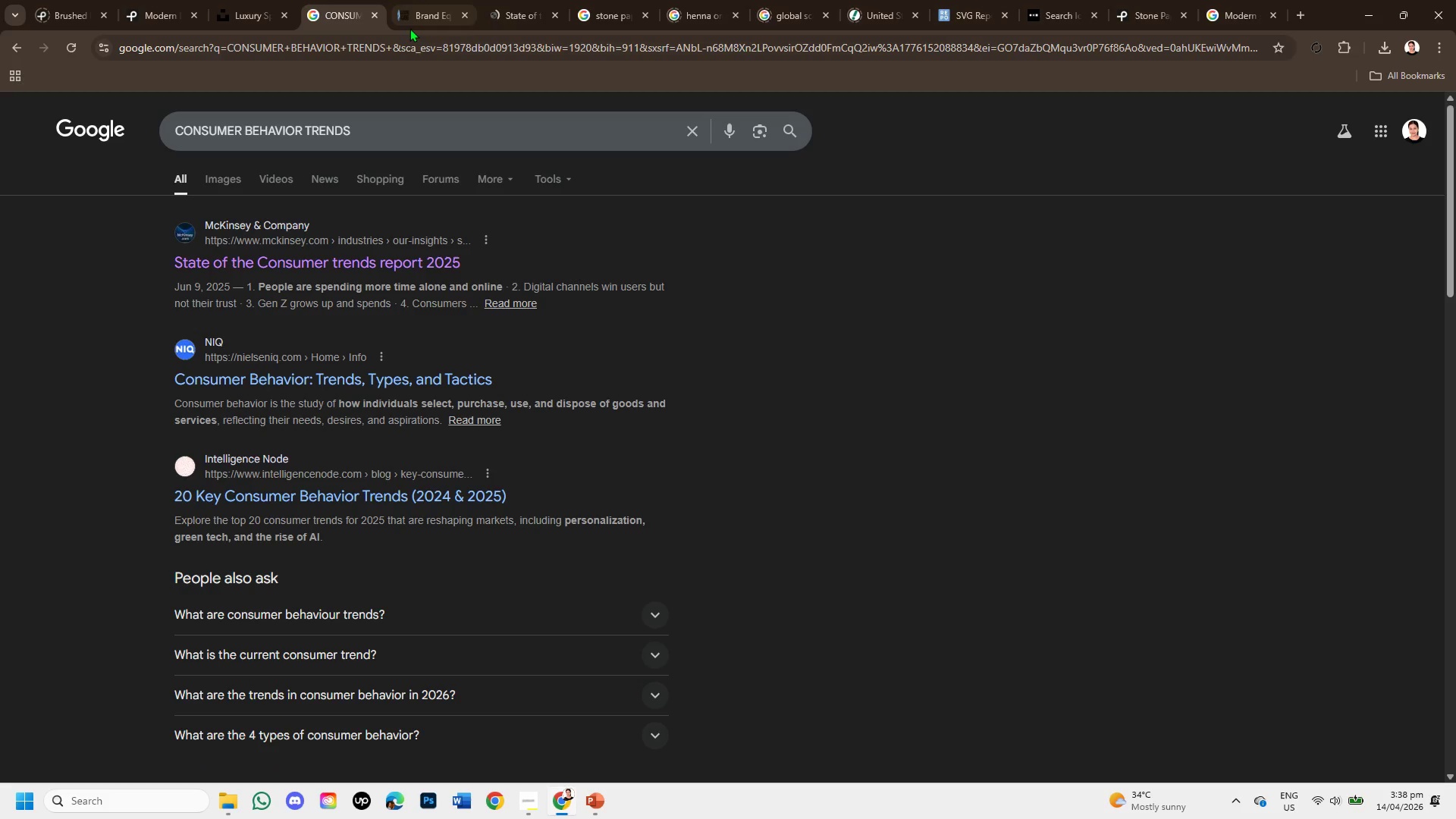 
left_click([422, 4])
 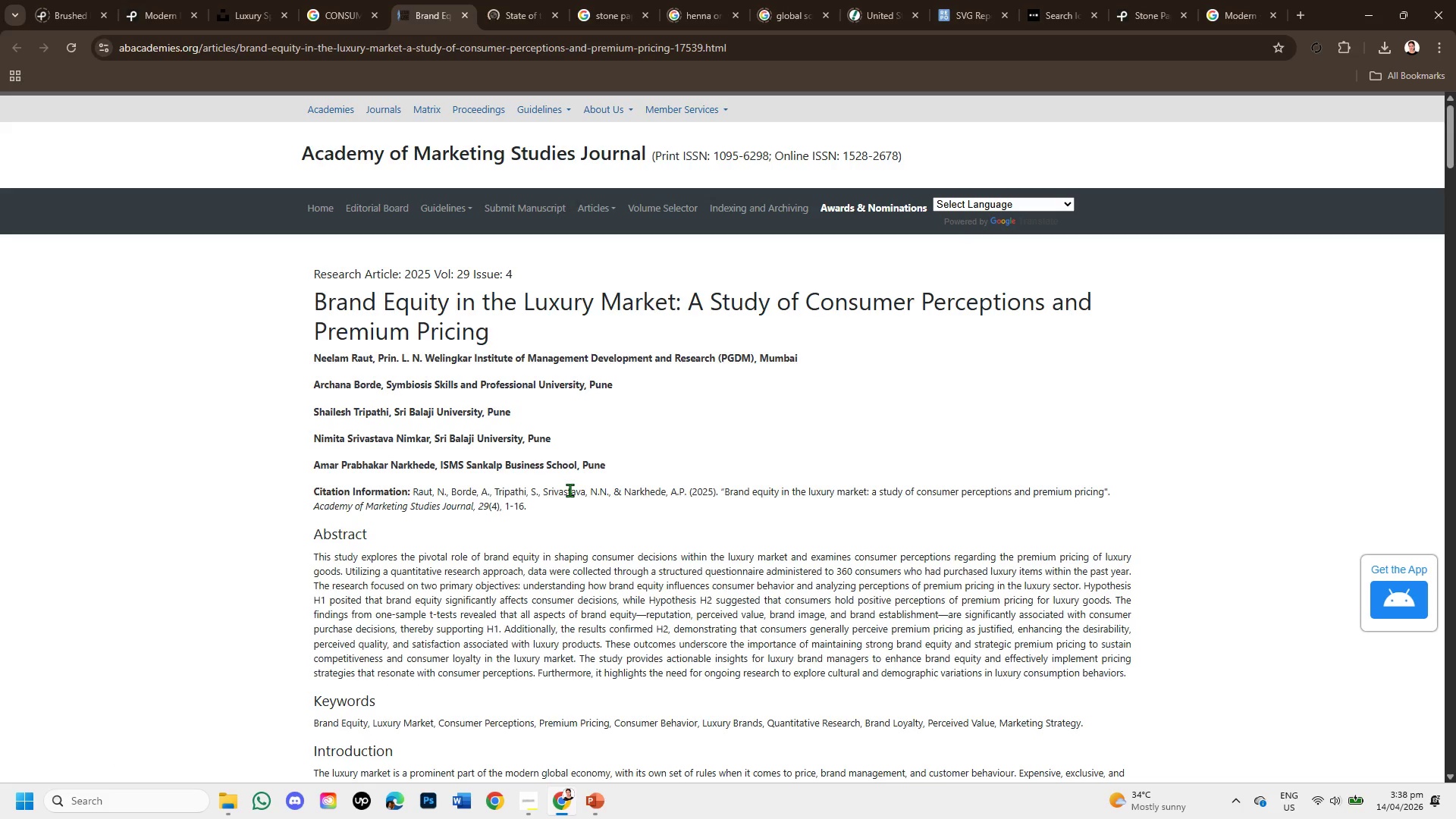 
scroll: coordinate [572, 488], scroll_direction: down, amount: 5.0
 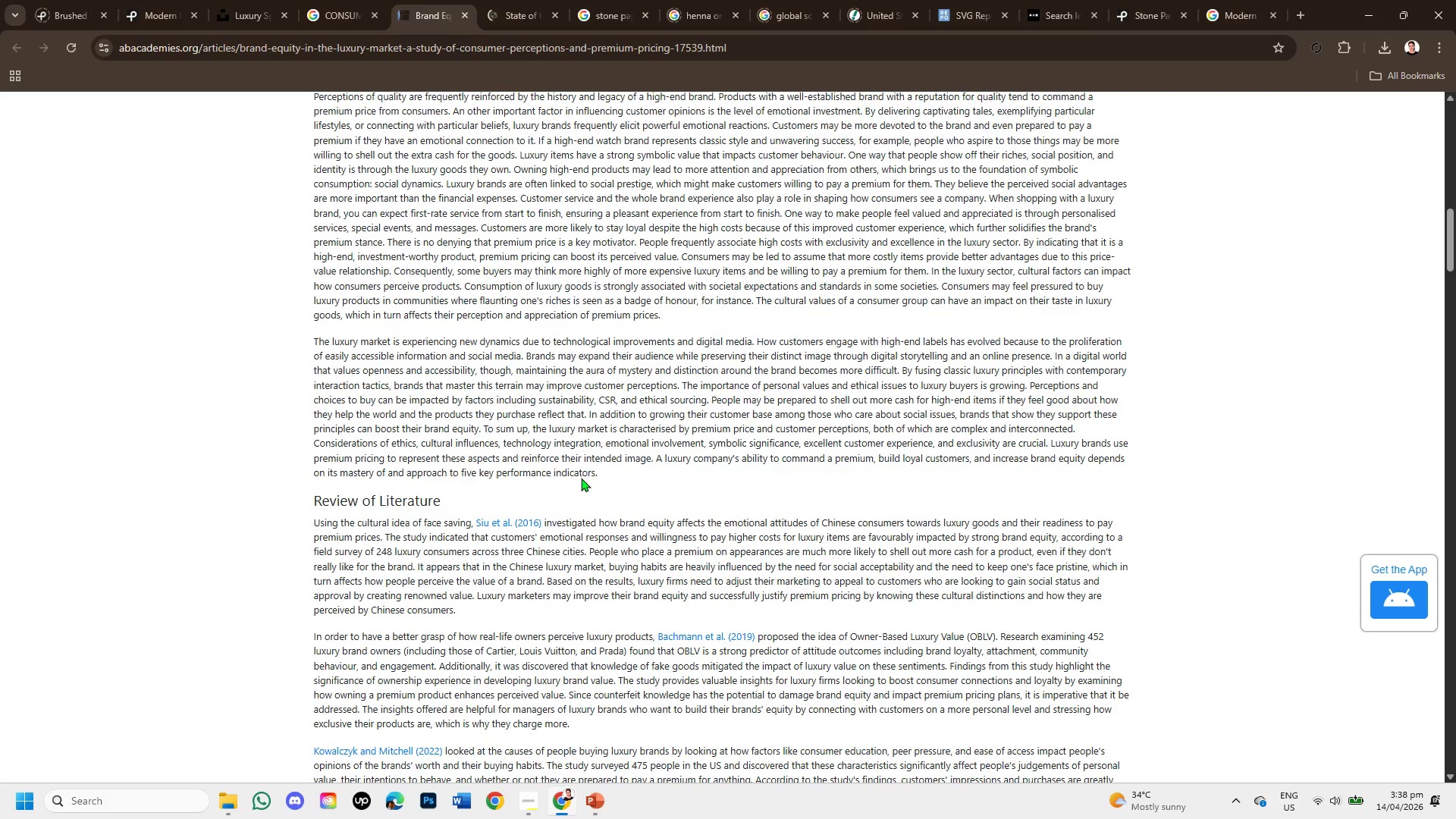 
scroll: coordinate [582, 476], scroll_direction: up, amount: 1.0
 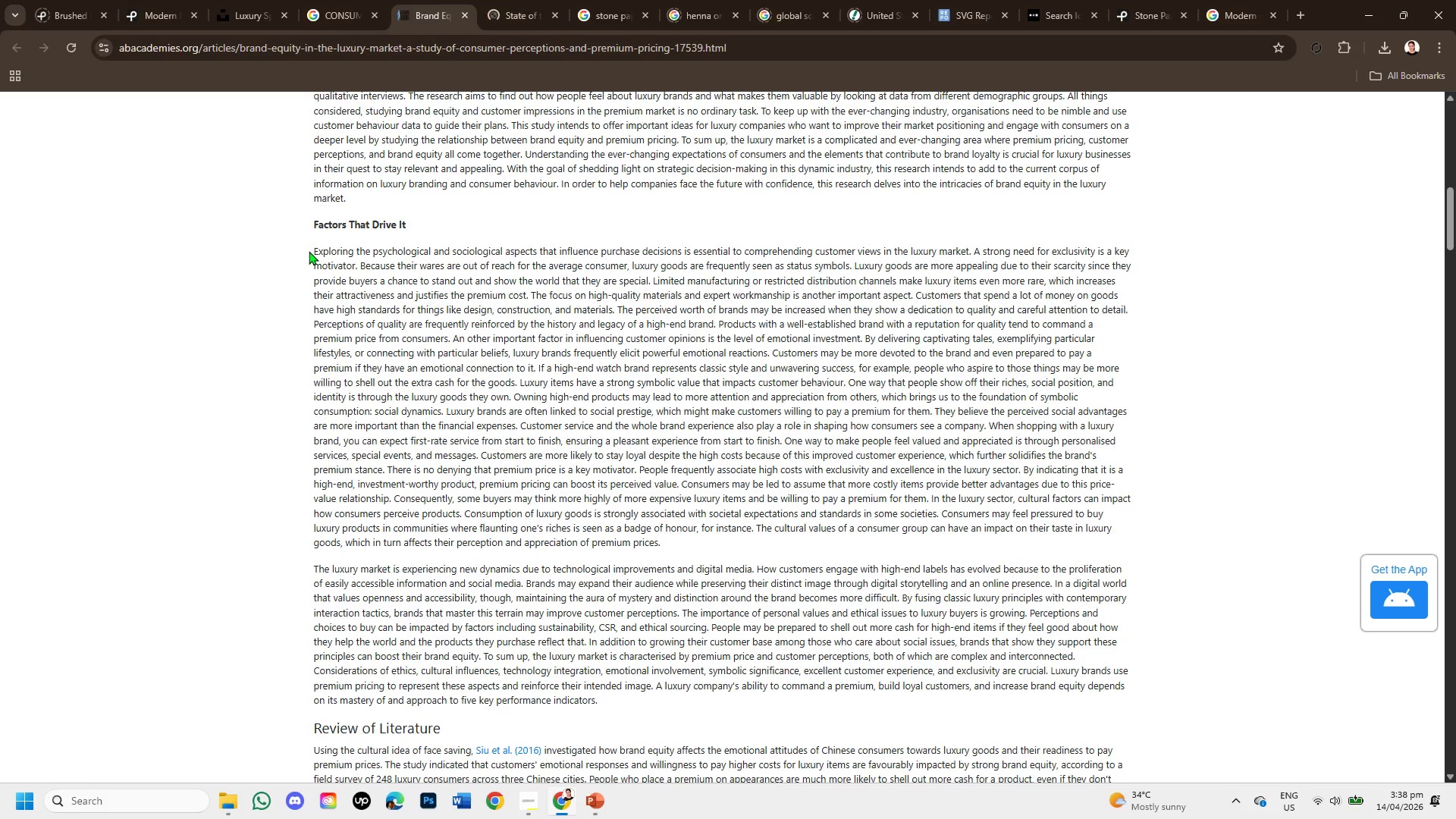 
left_click_drag(start_coordinate=[307, 249], to_coordinate=[1134, 366])
 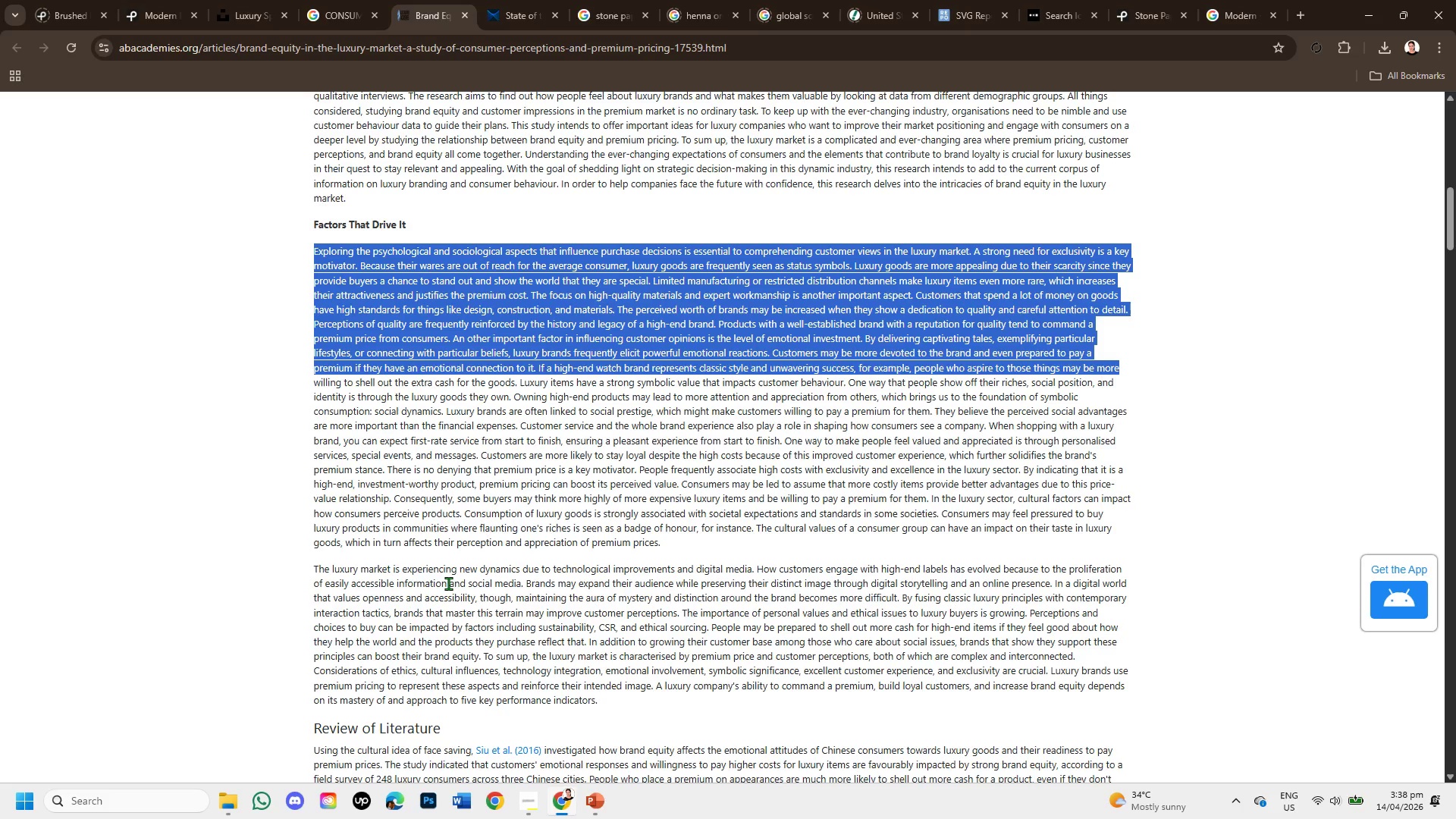 
scroll: coordinate [449, 584], scroll_direction: down, amount: 1.0
 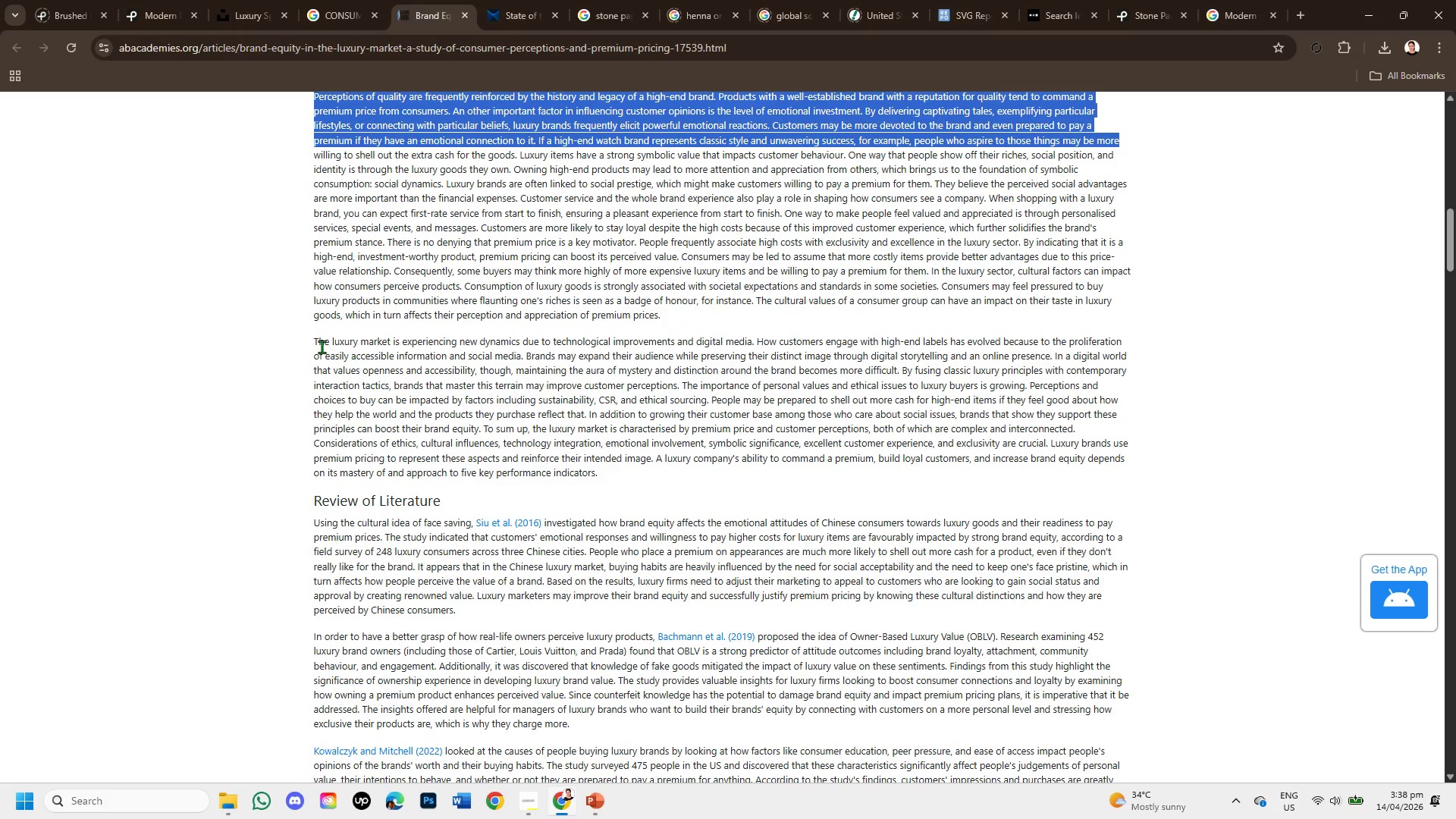 
left_click_drag(start_coordinate=[308, 343], to_coordinate=[1103, 470])
 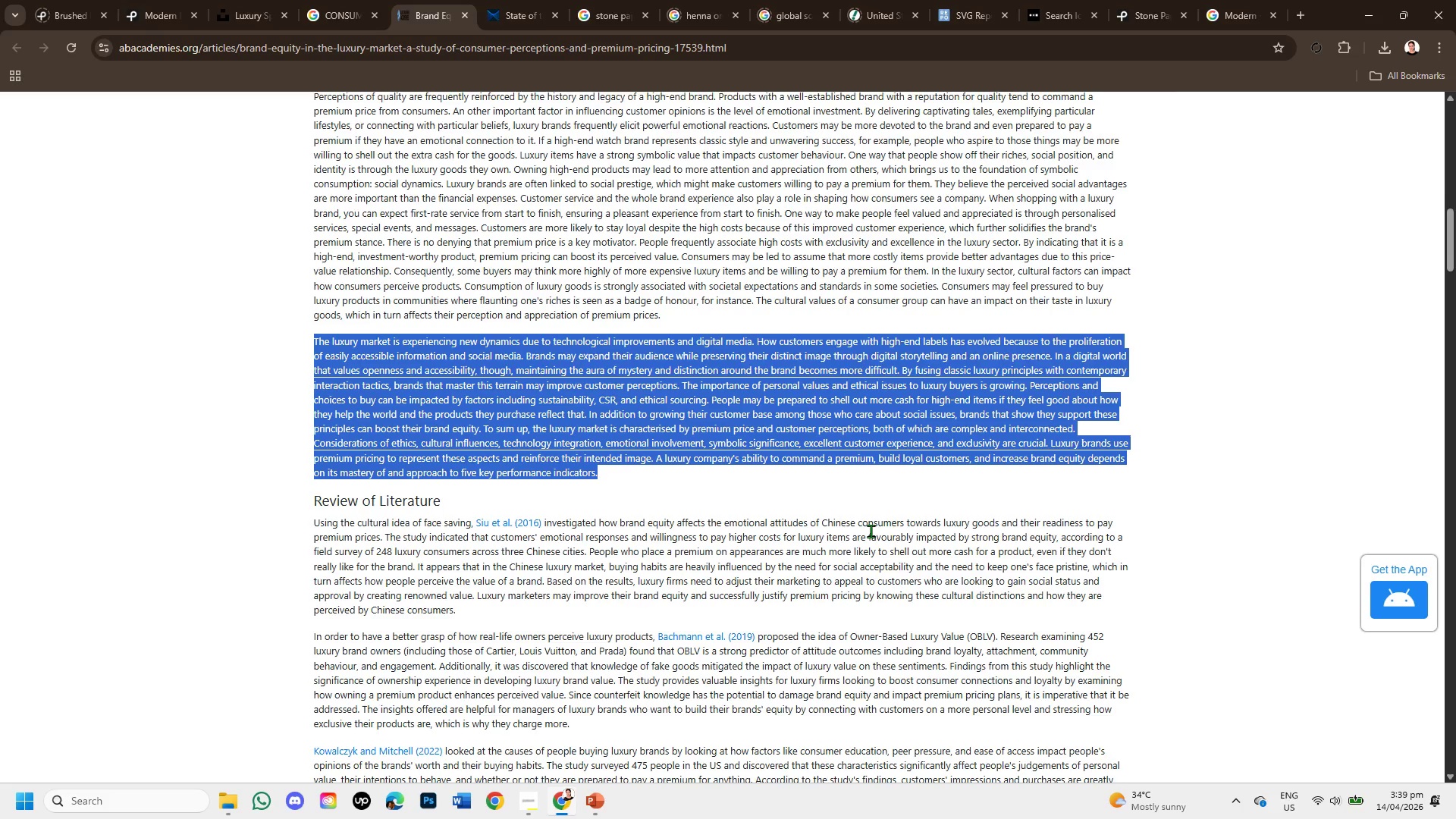 
scroll: coordinate [871, 531], scroll_direction: down, amount: 1.0
 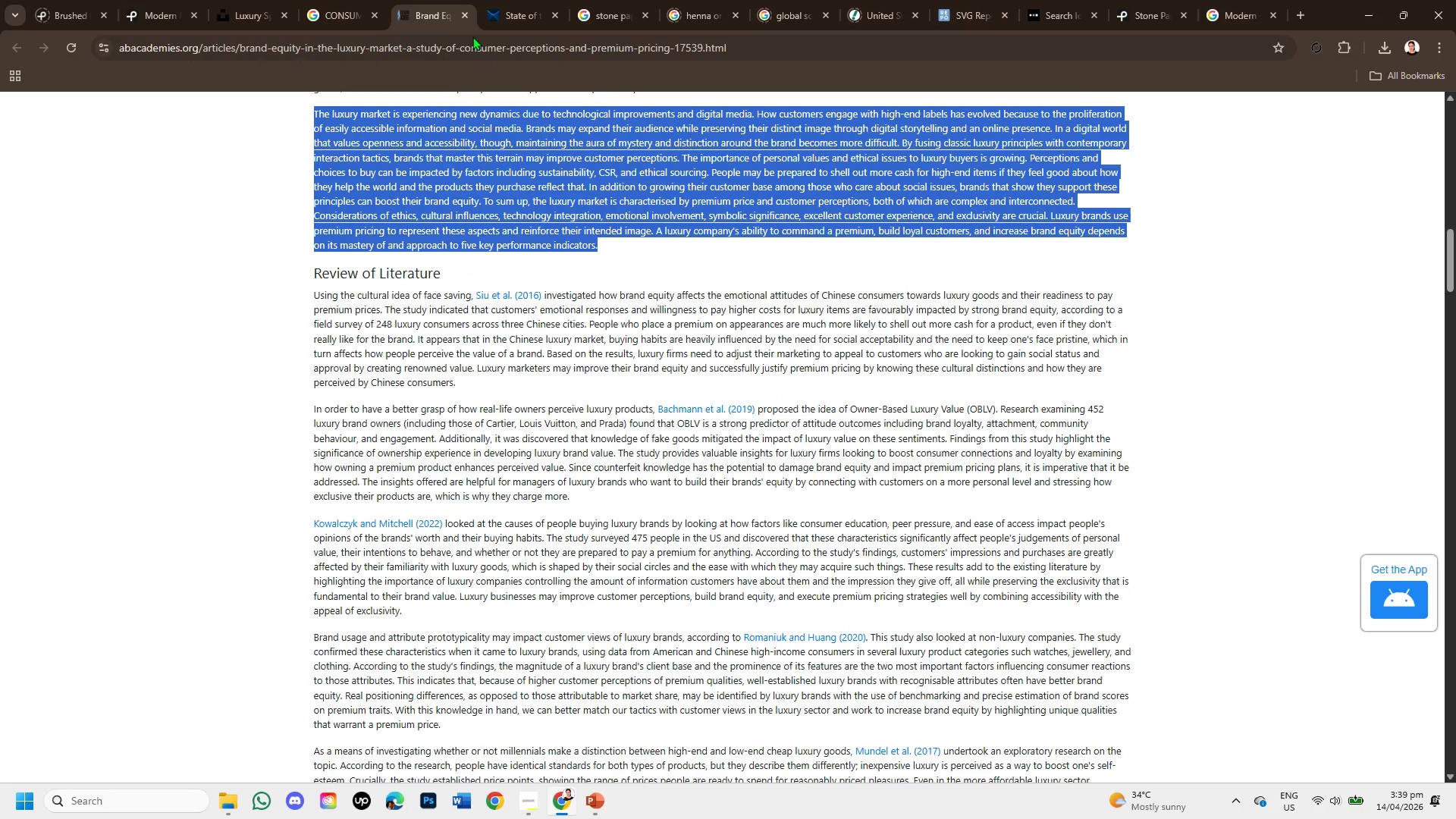 
left_click([498, 13])
 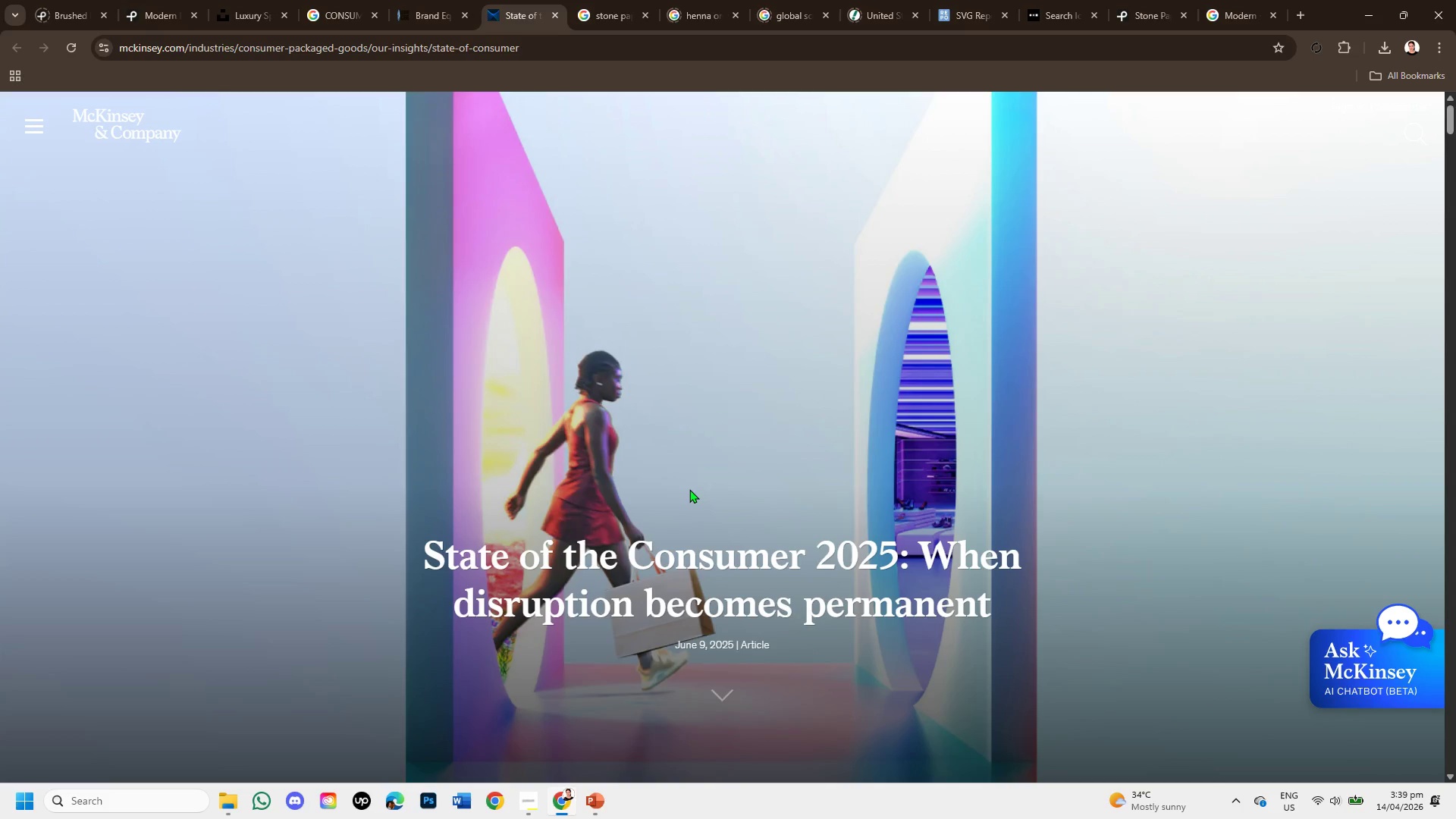 
scroll: coordinate [690, 490], scroll_direction: down, amount: 3.0
 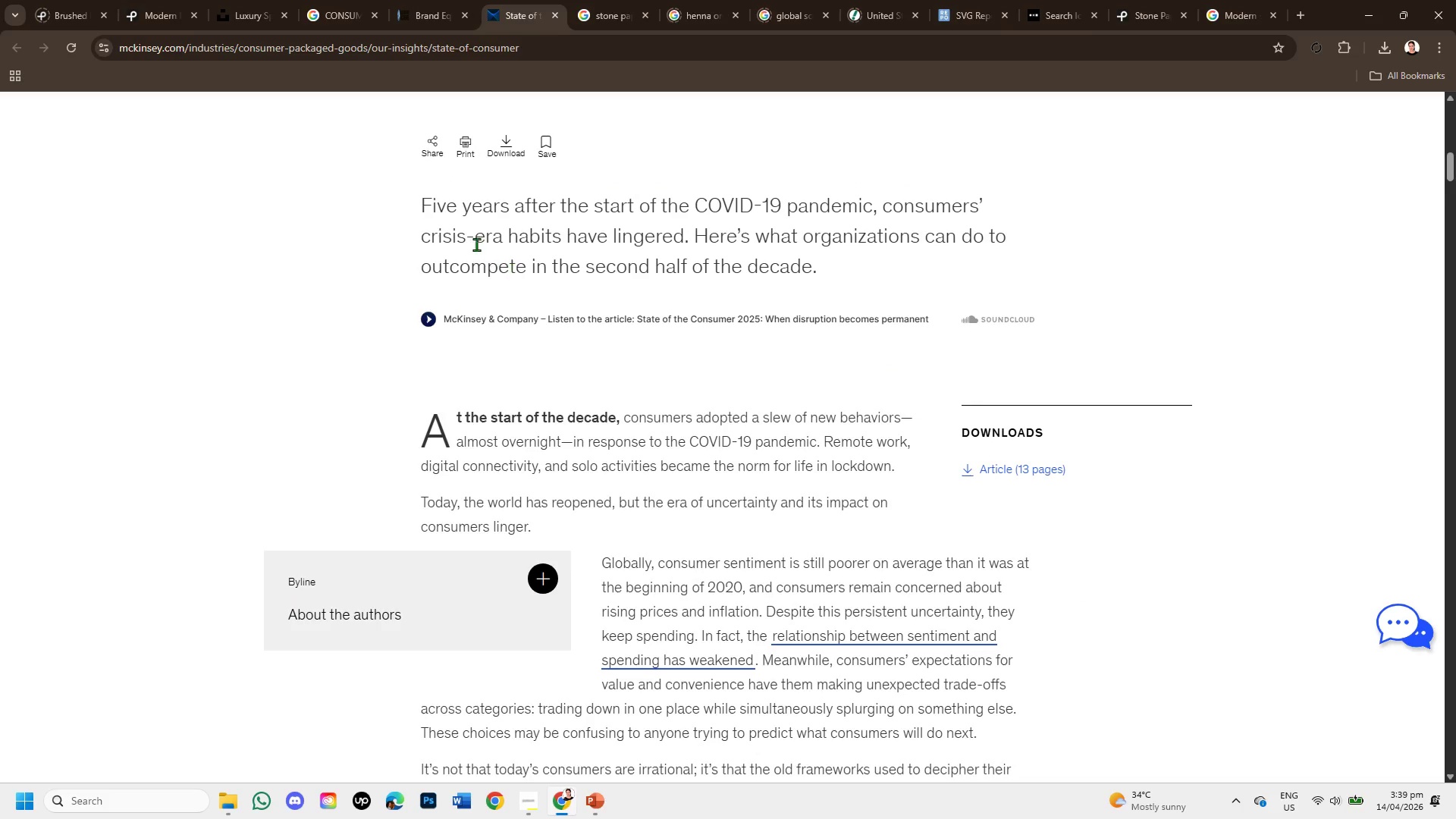 
left_click_drag(start_coordinate=[394, 206], to_coordinate=[923, 273])
 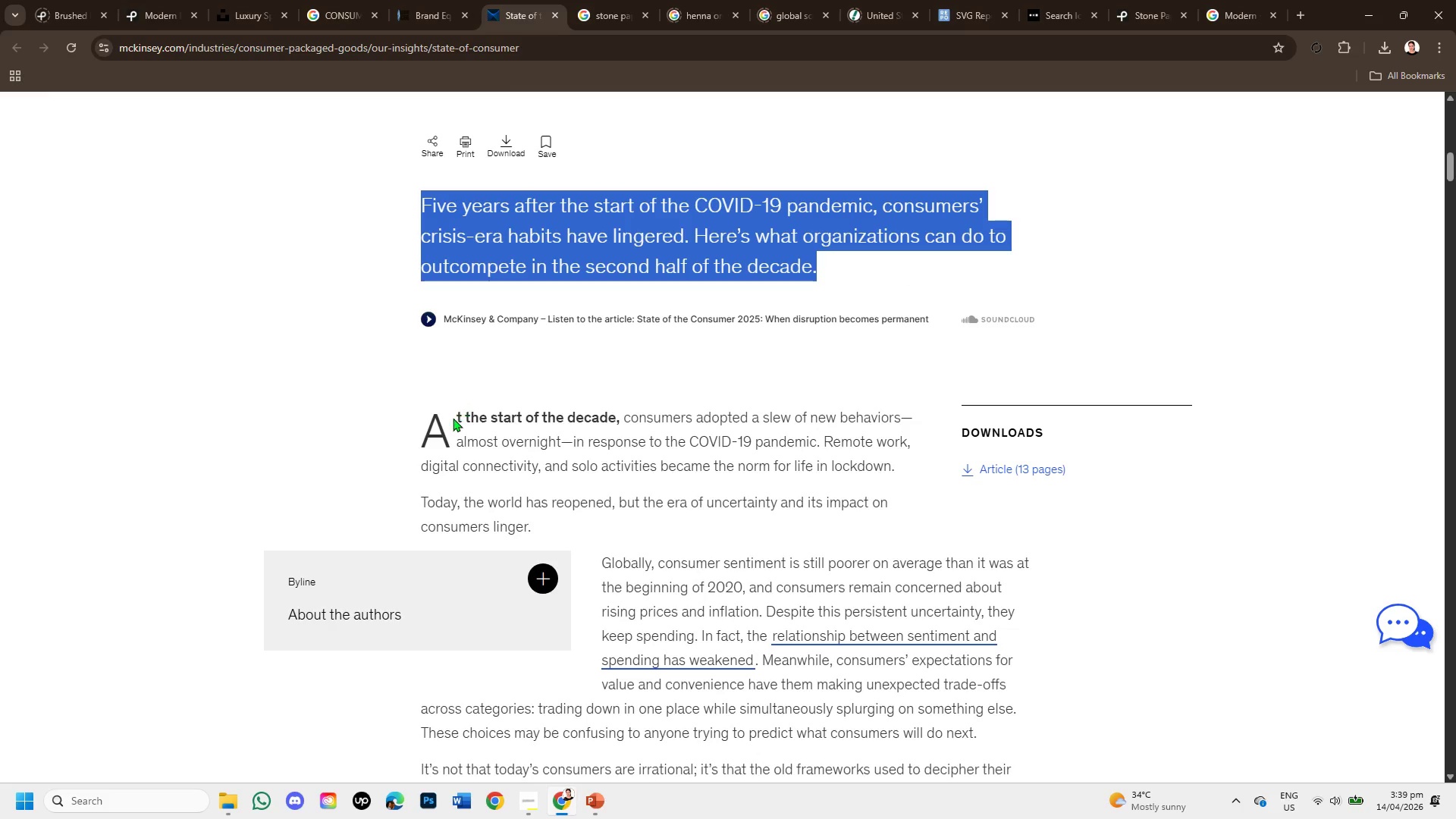 
left_click_drag(start_coordinate=[447, 418], to_coordinate=[688, 451])
 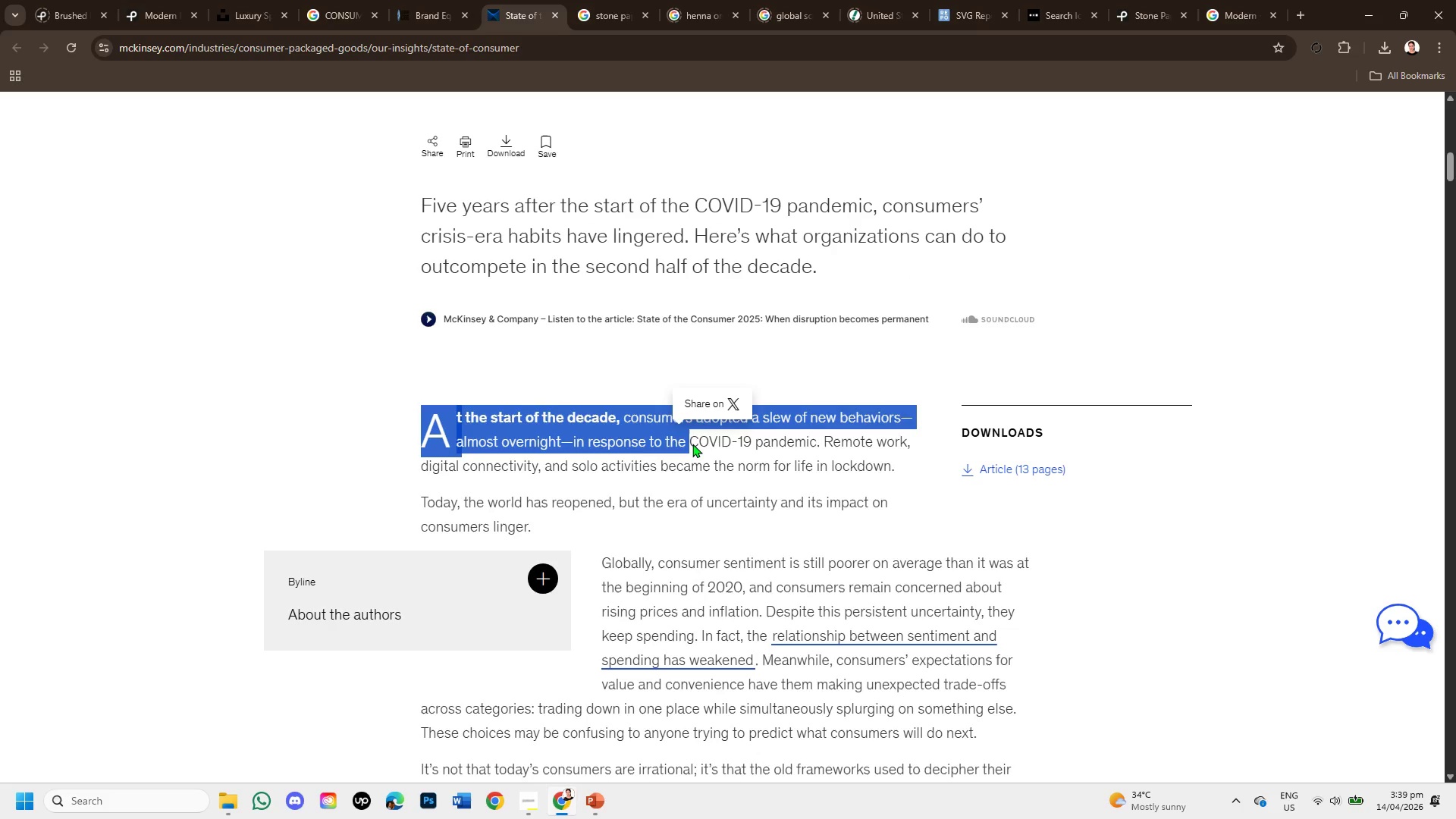 
wait(5.89)
 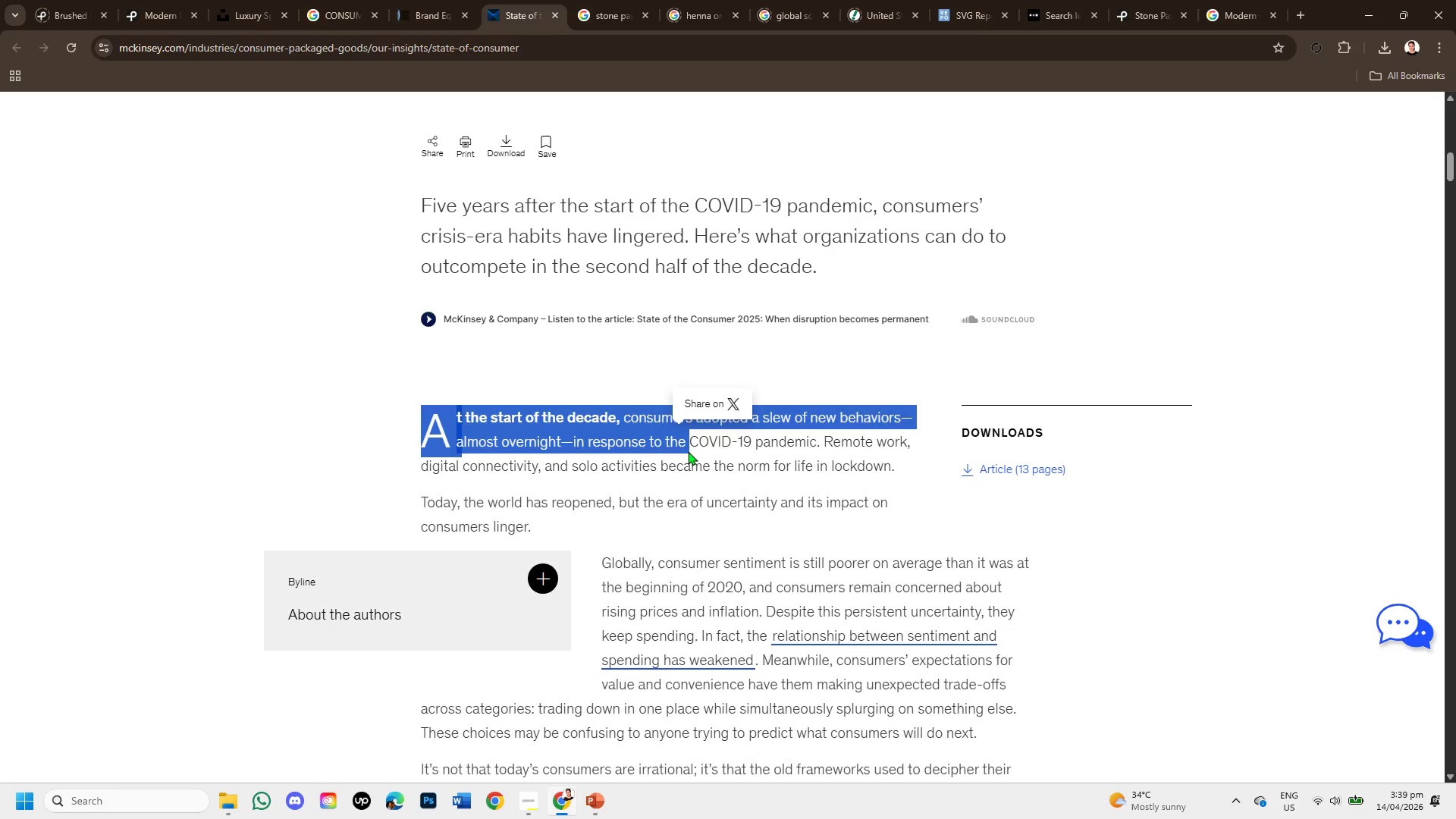 
left_click([899, 507])
 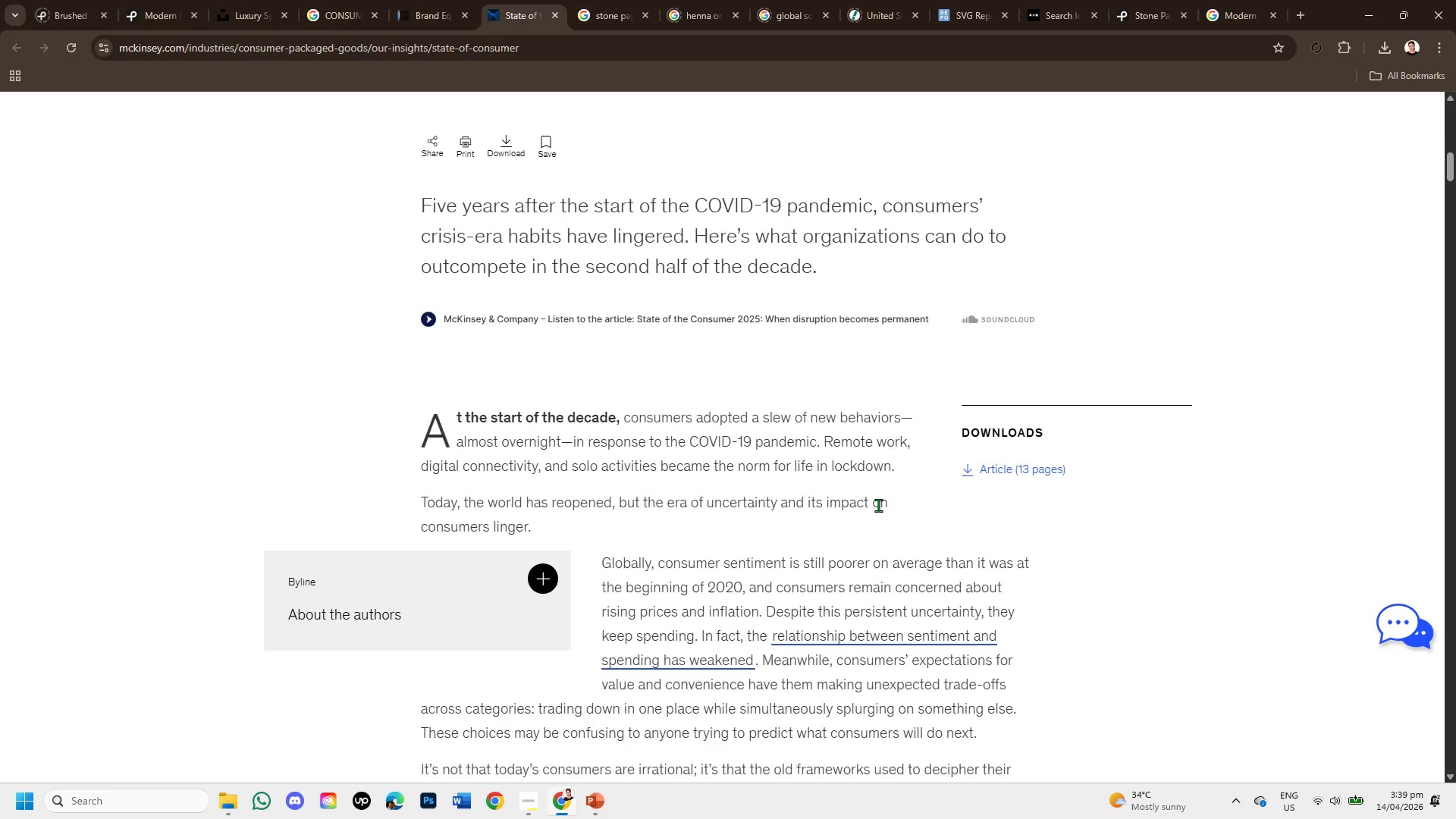 
scroll: coordinate [878, 505], scroll_direction: down, amount: 1.0
 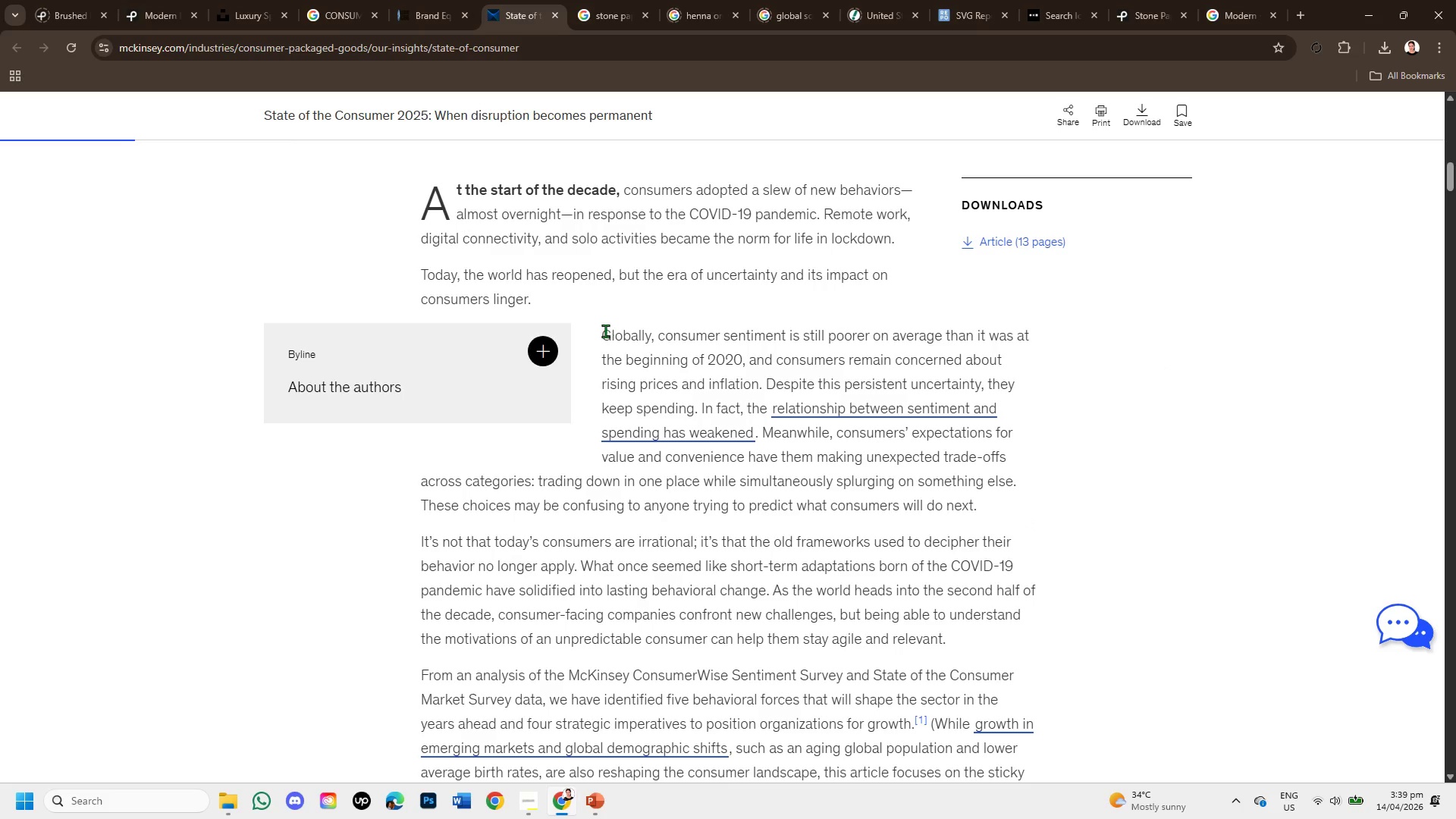 
left_click_drag(start_coordinate=[602, 331], to_coordinate=[1002, 500])
 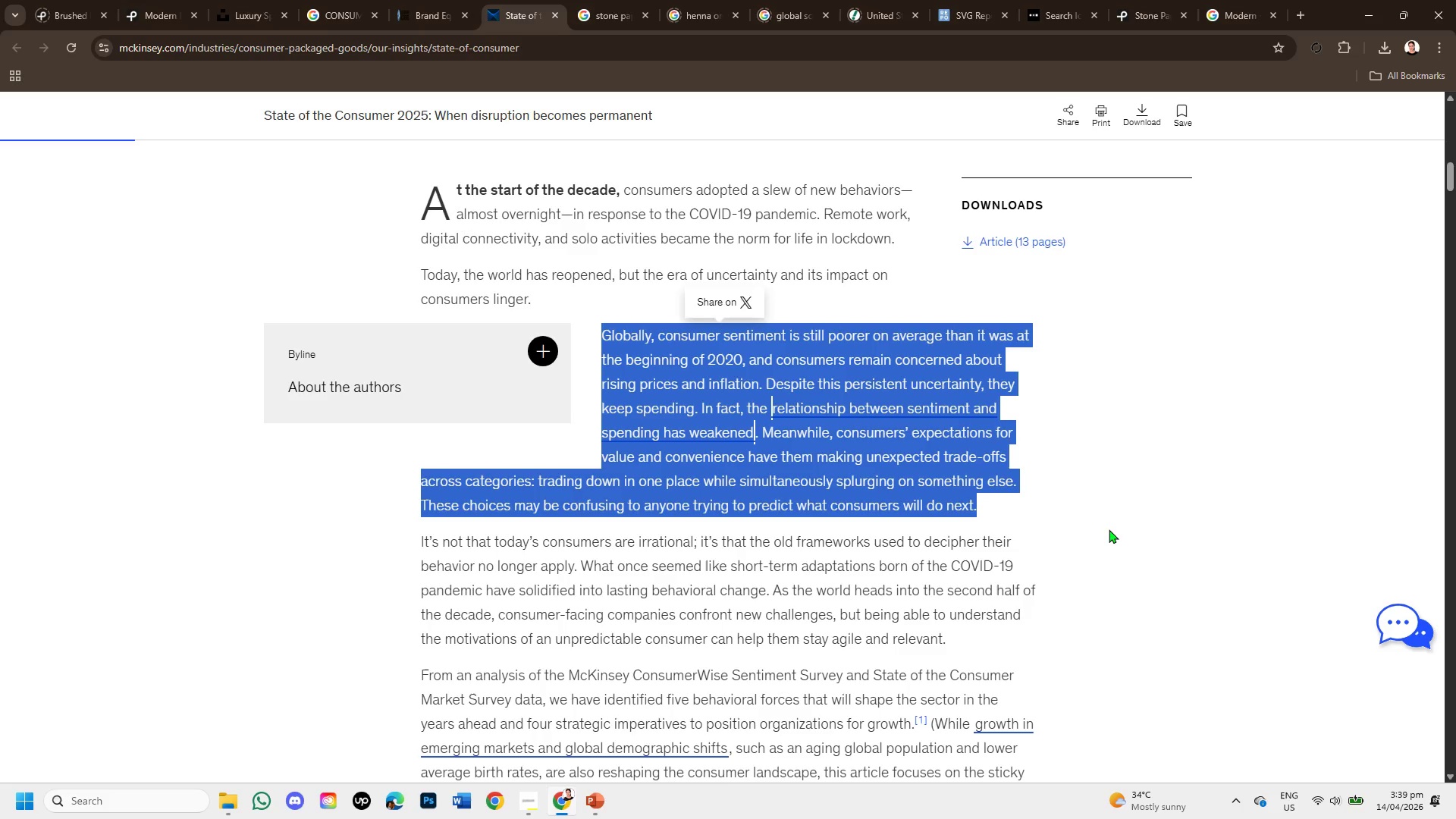 
scroll: coordinate [1106, 529], scroll_direction: down, amount: 1.0
 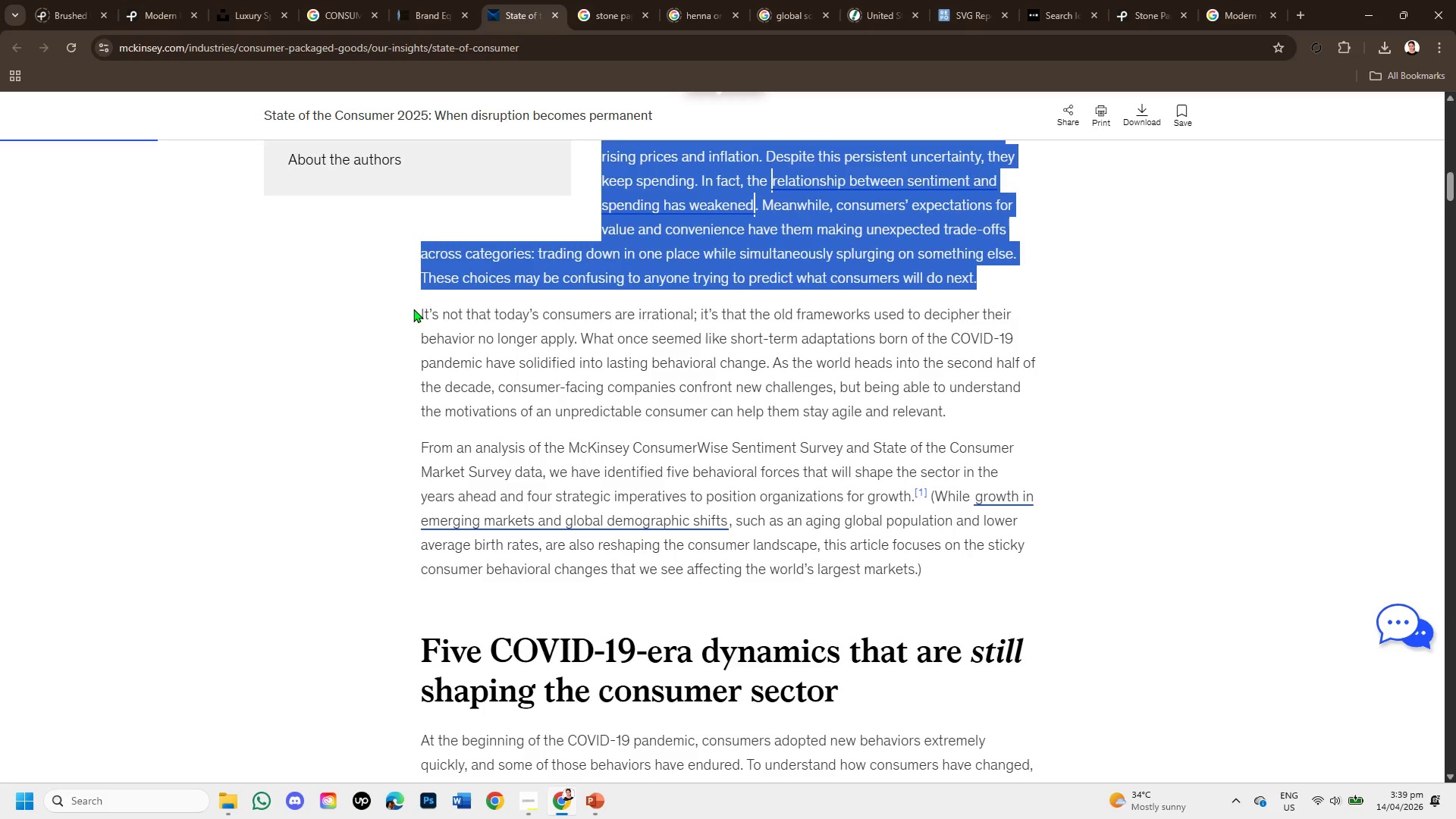 
left_click_drag(start_coordinate=[413, 309], to_coordinate=[1050, 421])
 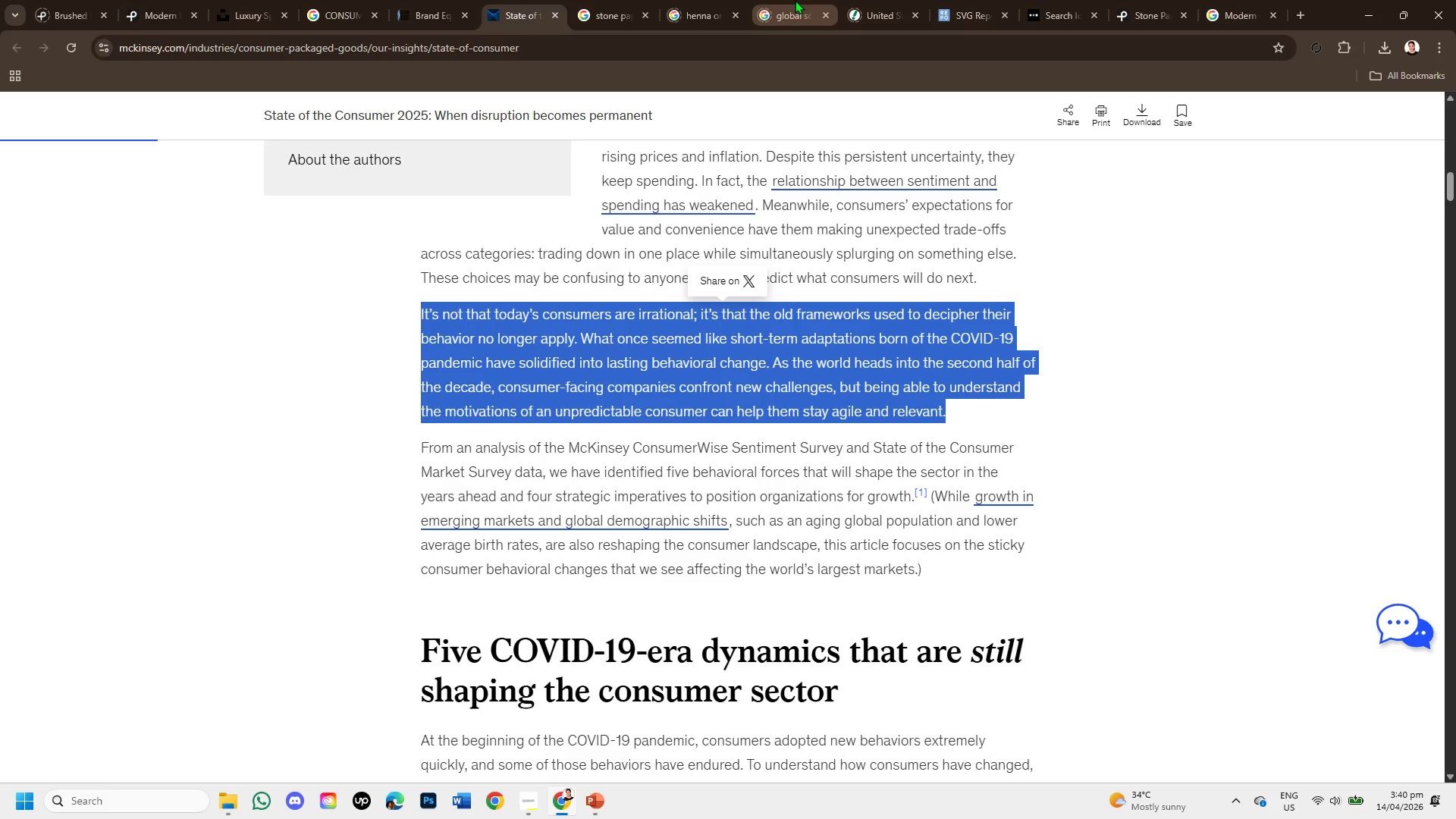 
wait(5.25)
 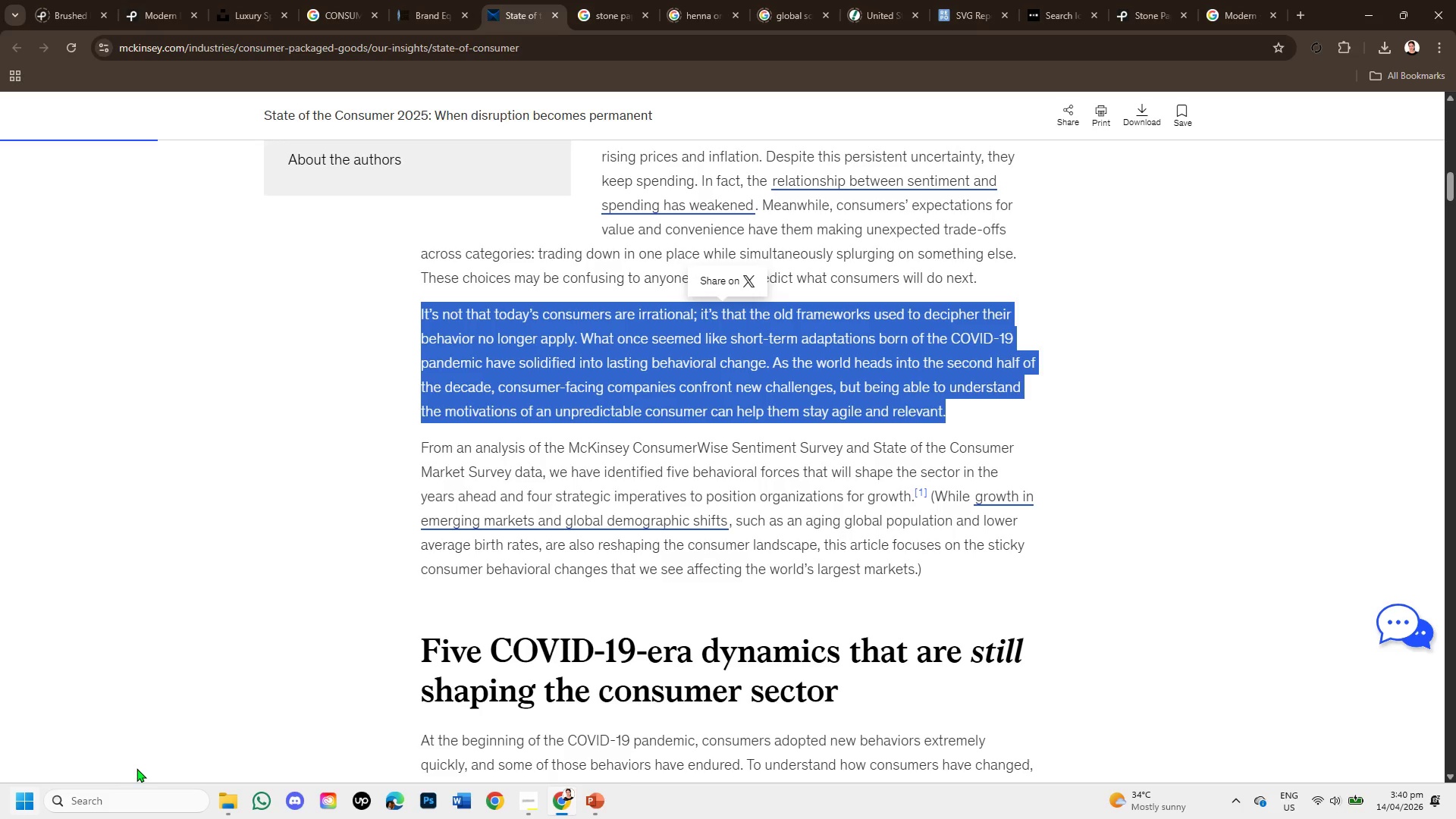 
scroll: coordinate [874, 411], scroll_direction: down, amount: 1.0
 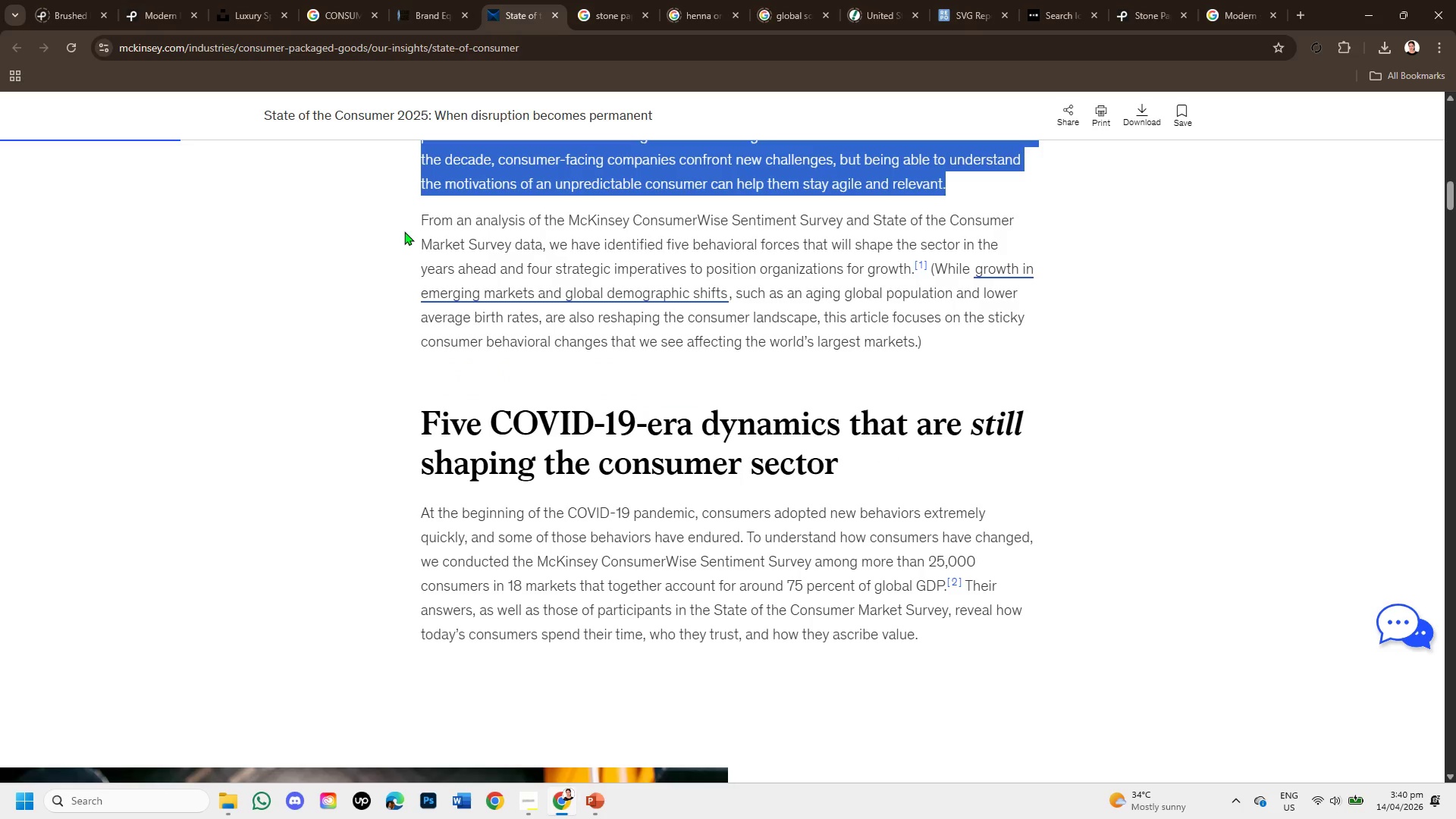 
left_click_drag(start_coordinate=[418, 215], to_coordinate=[1072, 297])
 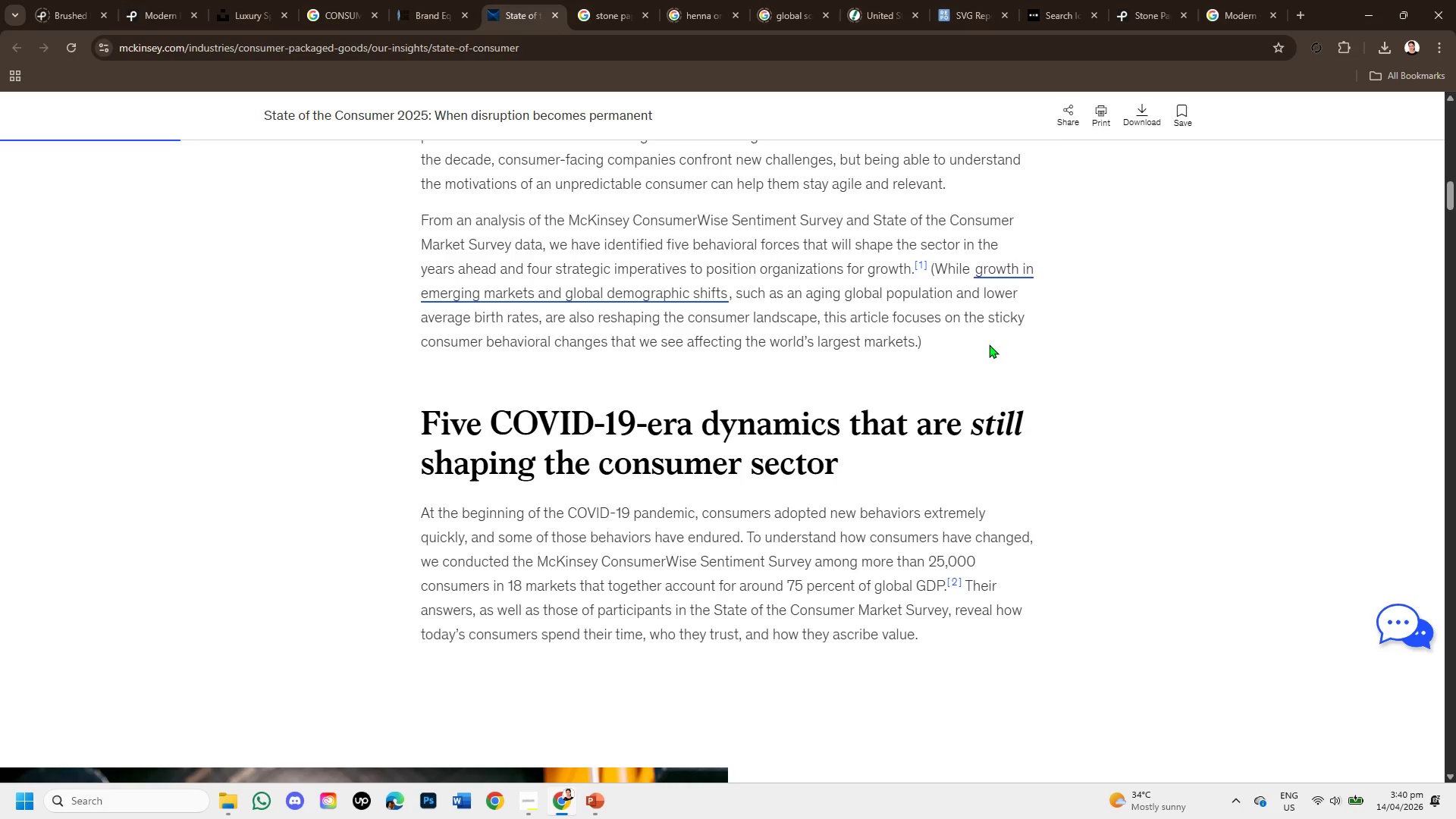 
left_click([989, 344])
 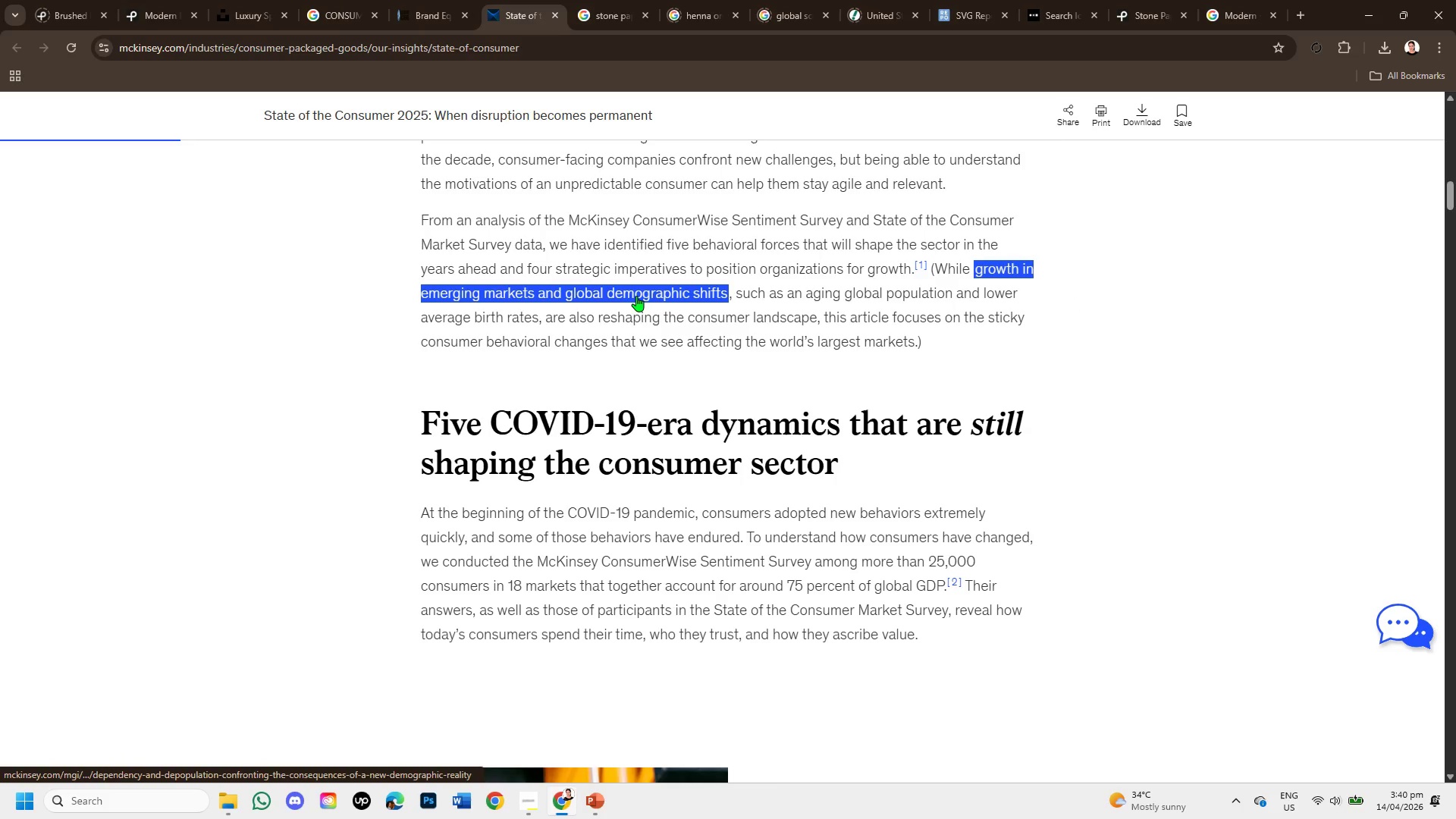 
left_click([636, 296])
 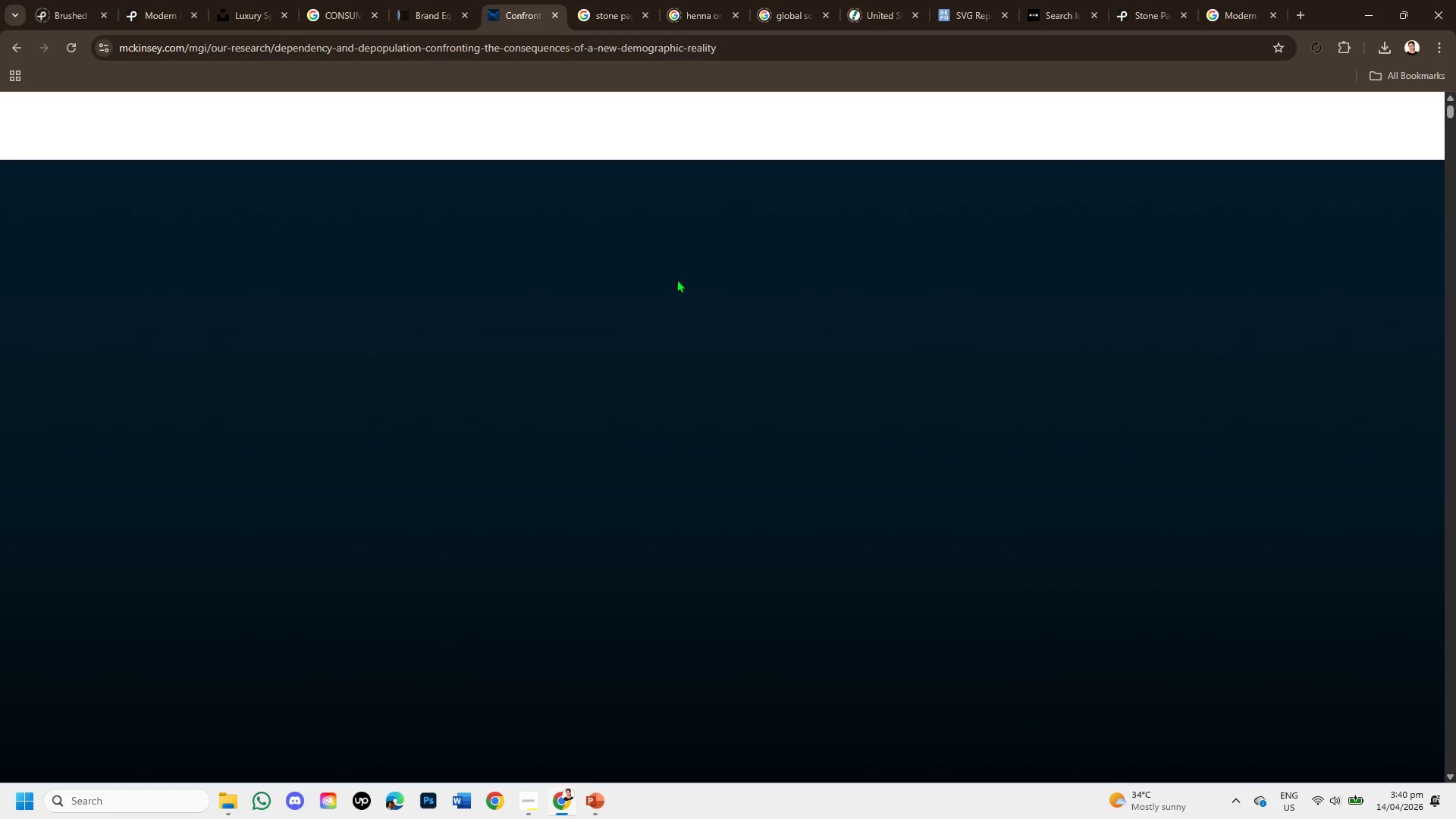 
wait(6.92)
 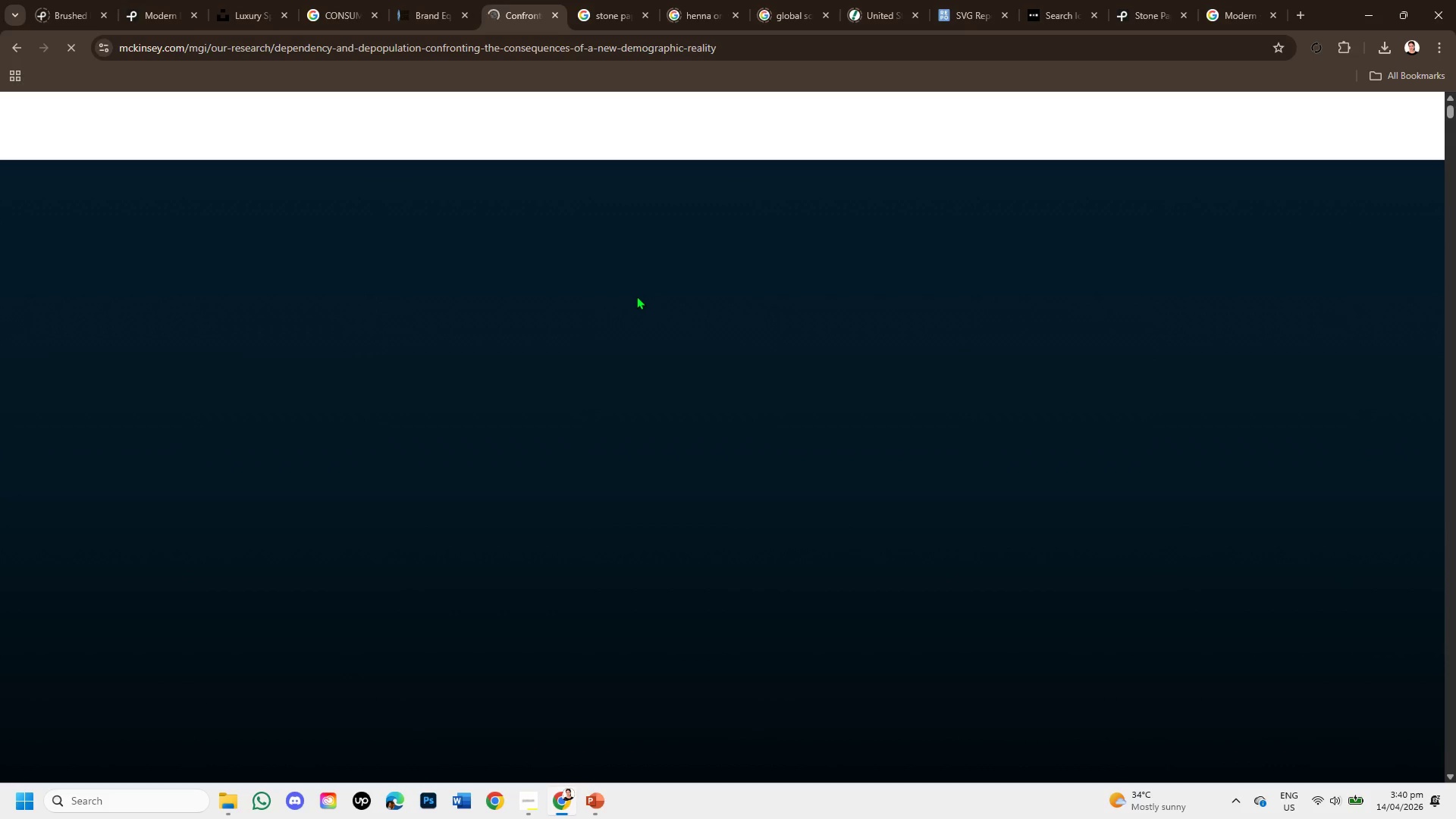 
scroll: coordinate [771, 488], scroll_direction: down, amount: 9.0
 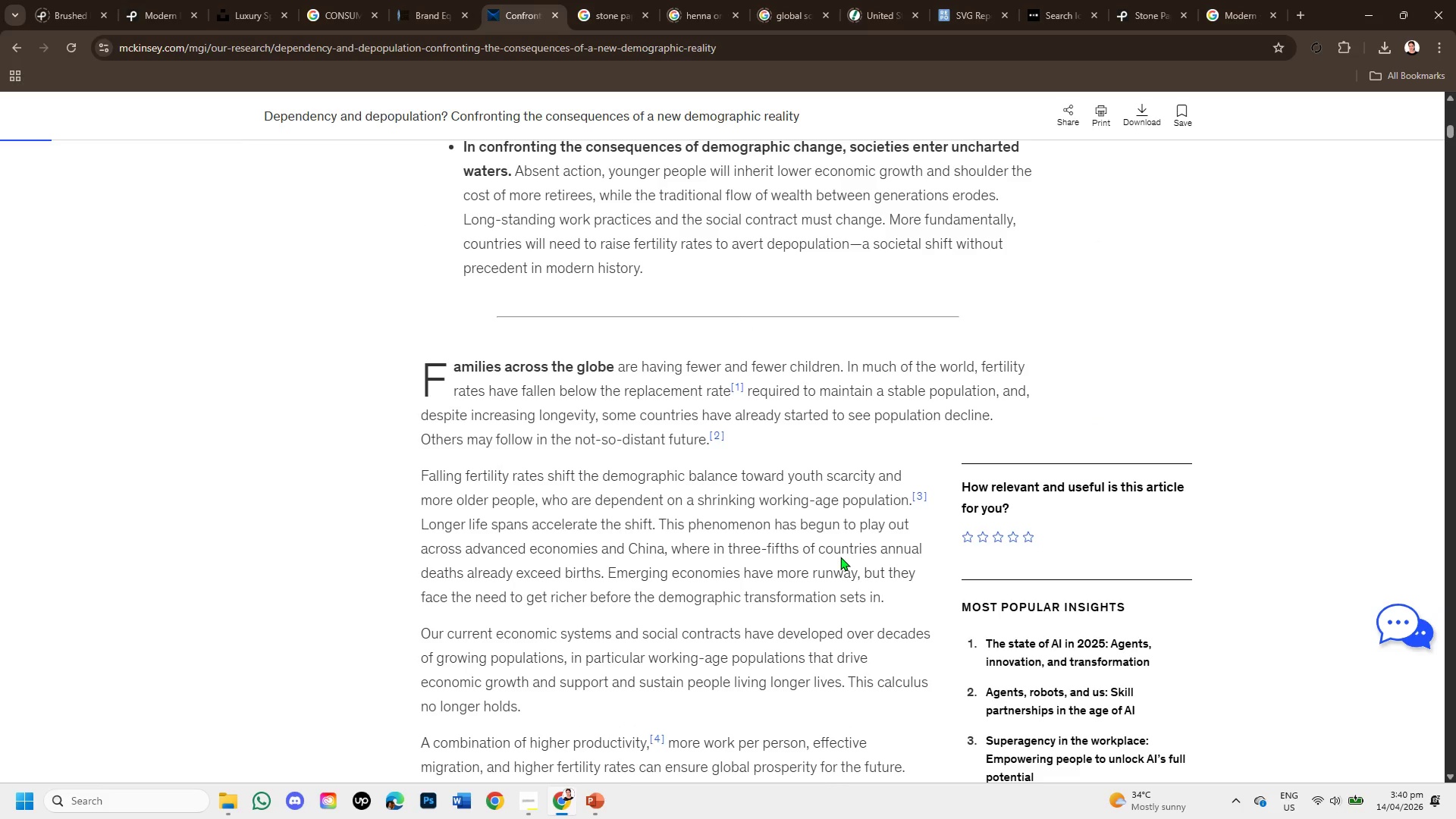 
wait(11.75)
 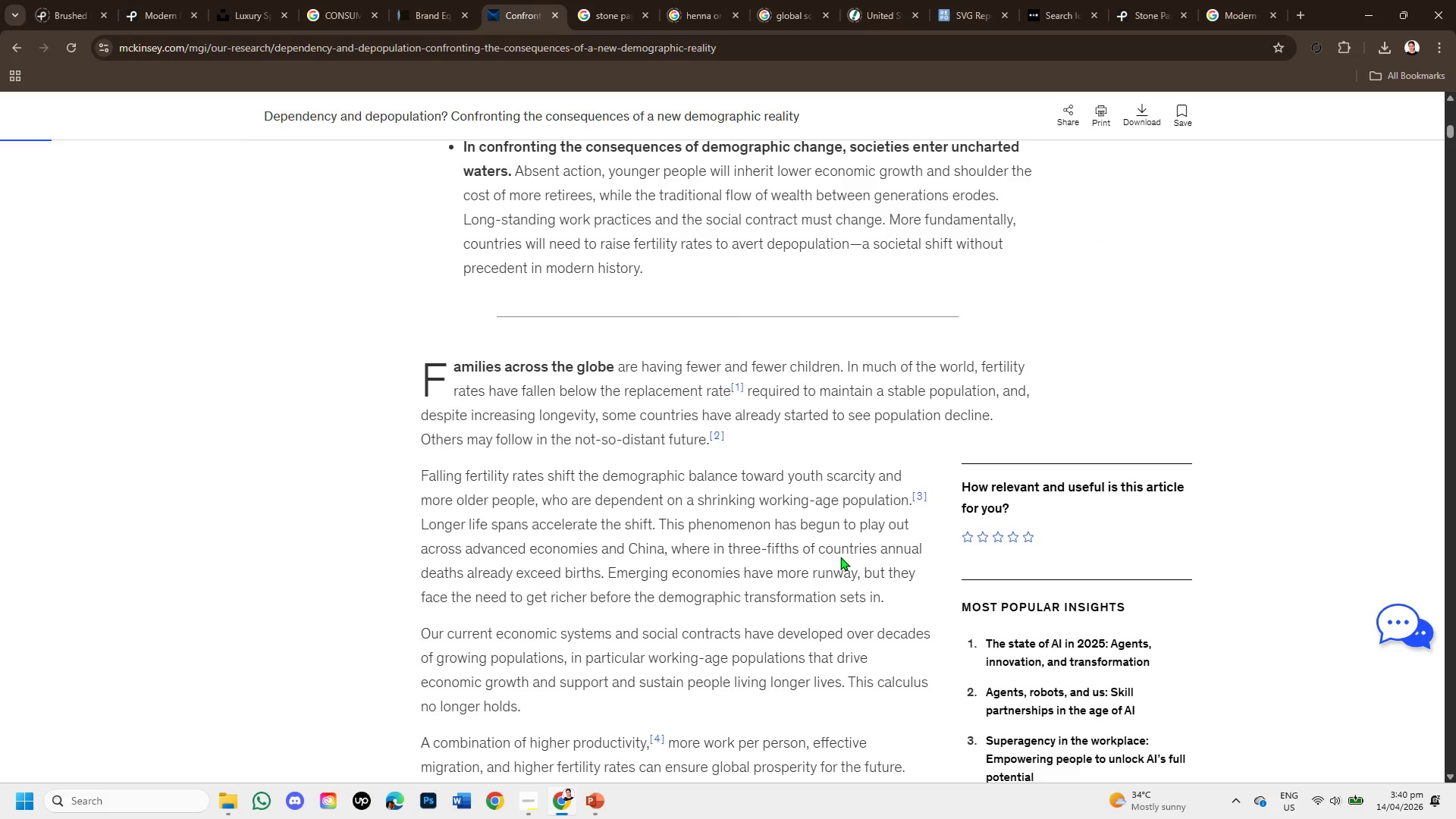 
hold_key(key=ArrowDown, duration=0.69)
 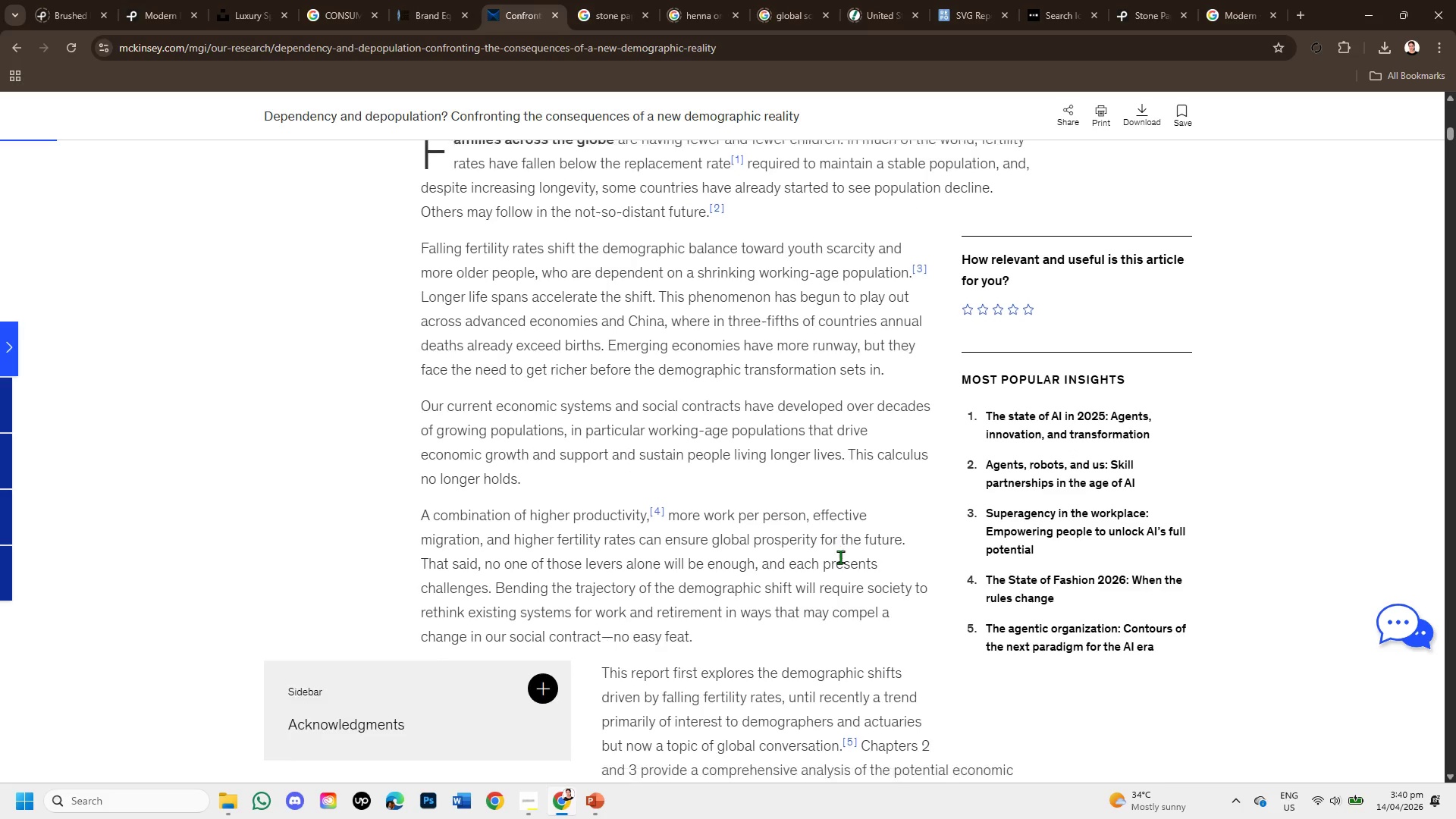 
hold_key(key=ArrowDown, duration=1.12)
 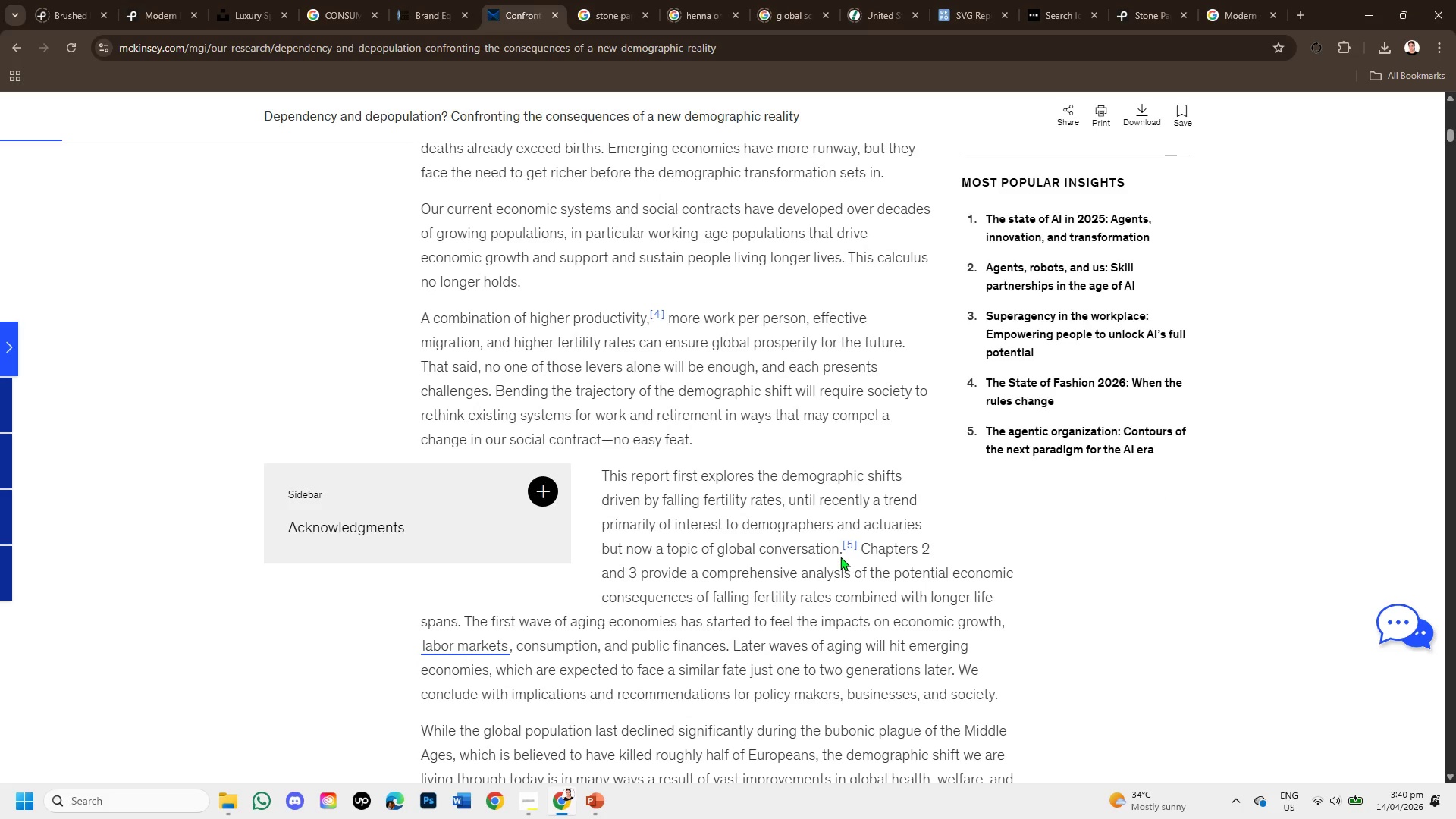 
key(ArrowDown)
 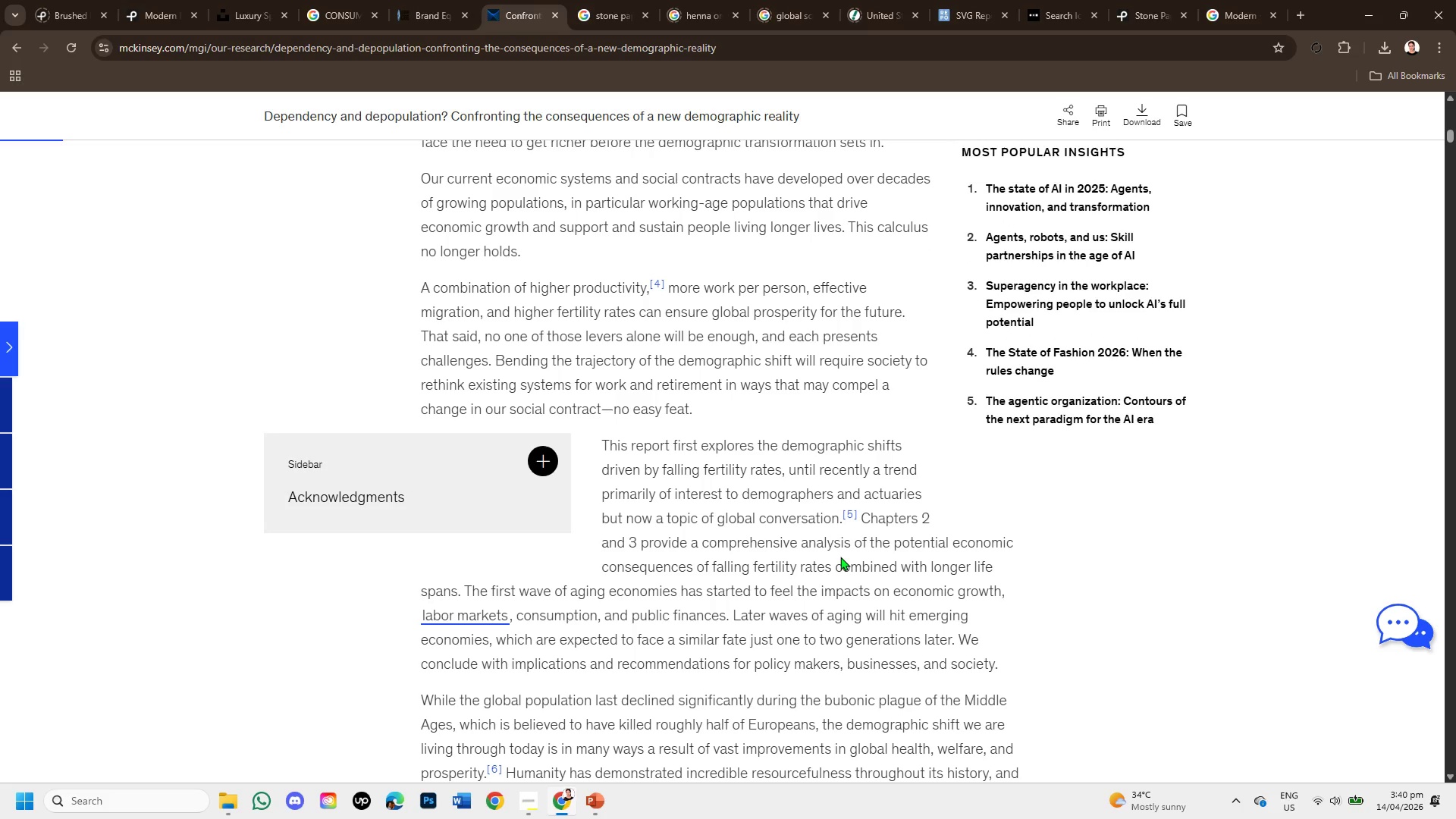 
hold_key(key=ArrowDown, duration=1.39)
 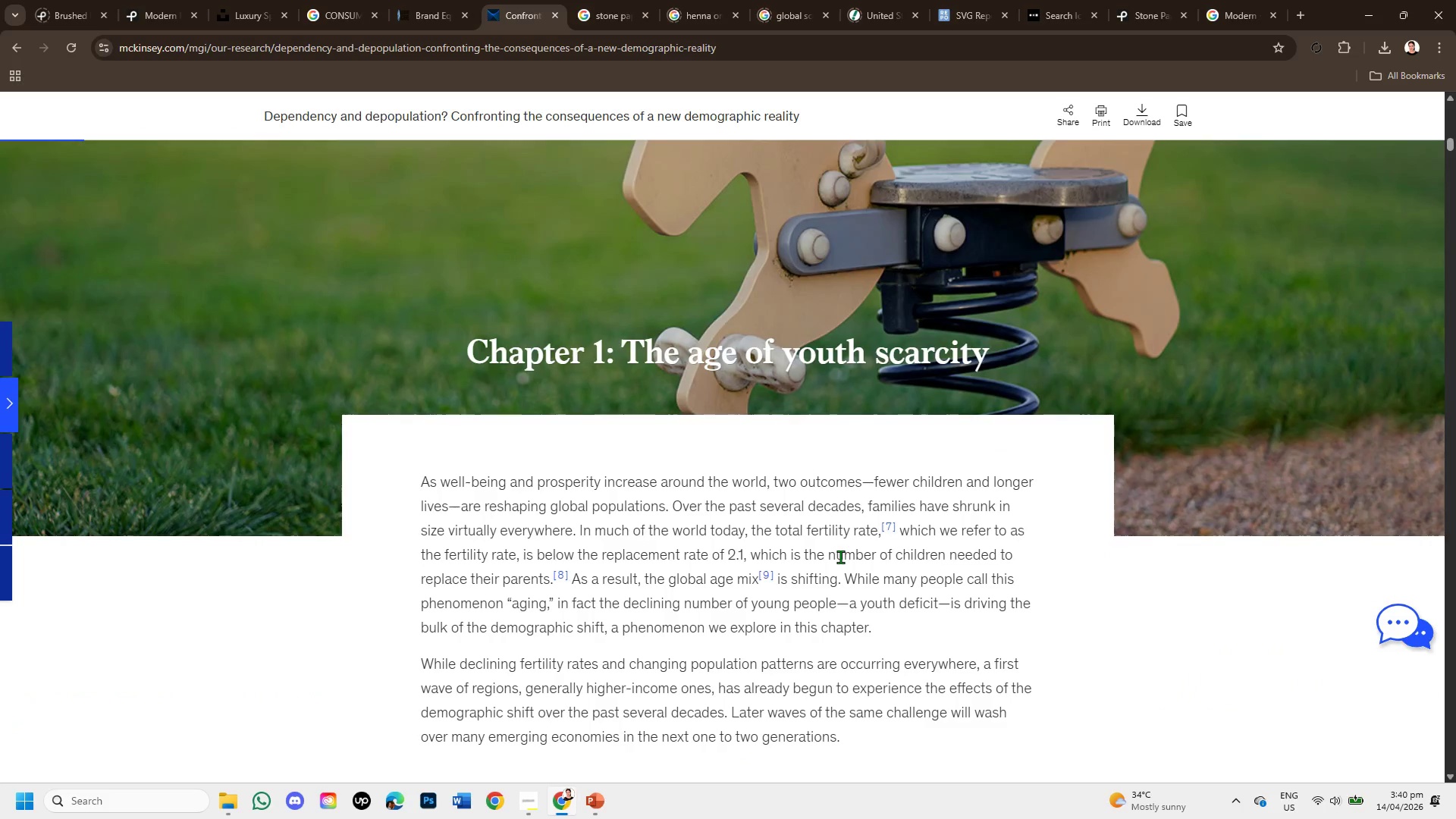 
hold_key(key=ArrowDown, duration=0.86)
 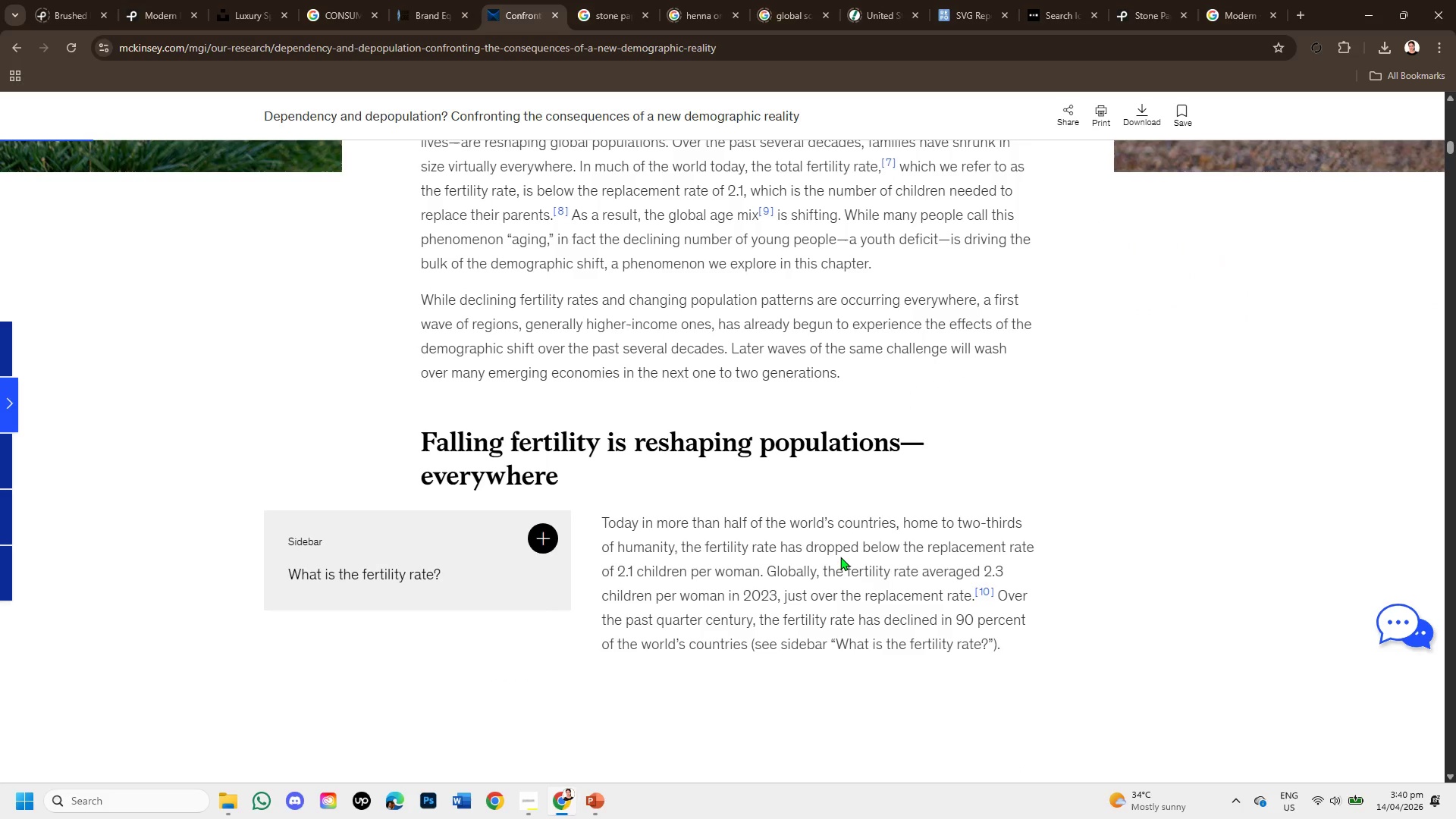 
hold_key(key=ArrowDown, duration=0.91)
 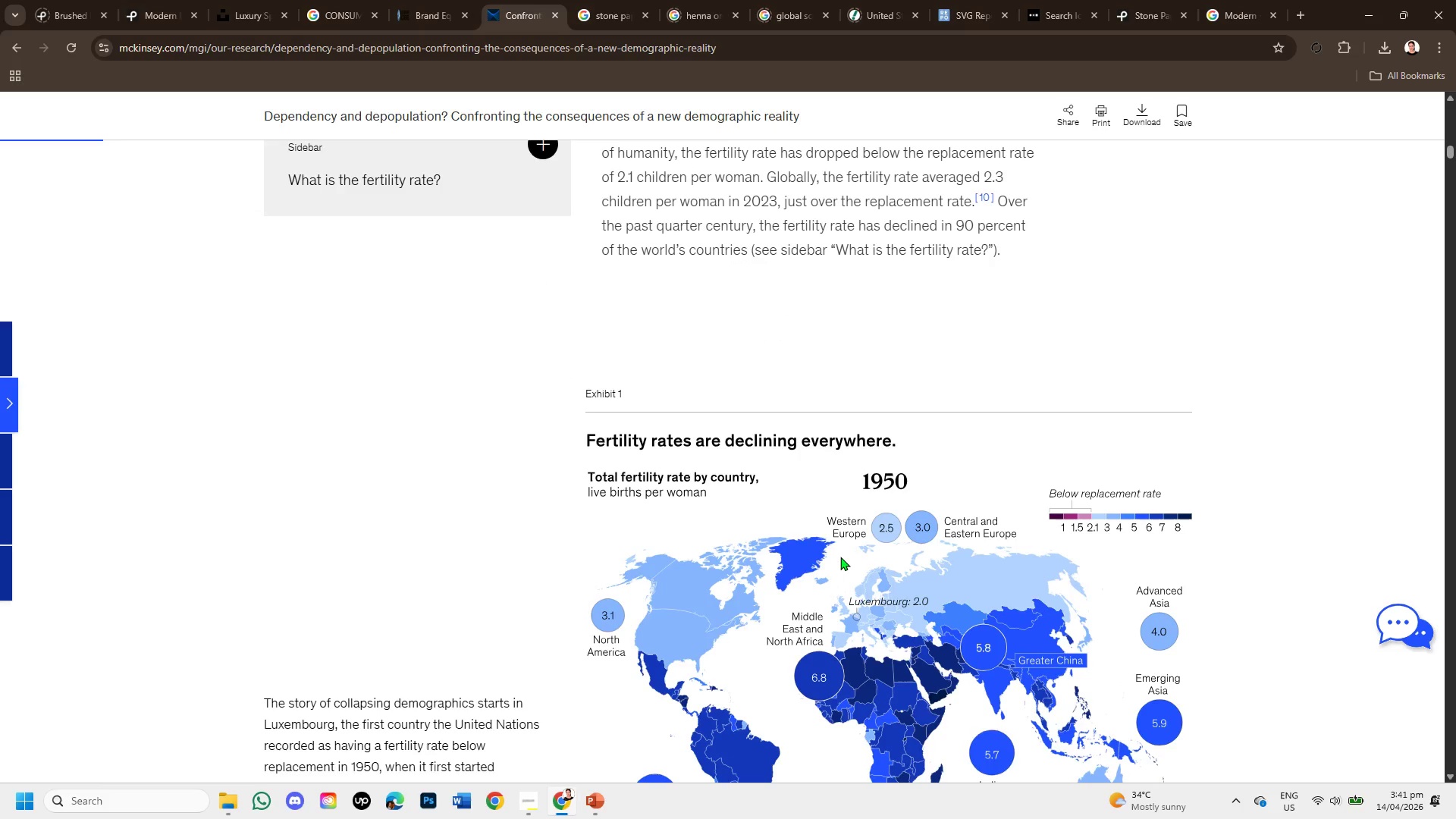 
hold_key(key=ArrowDown, duration=0.72)
 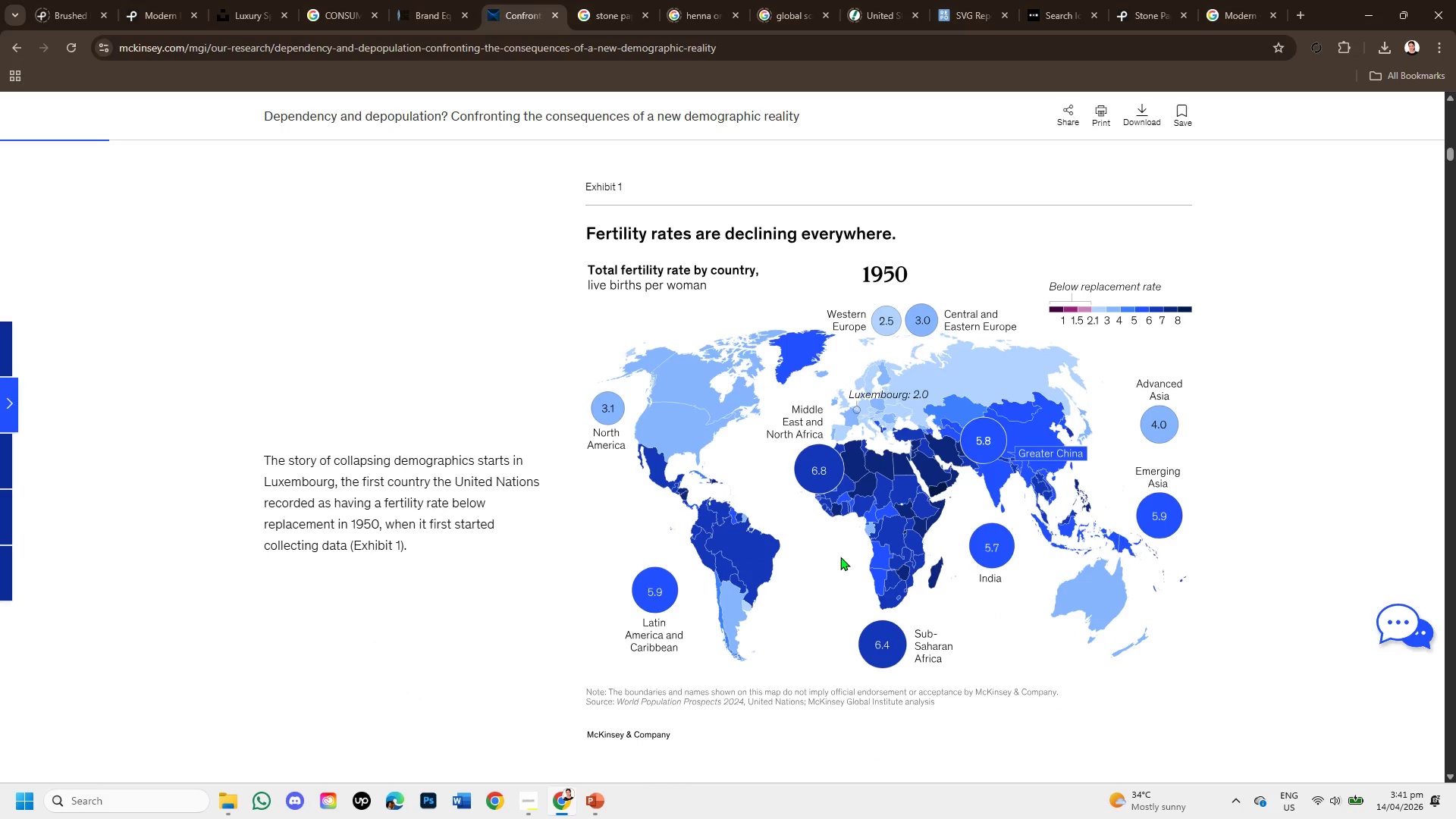 
key(ArrowDown)
 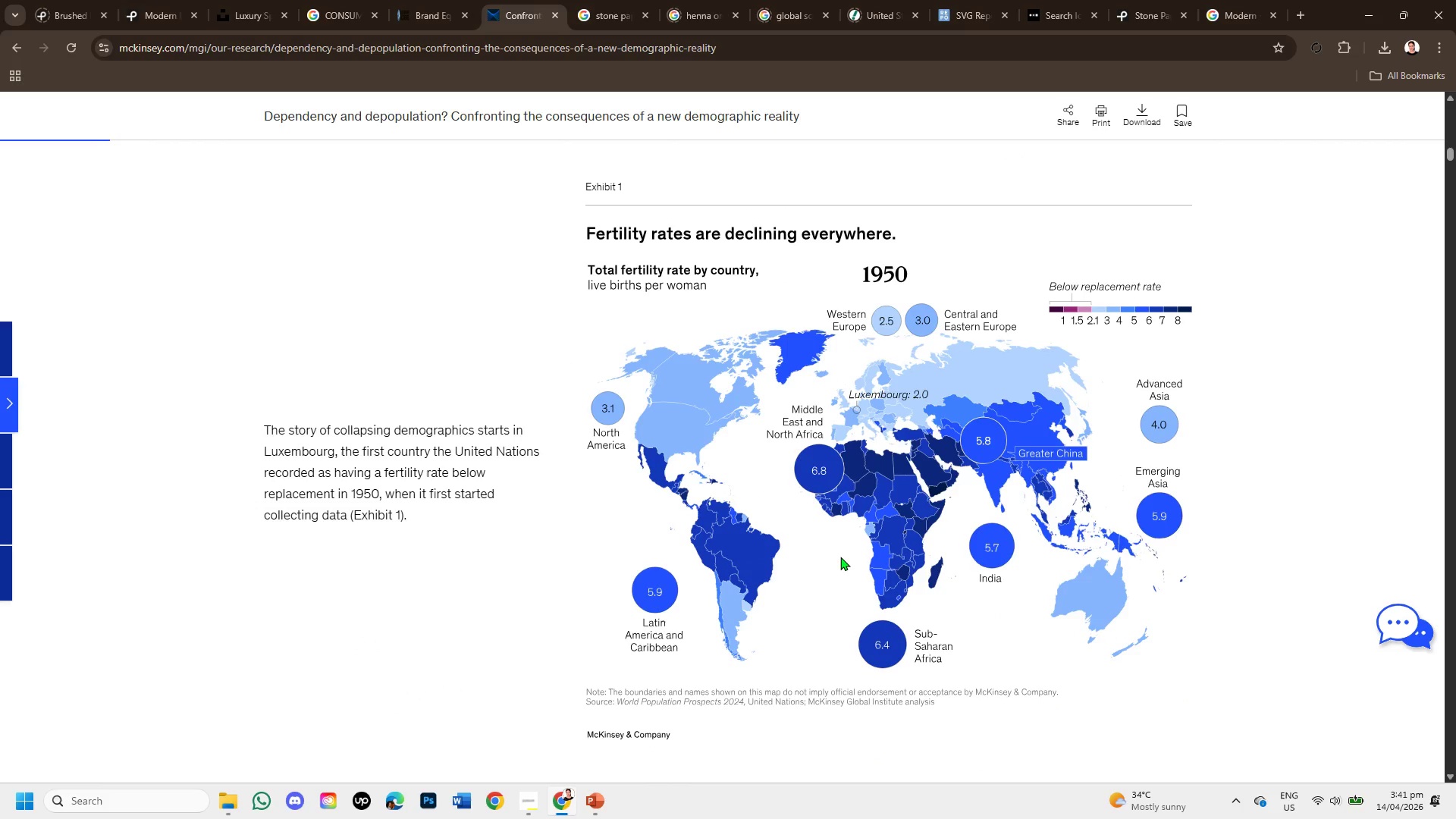 
hold_key(key=ArrowDown, duration=0.72)
 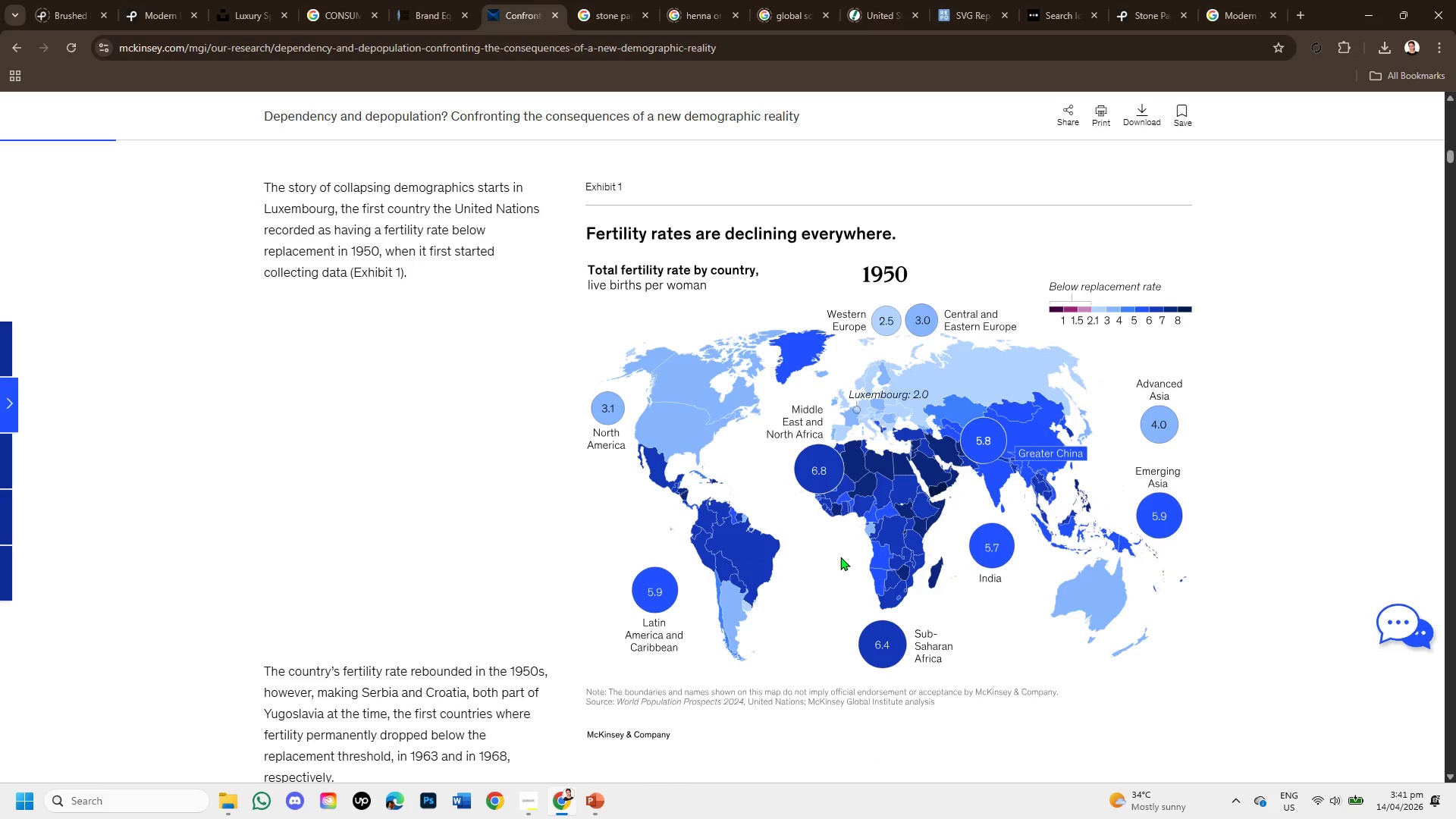 
hold_key(key=ArrowDown, duration=1.0)
 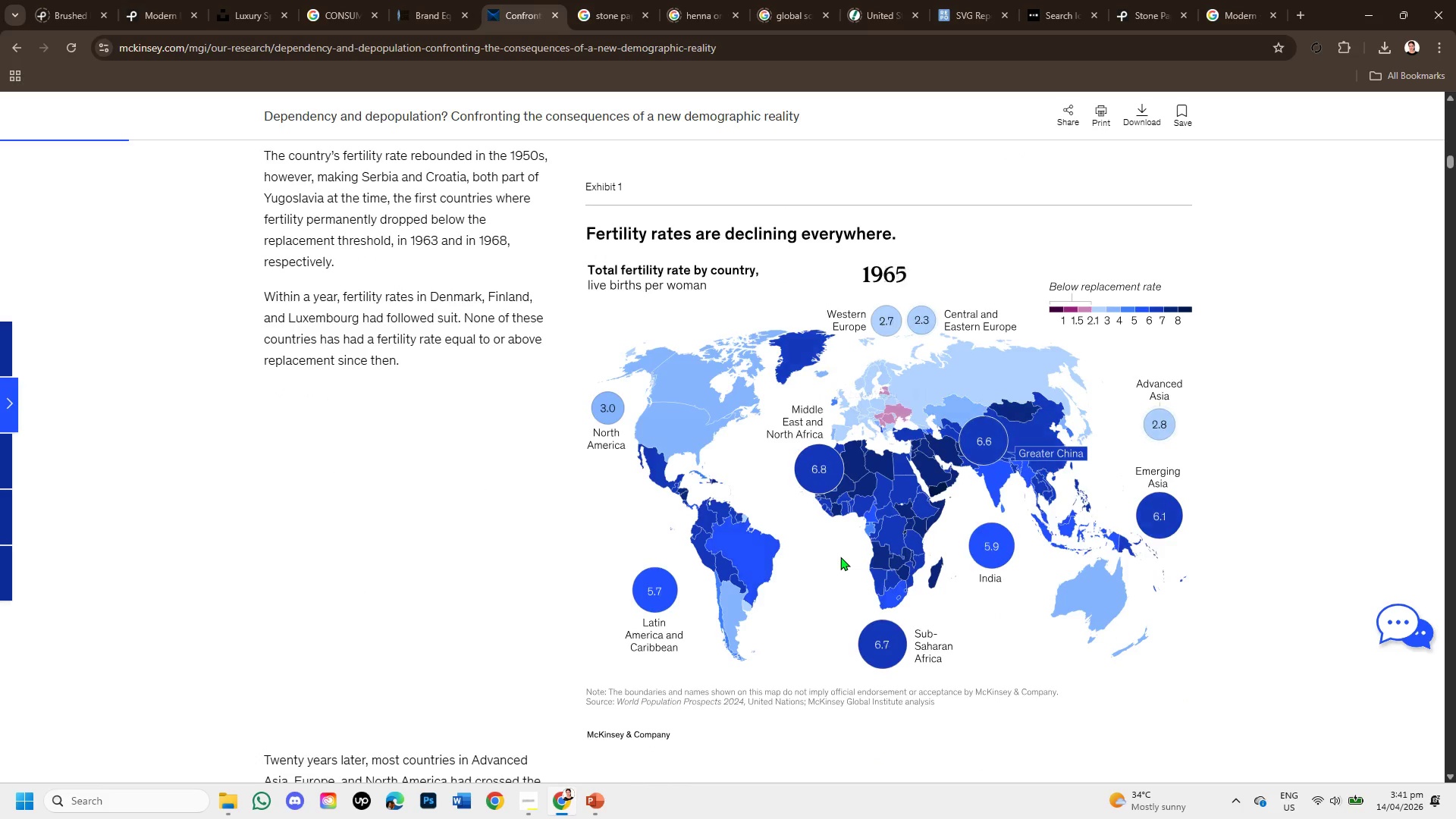 
key(ArrowRight)
 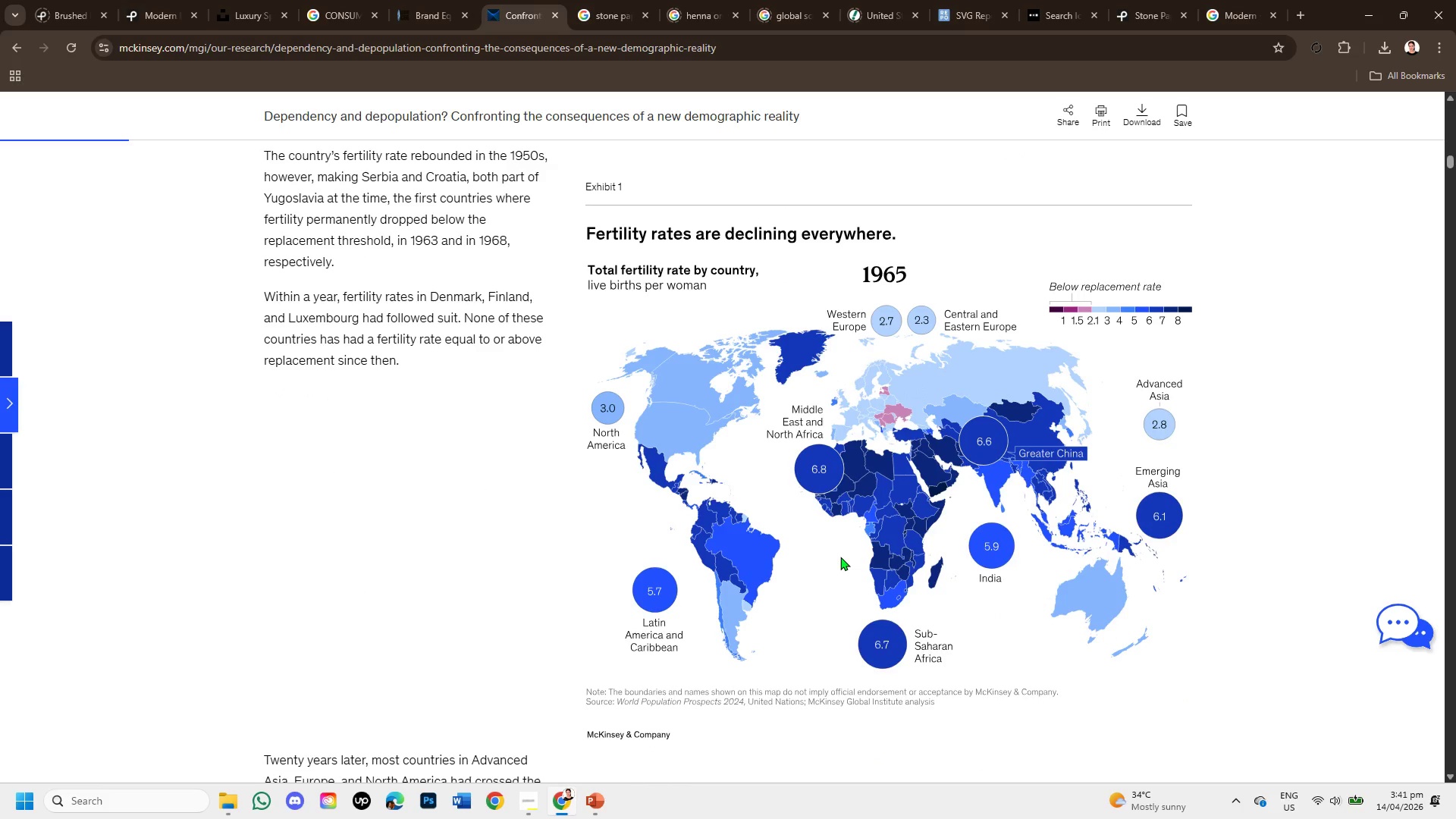 
key(ArrowRight)
 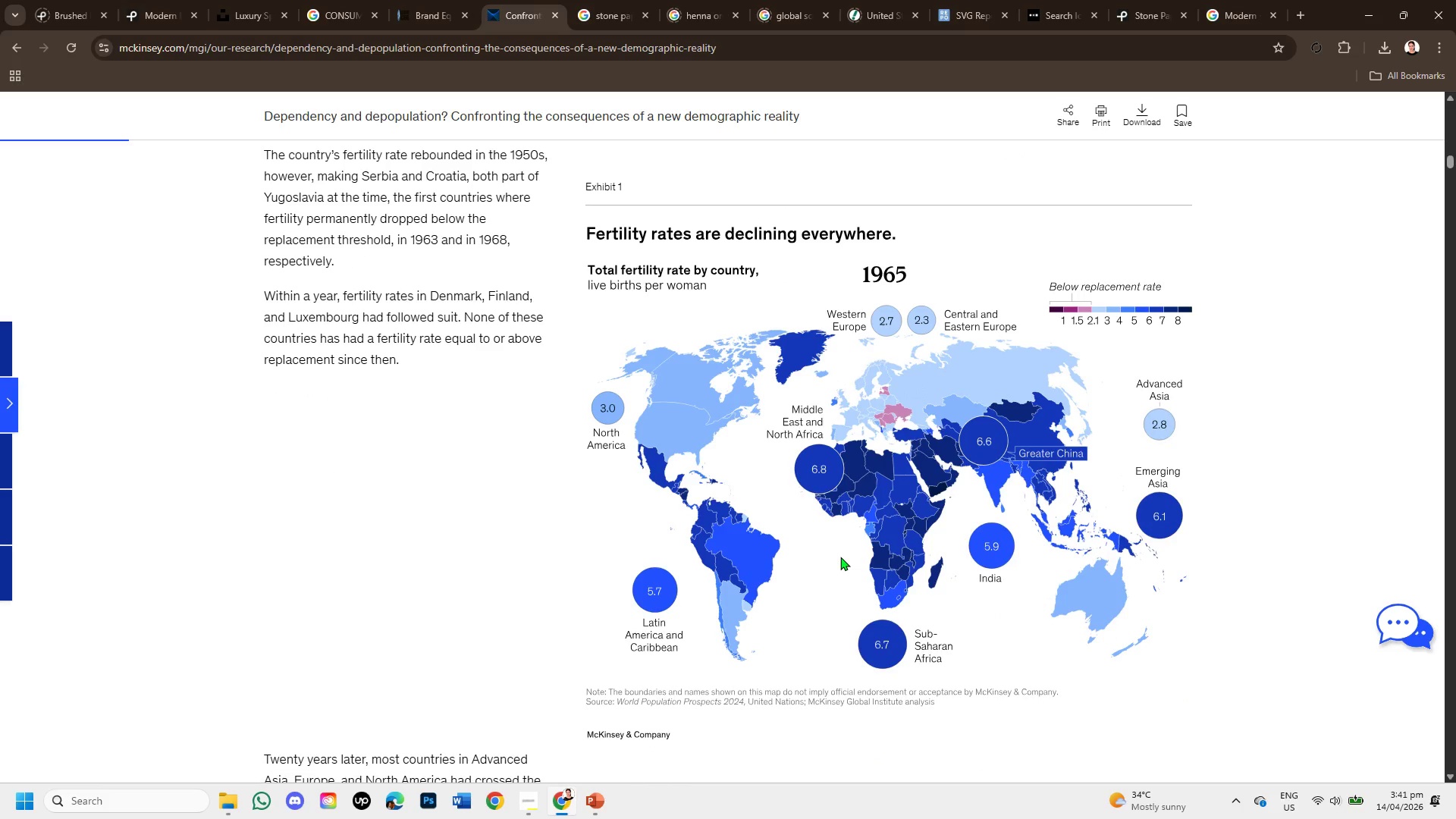 
key(ArrowDown)
 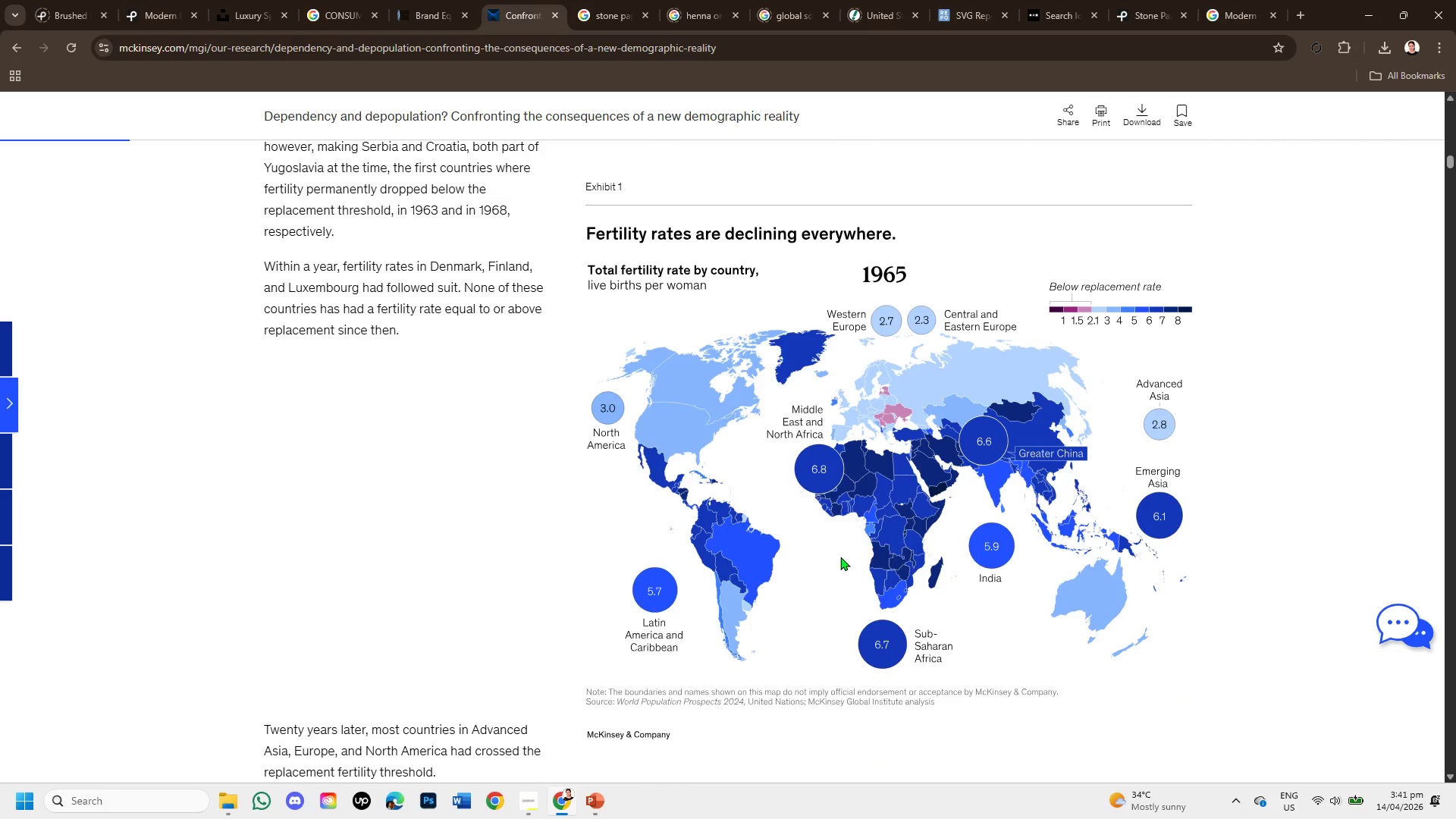 
hold_key(key=ArrowDown, duration=0.72)
 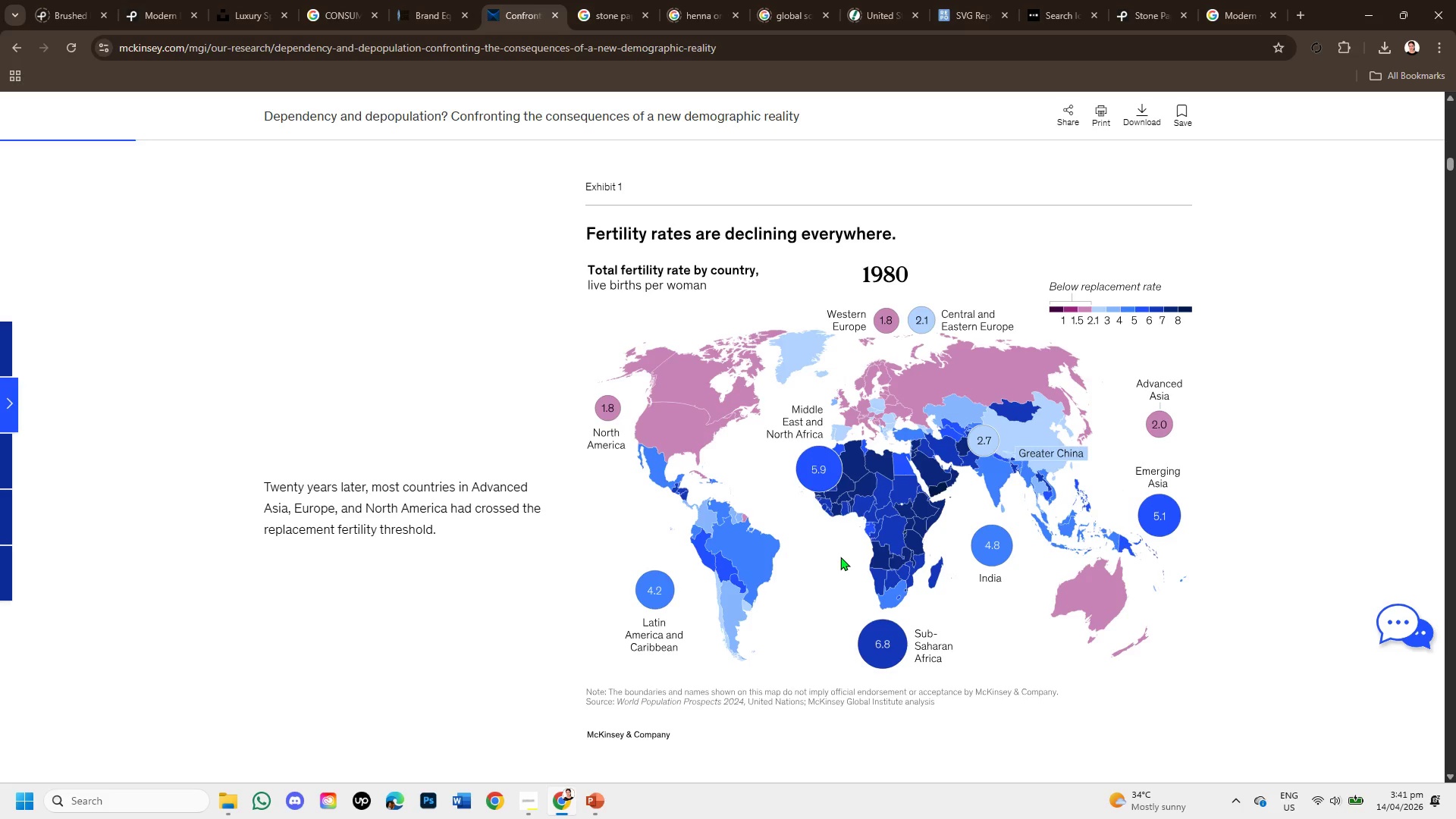 
hold_key(key=ArrowDown, duration=0.73)
 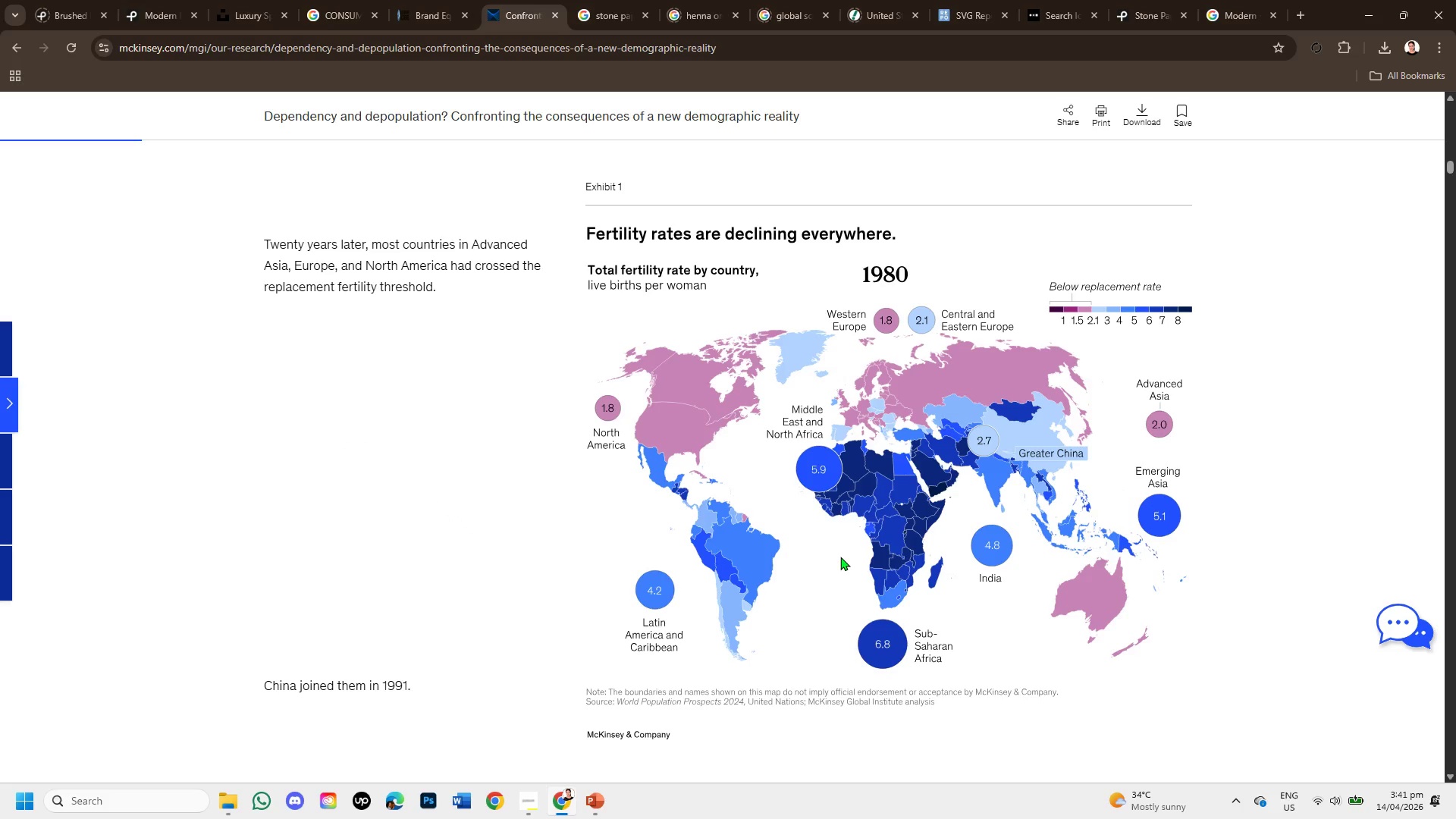 
wait(5.86)
 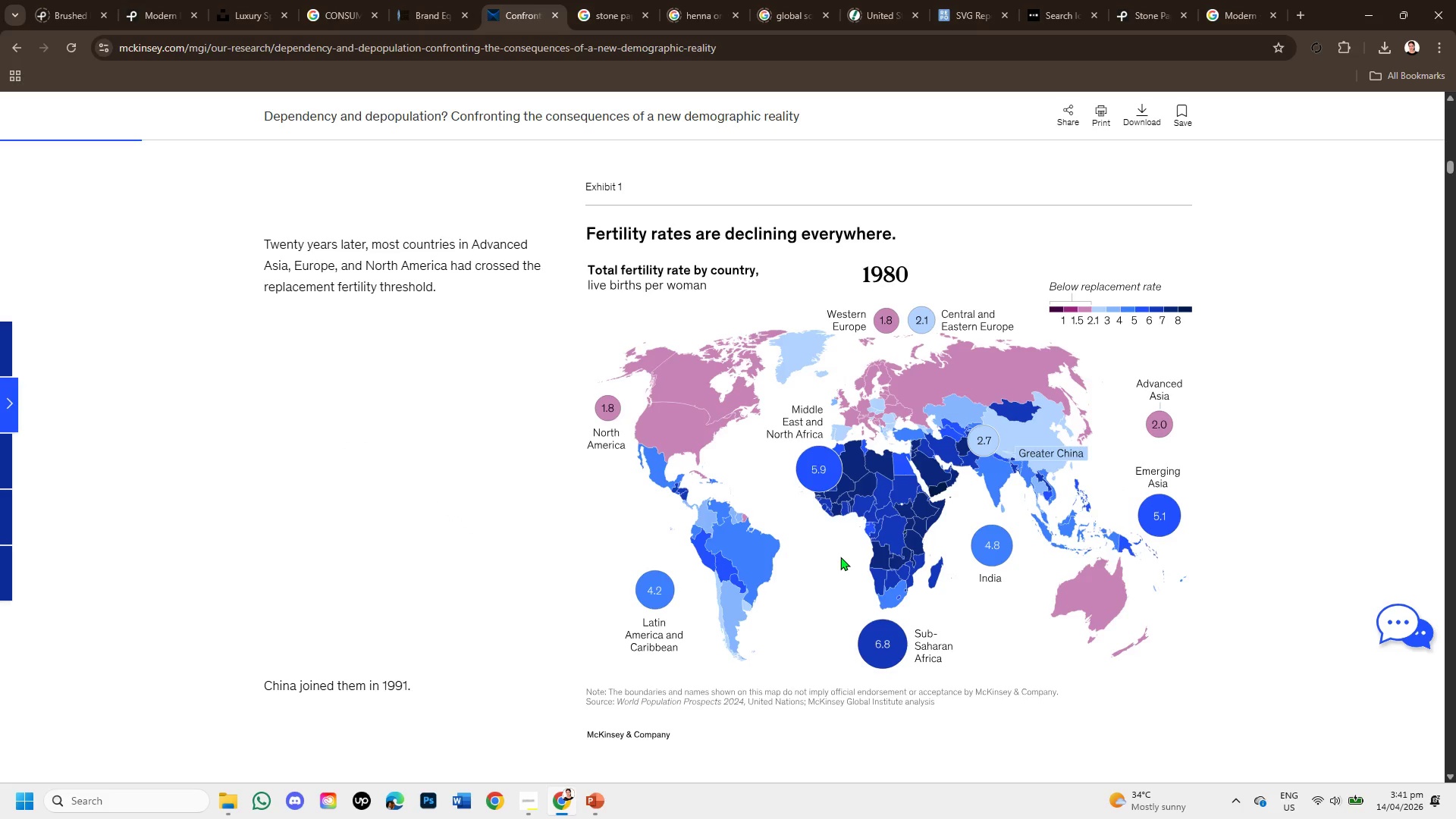 
hold_key(key=ArrowDown, duration=1.01)
 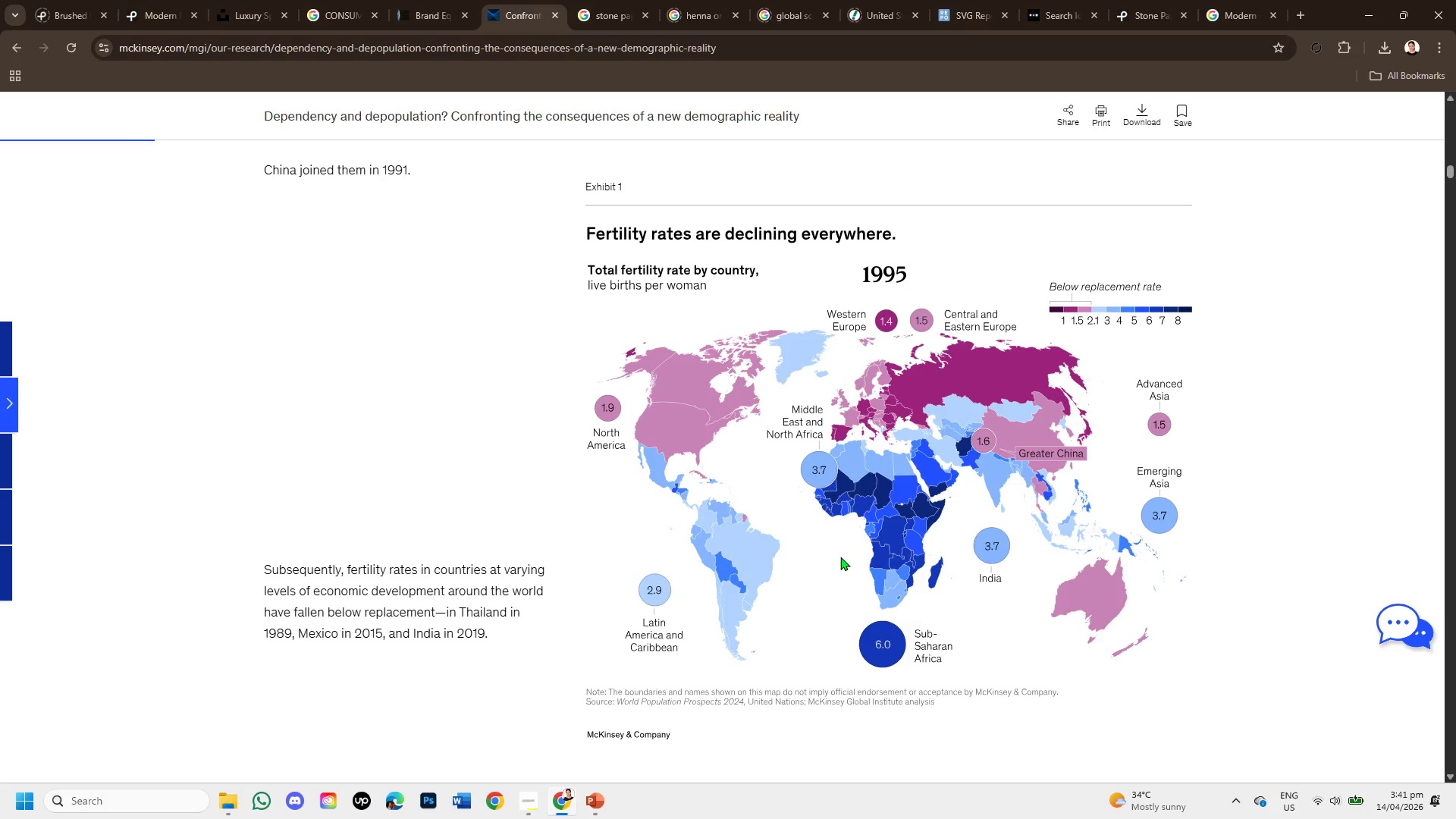 
hold_key(key=ArrowDown, duration=1.19)
 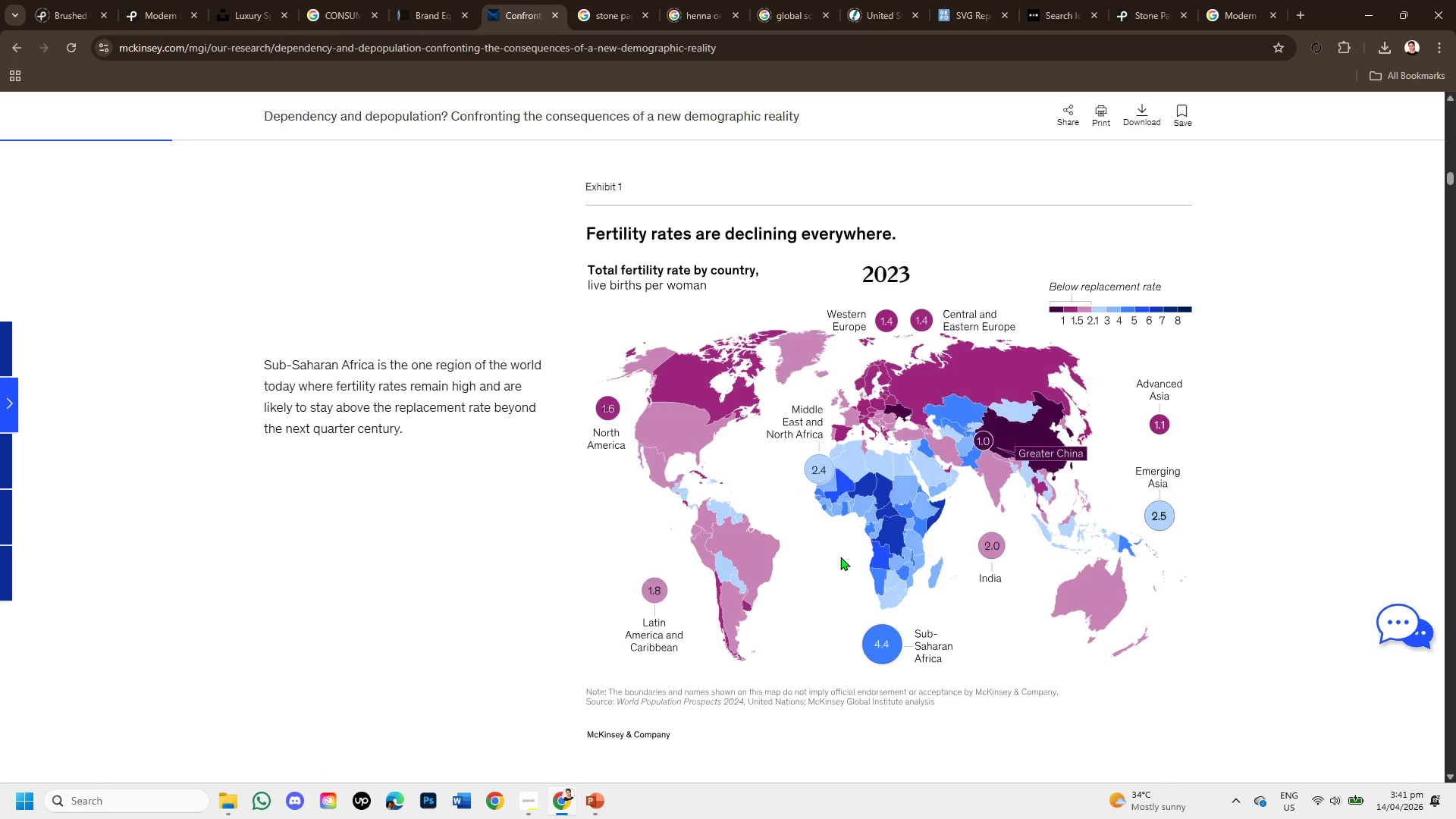 
hold_key(key=ArrowDown, duration=0.83)
 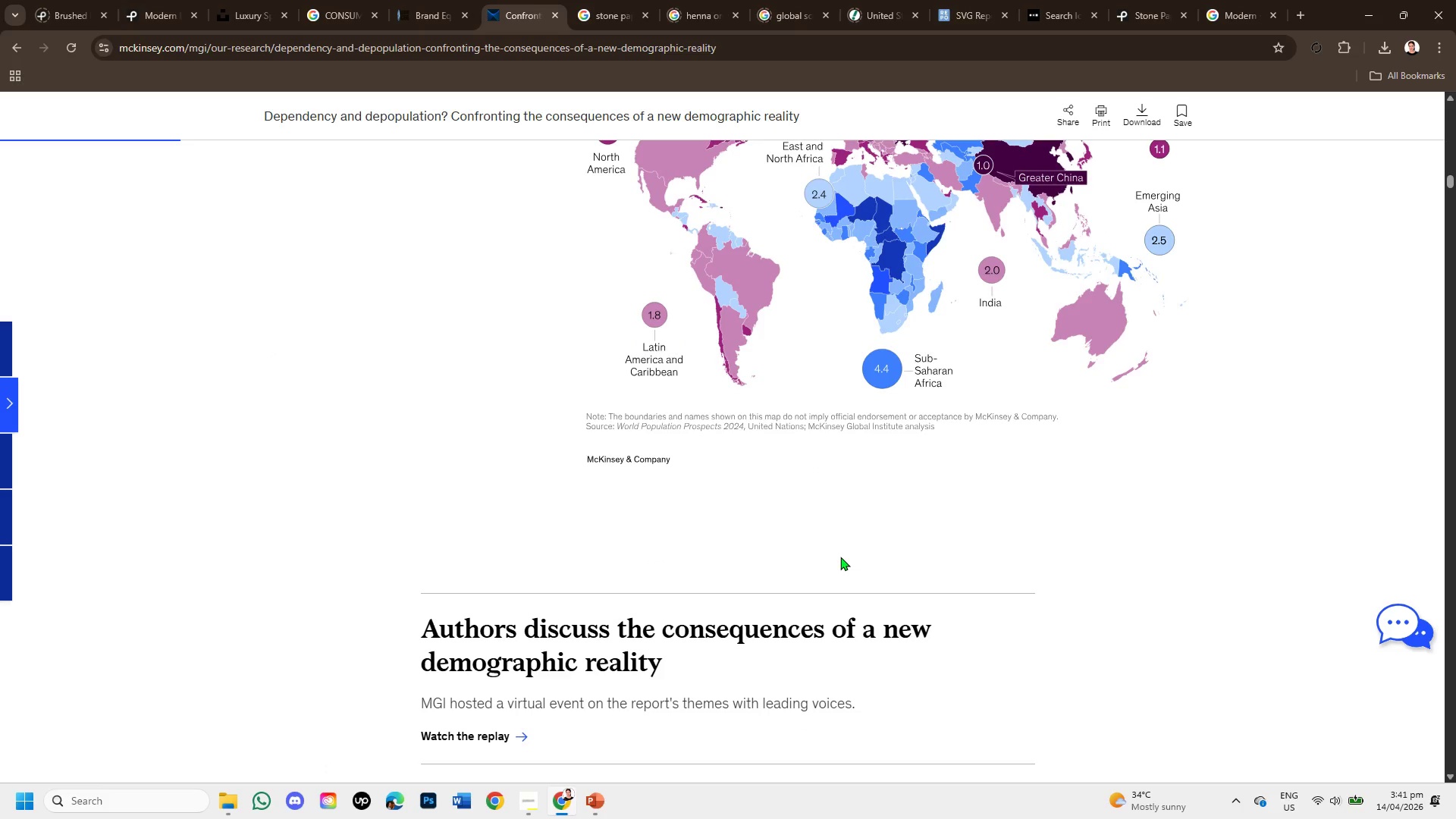 
hold_key(key=ArrowDown, duration=0.61)
 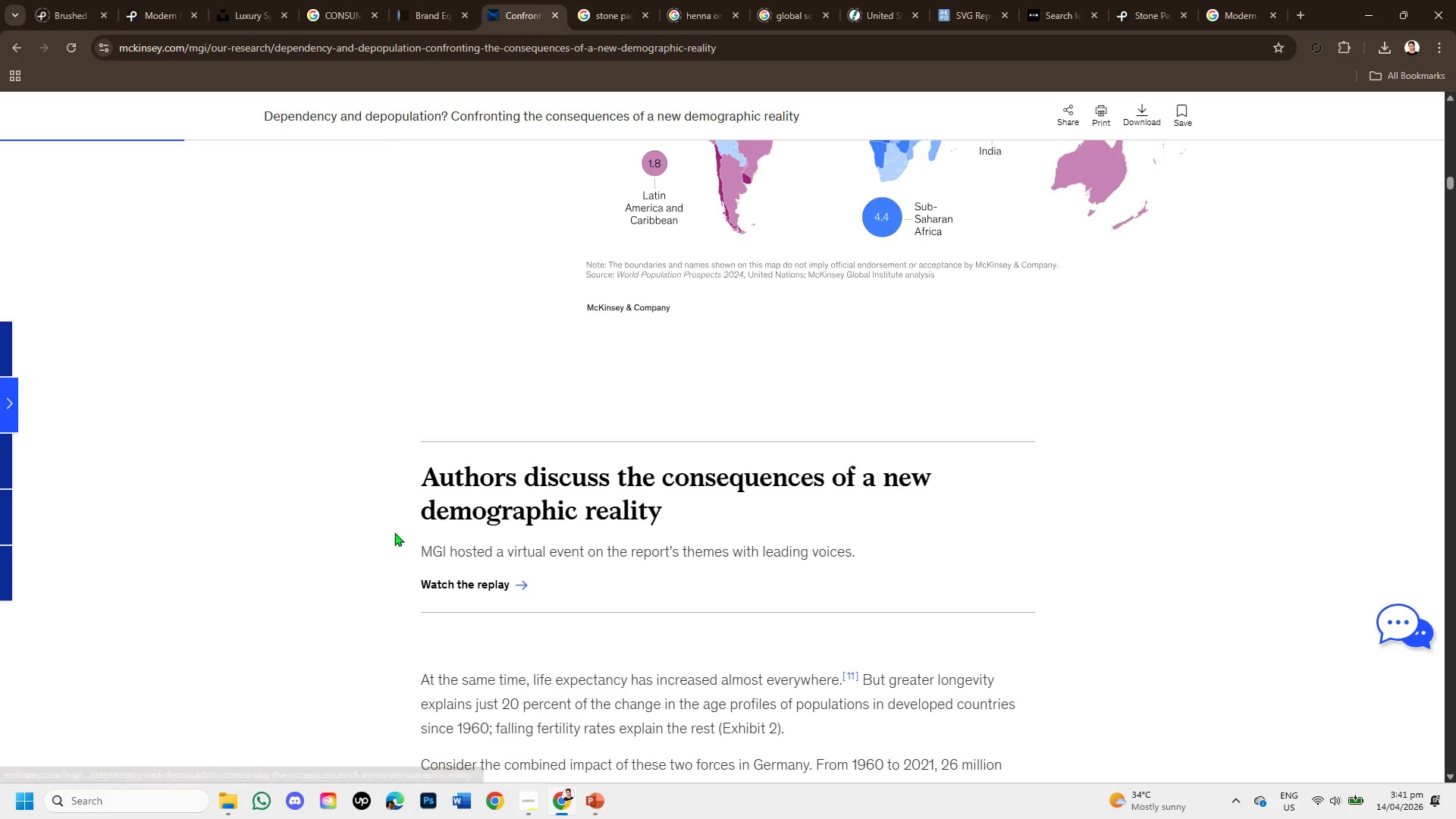 
scroll: coordinate [481, 526], scroll_direction: down, amount: 6.0
 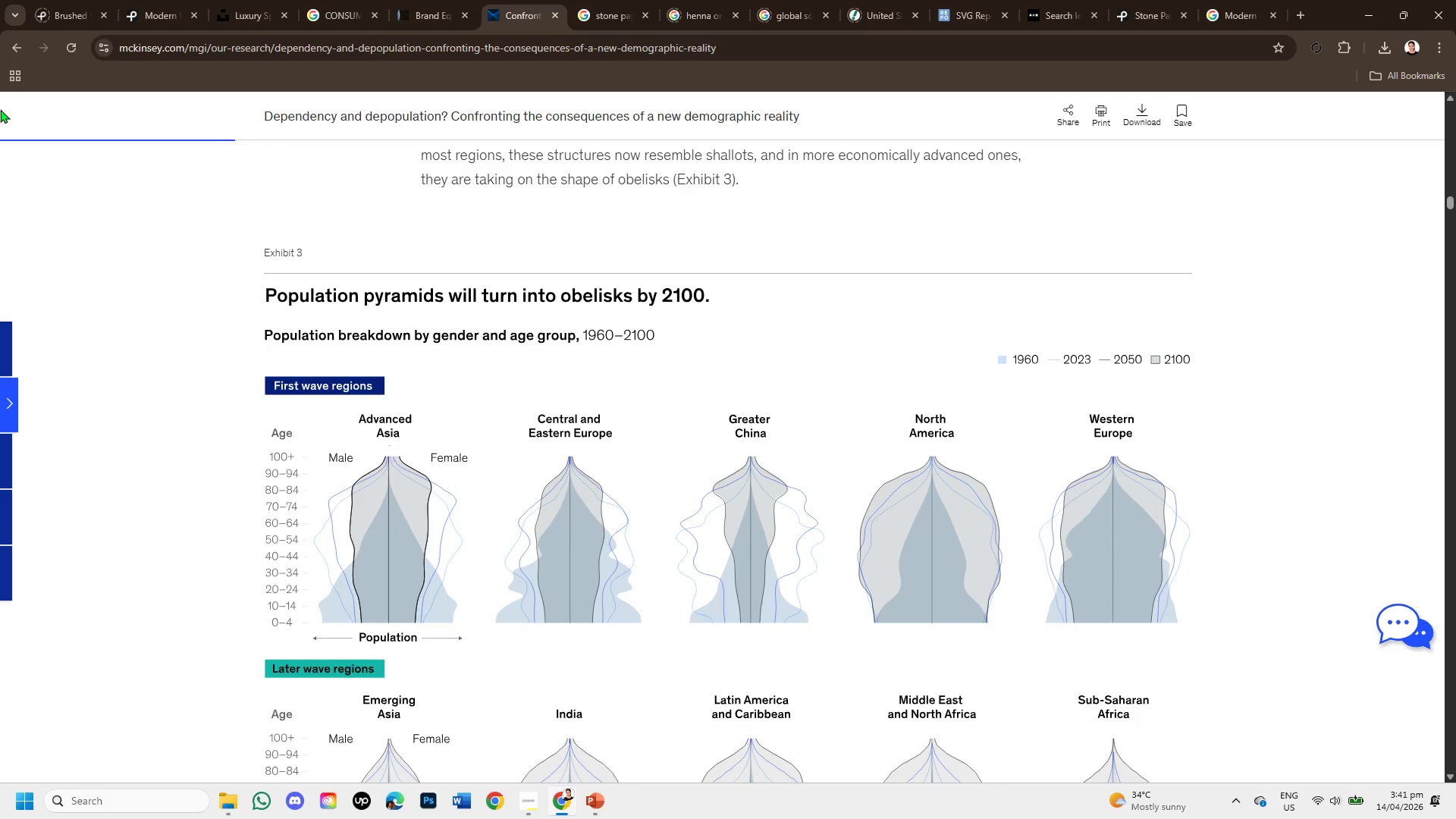 
wait(5.25)
 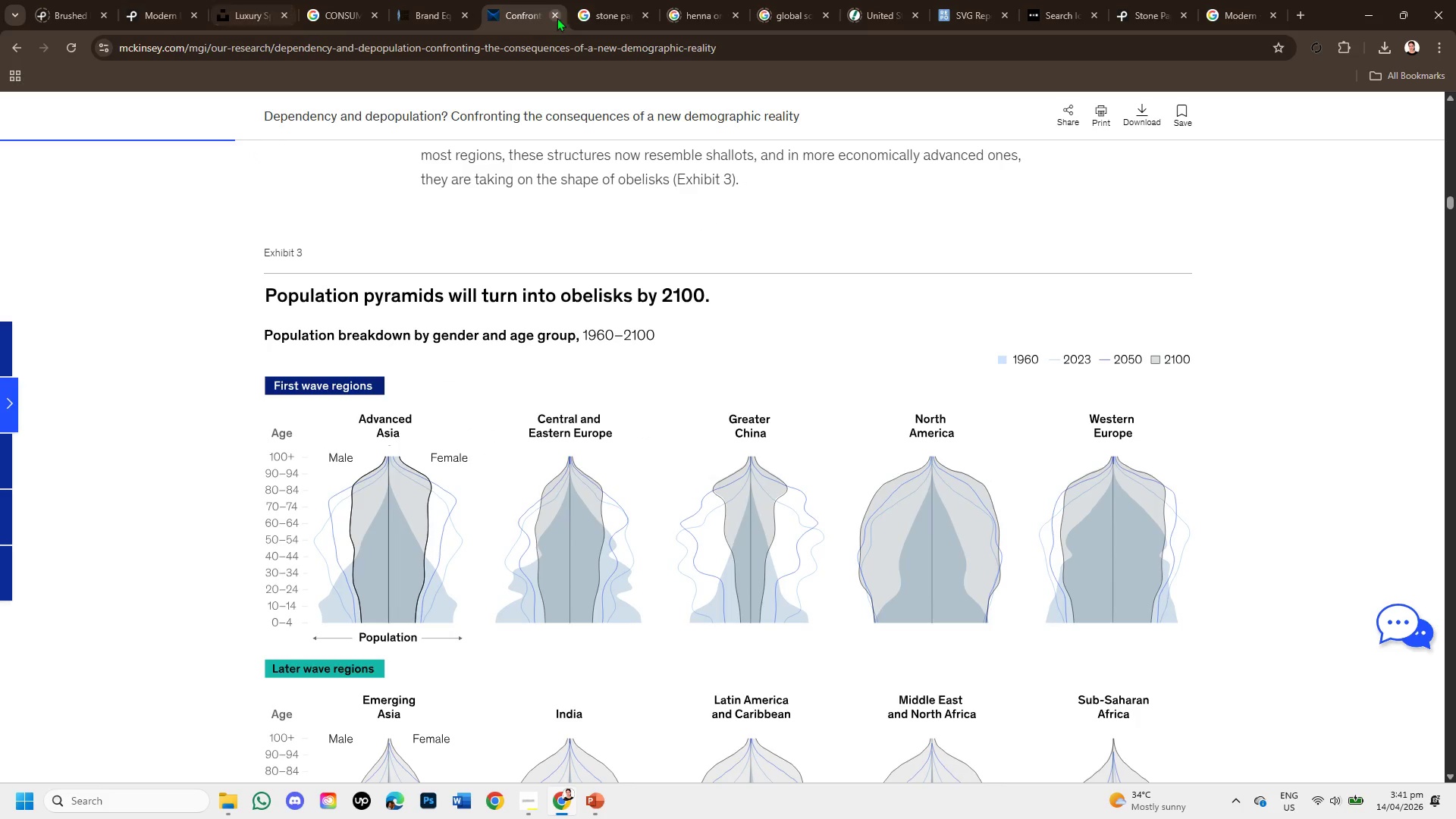 
left_click([8, 45])
 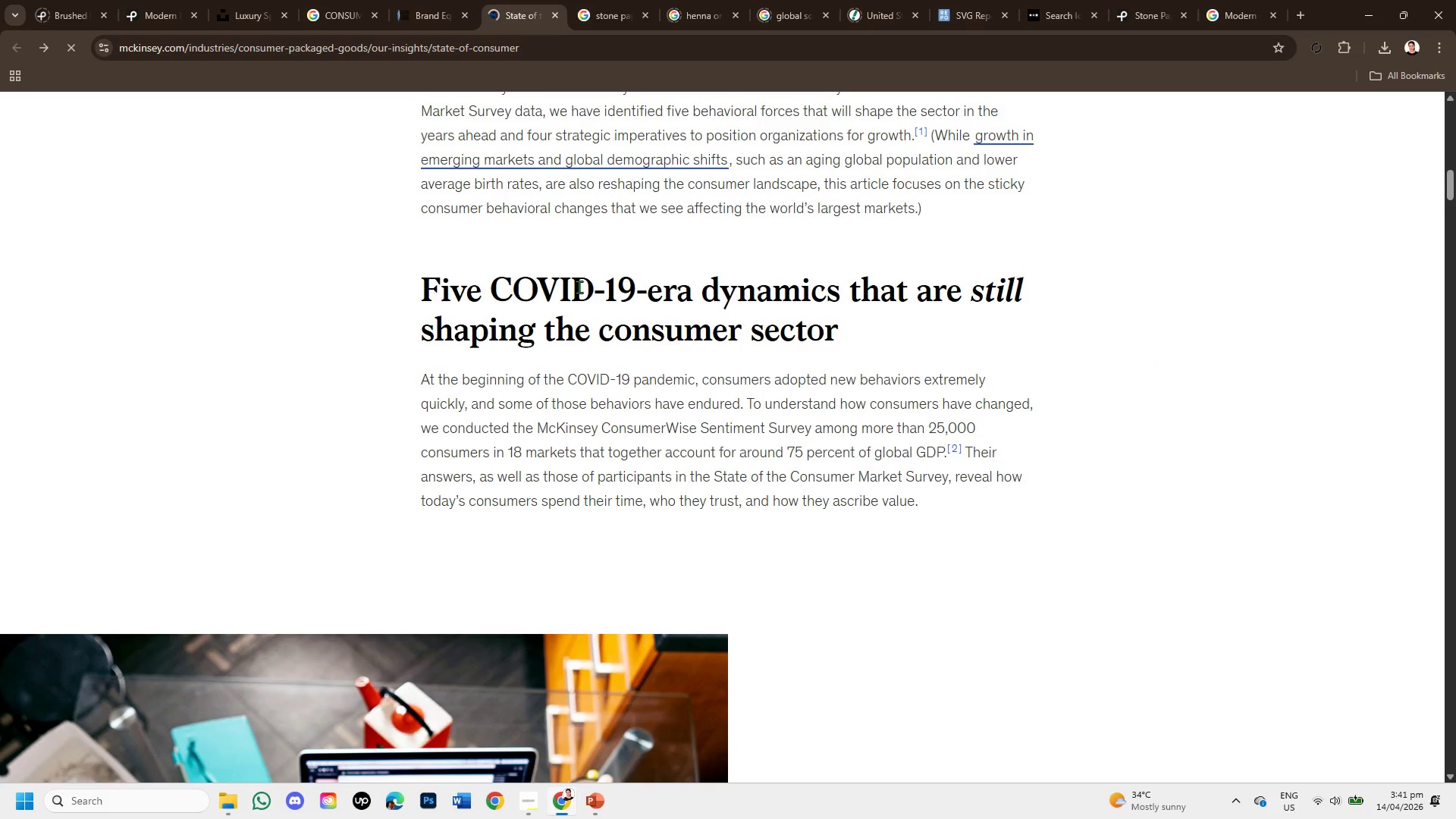 
scroll: coordinate [782, 441], scroll_direction: down, amount: 11.0
 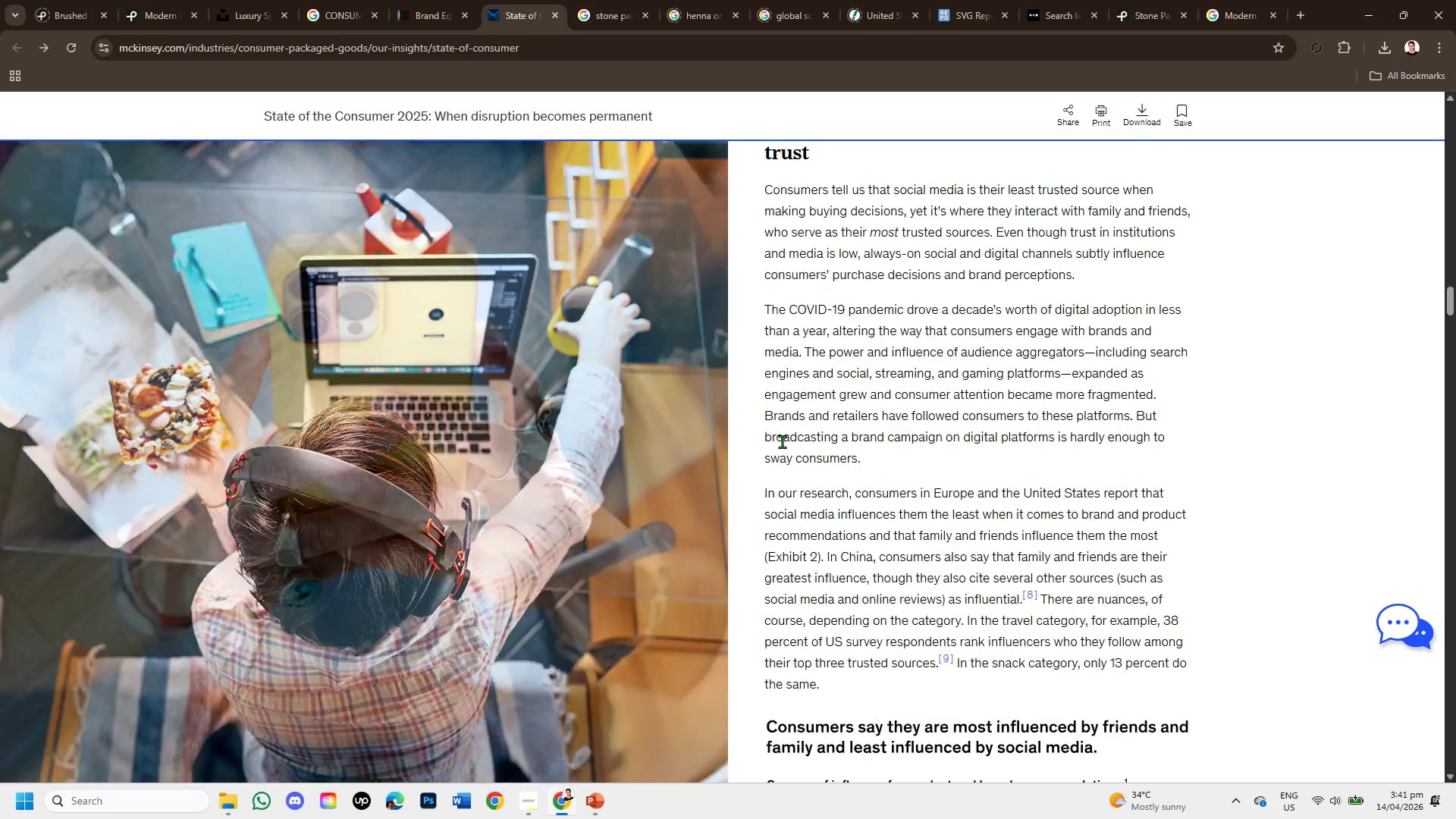 
scroll: coordinate [782, 441], scroll_direction: up, amount: 1.0
 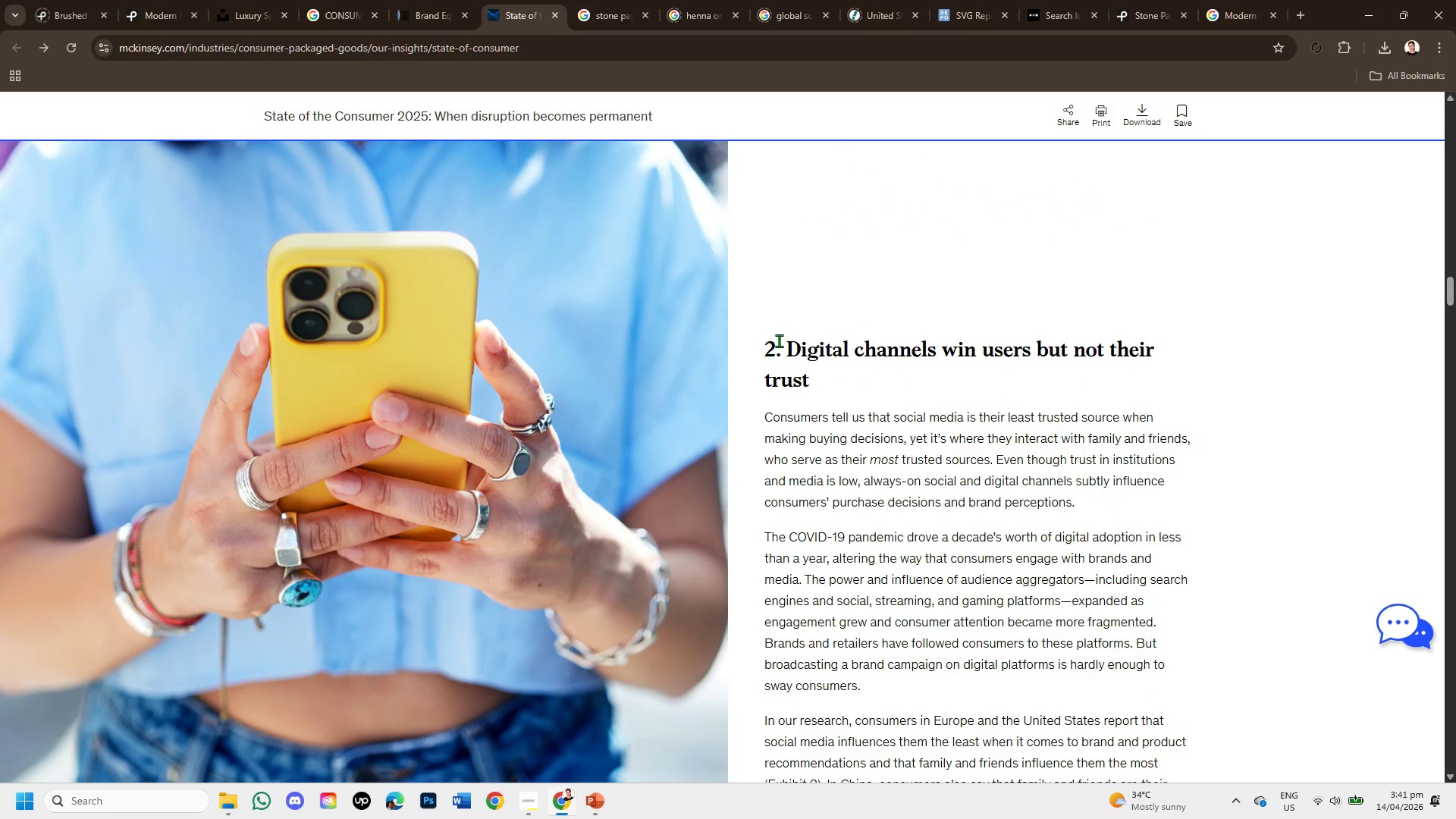 
left_click_drag(start_coordinate=[783, 342], to_coordinate=[1080, 377])
 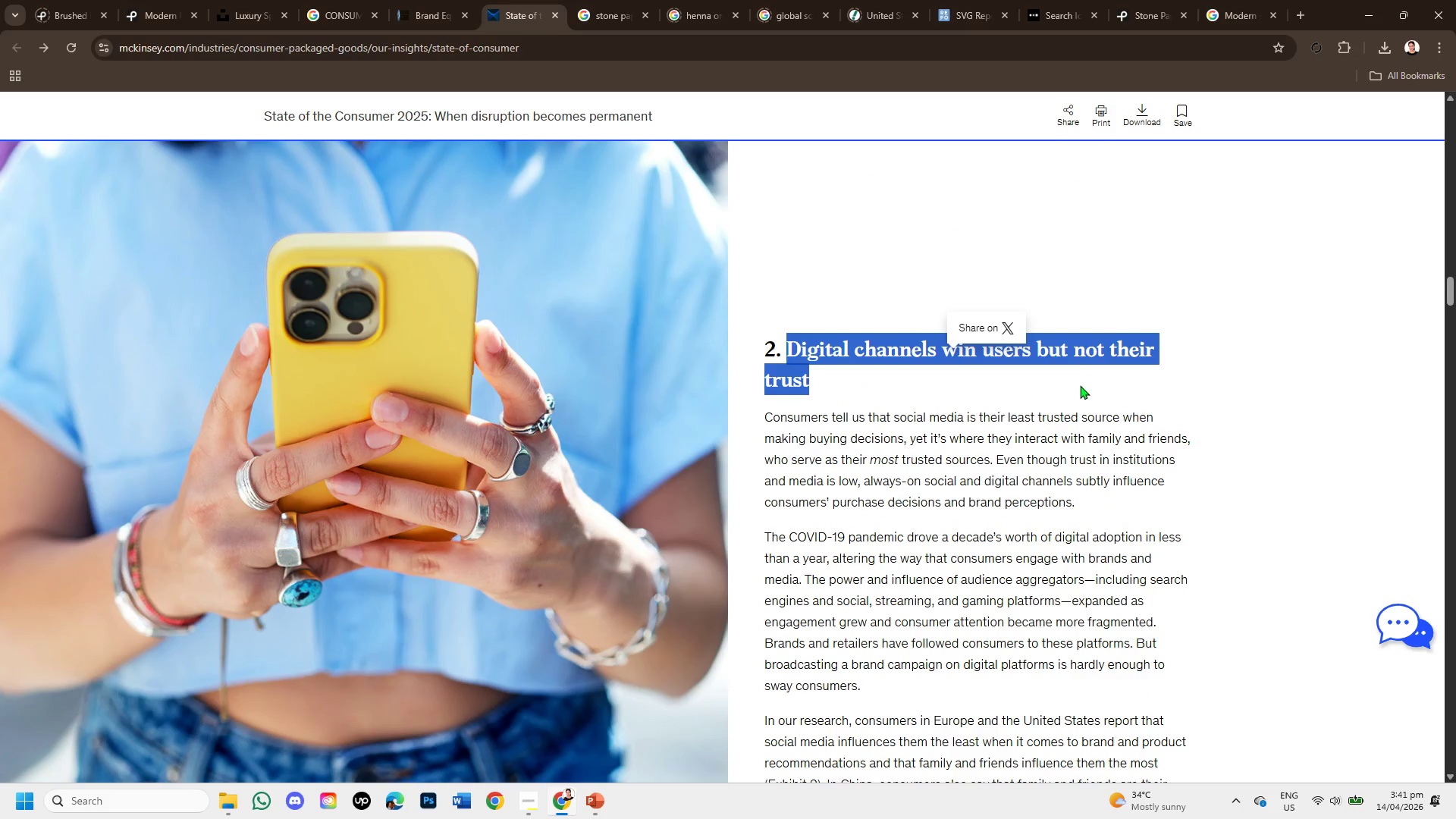 
scroll: coordinate [1021, 428], scroll_direction: down, amount: 5.0
 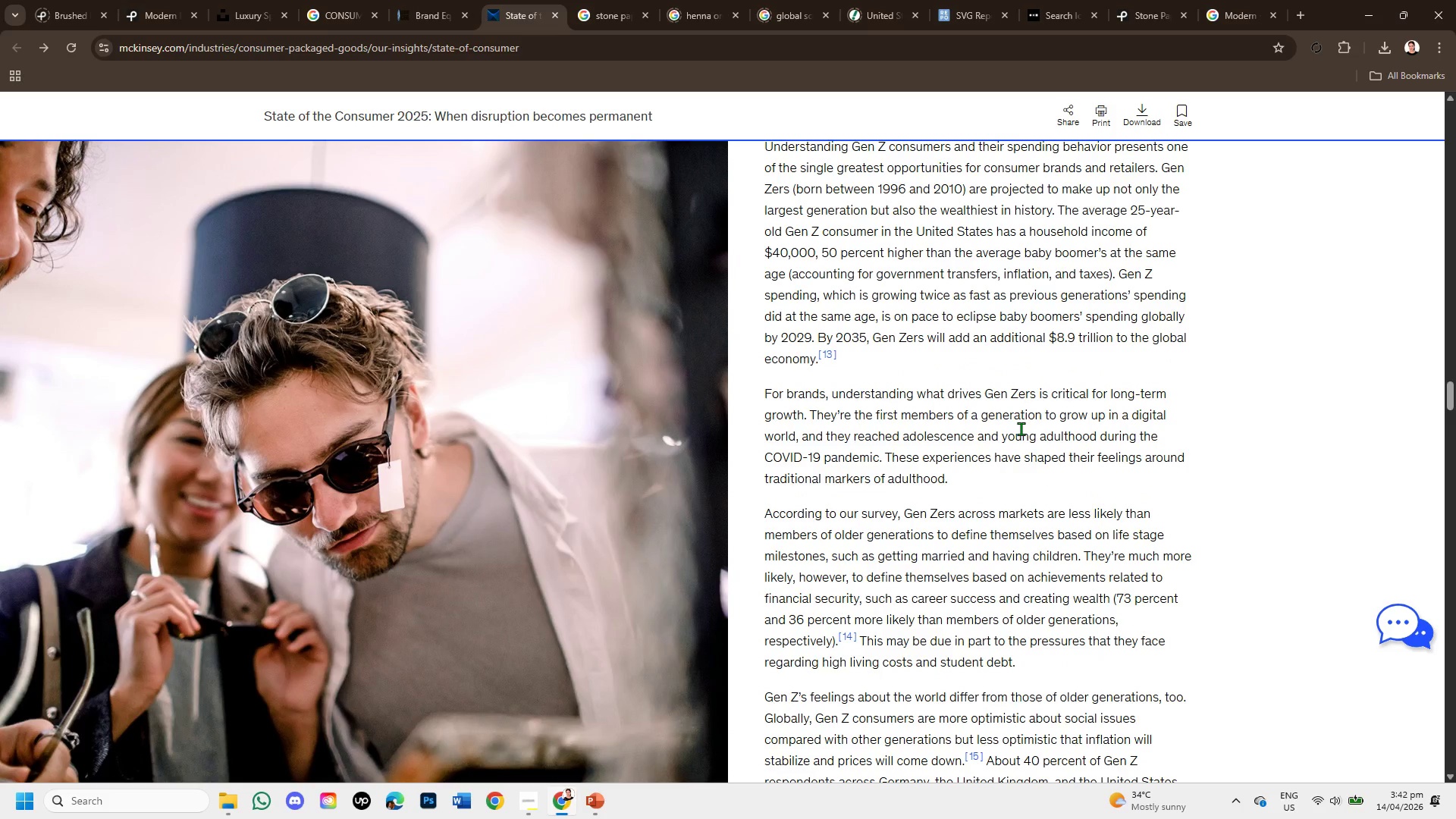 
scroll: coordinate [1021, 428], scroll_direction: up, amount: 1.0
 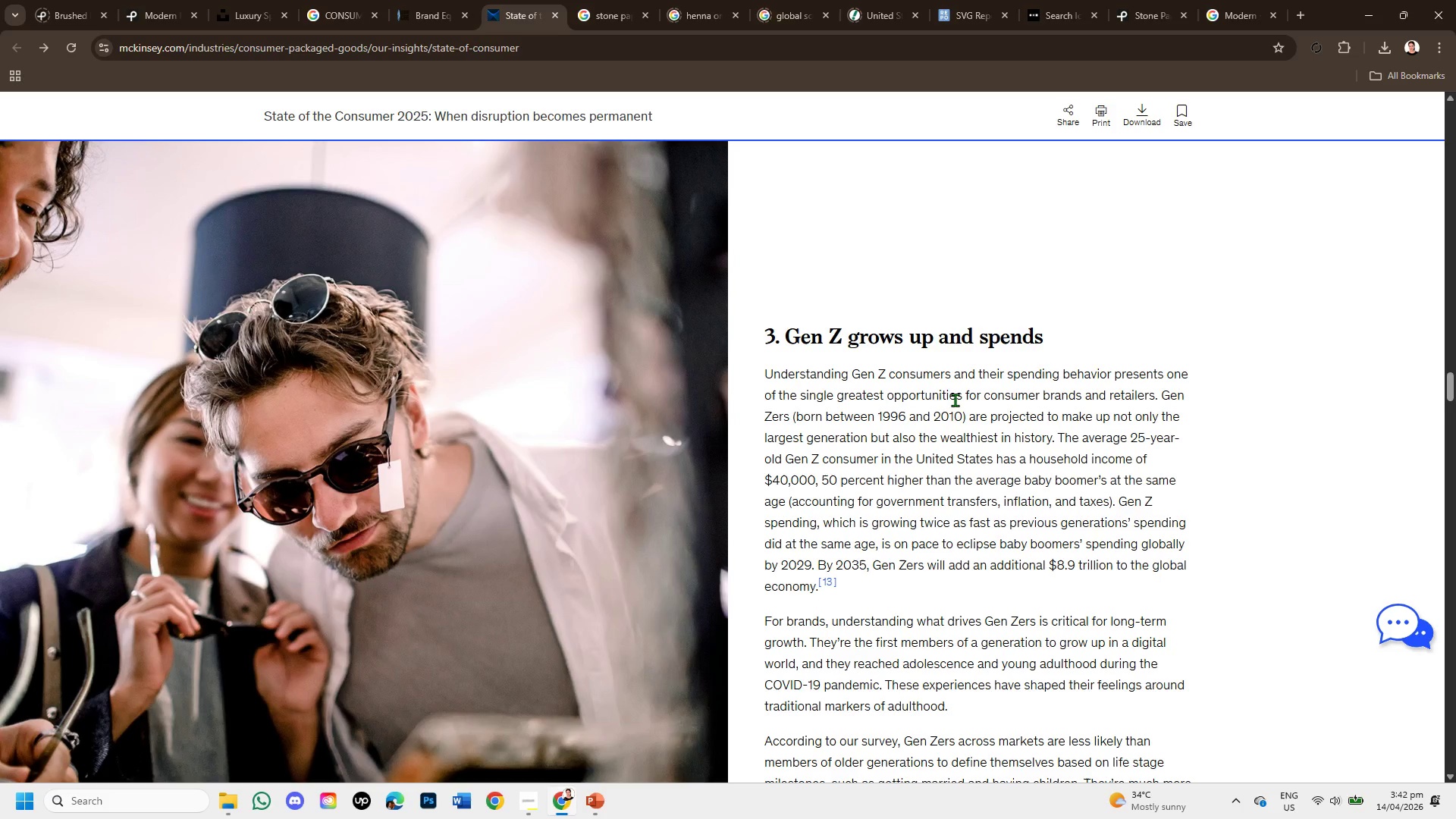 
scroll: coordinate [949, 416], scroll_direction: down, amount: 1.0
 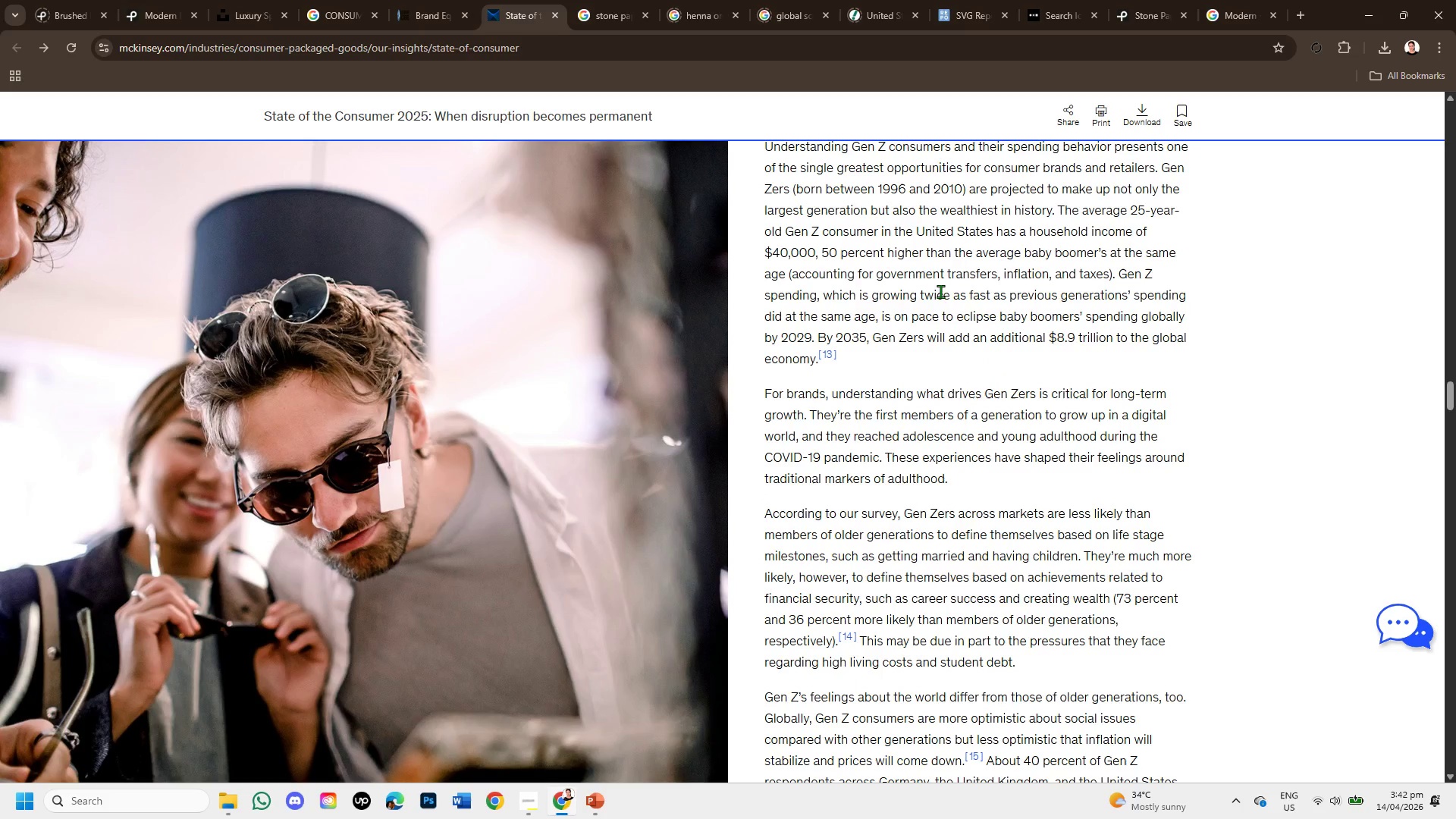 
left_click_drag(start_coordinate=[937, 250], to_coordinate=[1196, 352])
 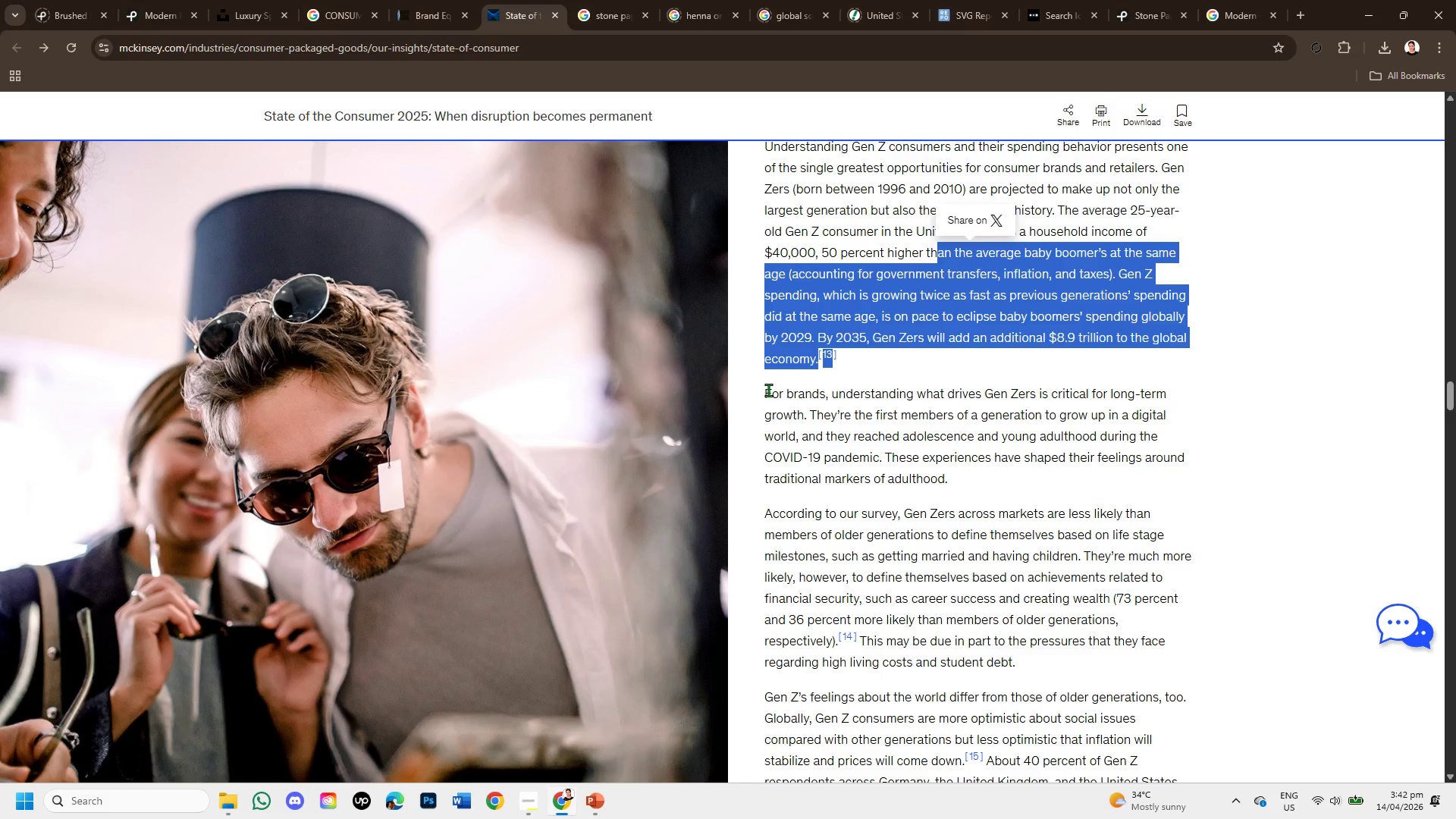 
left_click_drag(start_coordinate=[768, 390], to_coordinate=[973, 474])
 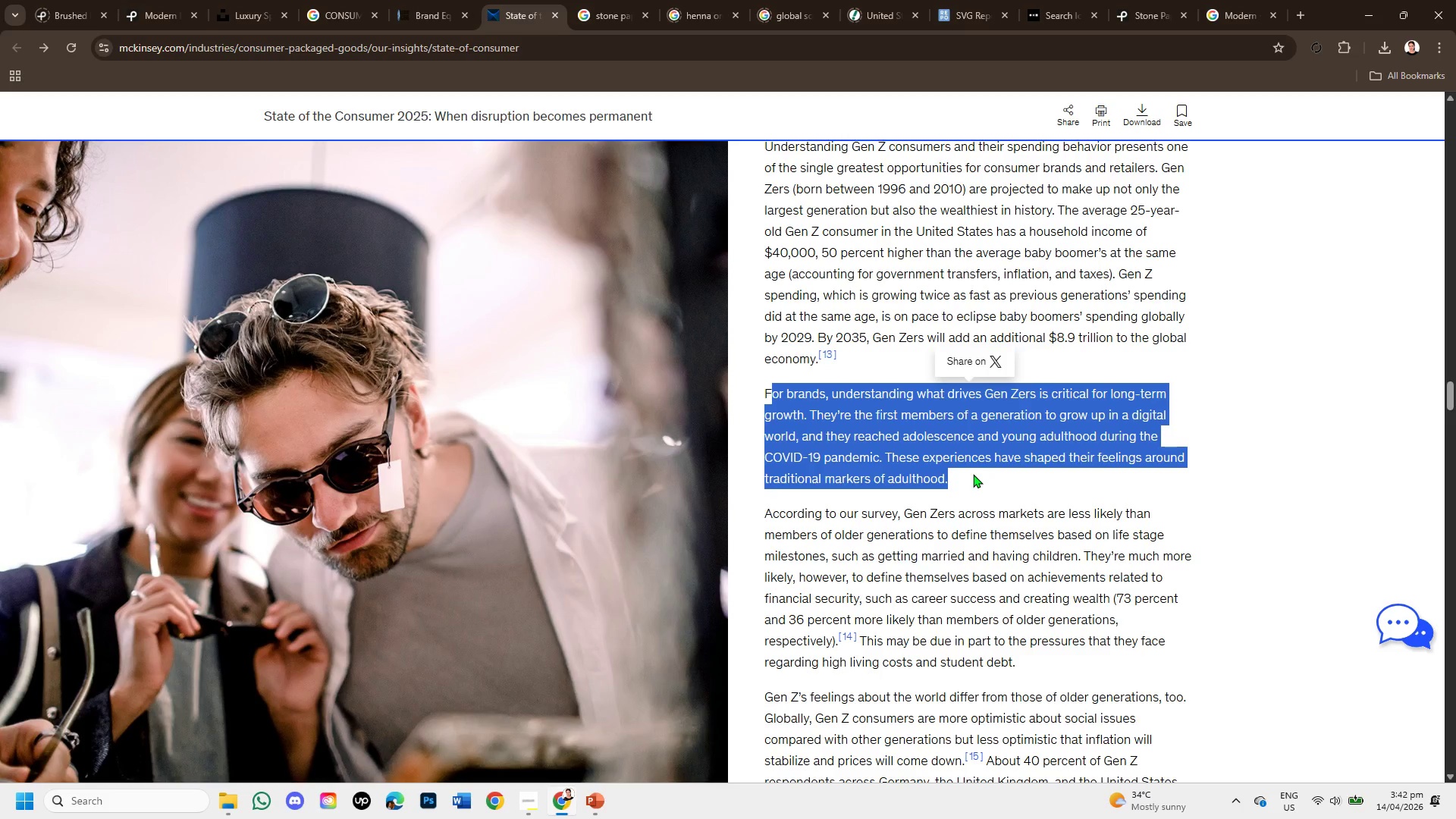 
scroll: coordinate [973, 474], scroll_direction: down, amount: 1.0
 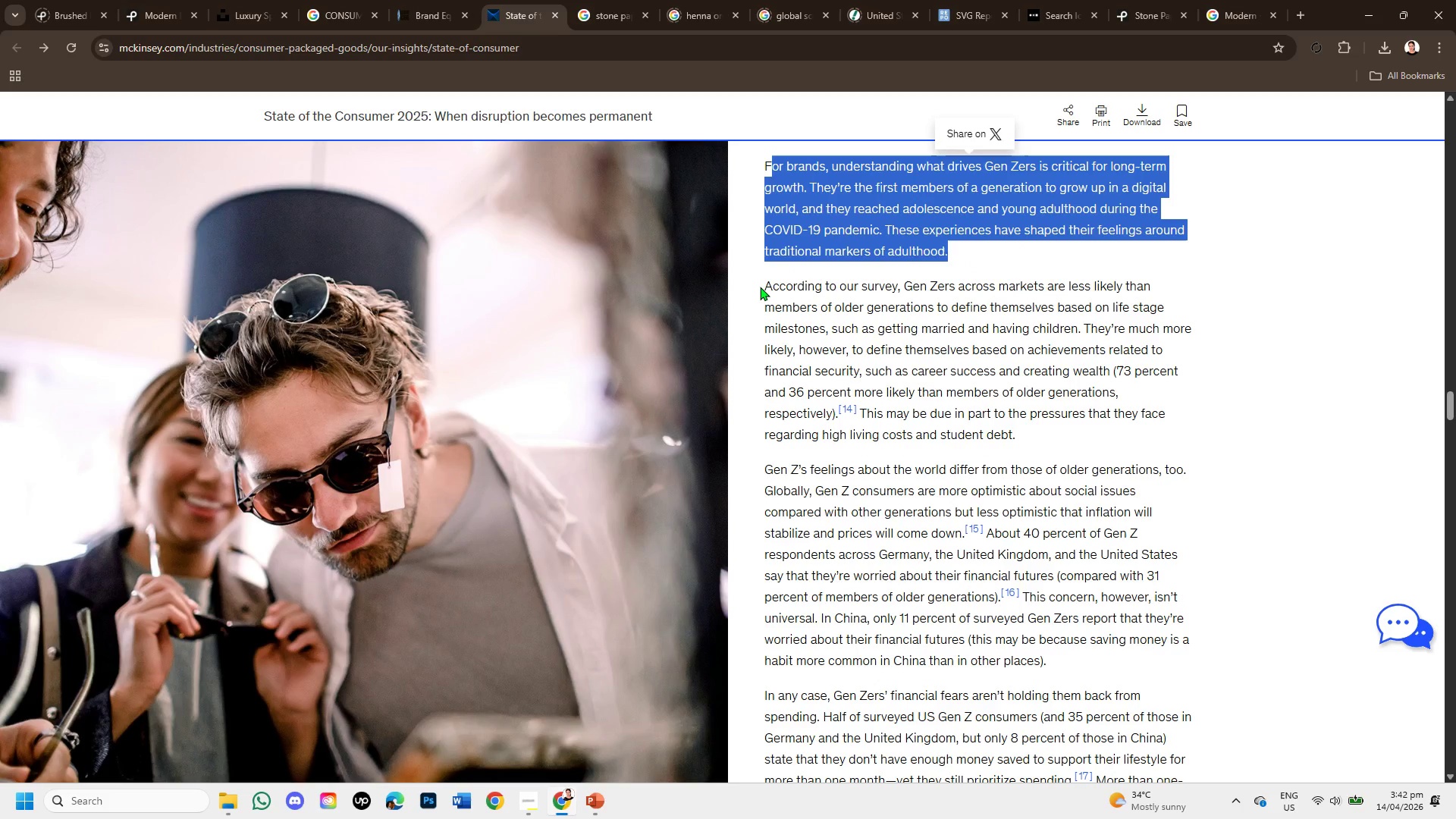 
left_click_drag(start_coordinate=[760, 287], to_coordinate=[1020, 434])
 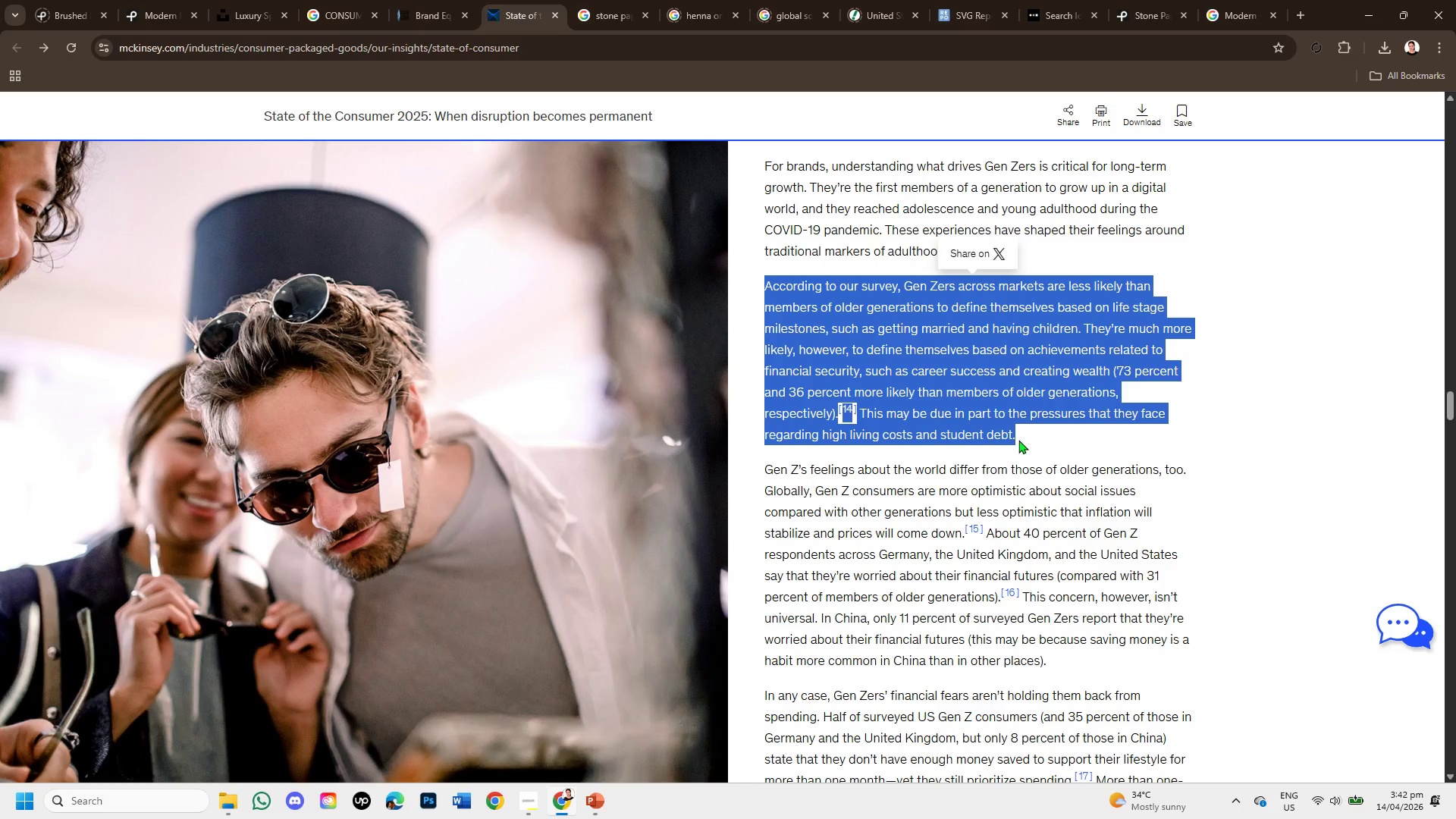 
scroll: coordinate [1018, 440], scroll_direction: down, amount: 1.0
 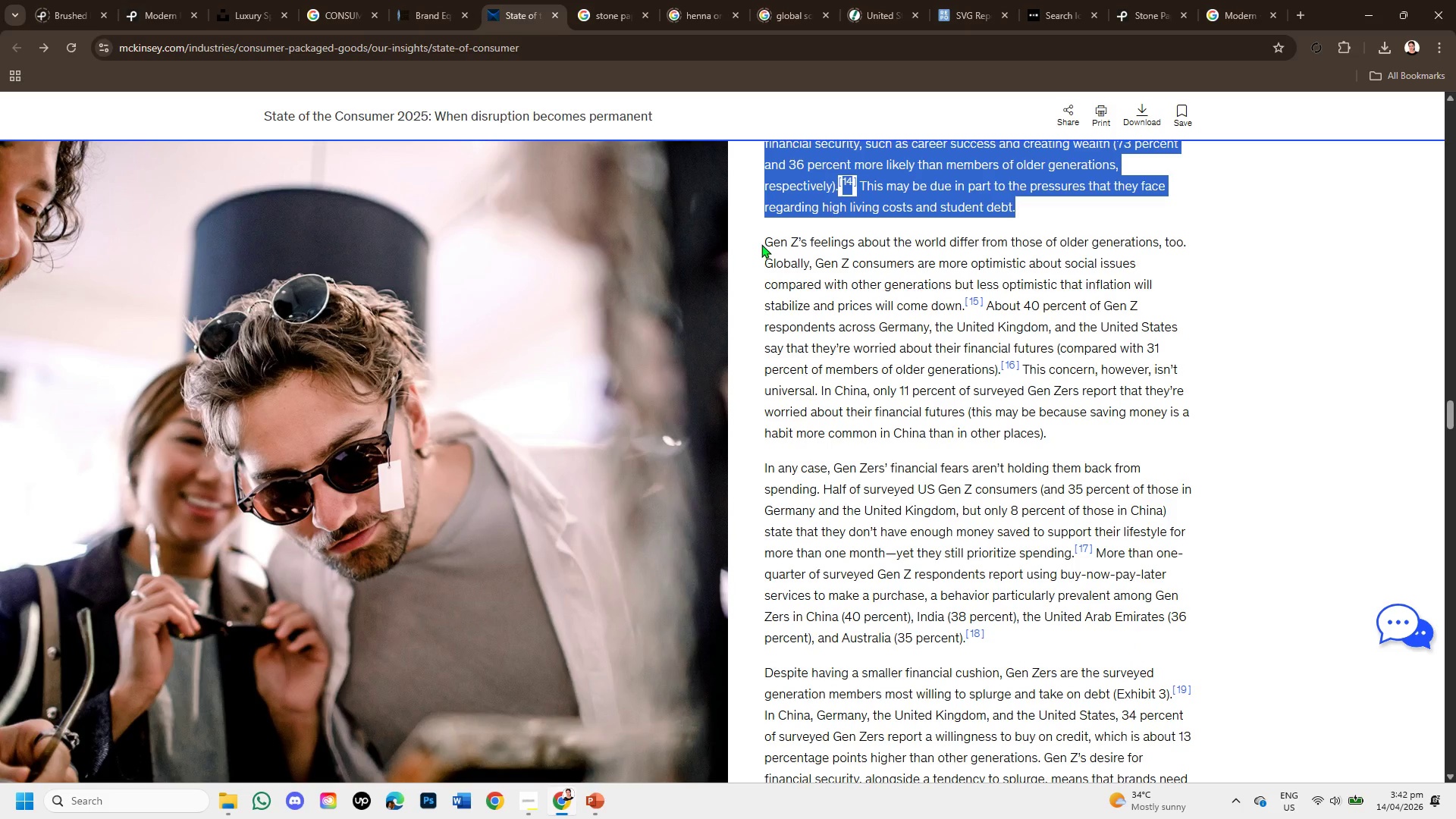 
left_click_drag(start_coordinate=[761, 244], to_coordinate=[1072, 432])
 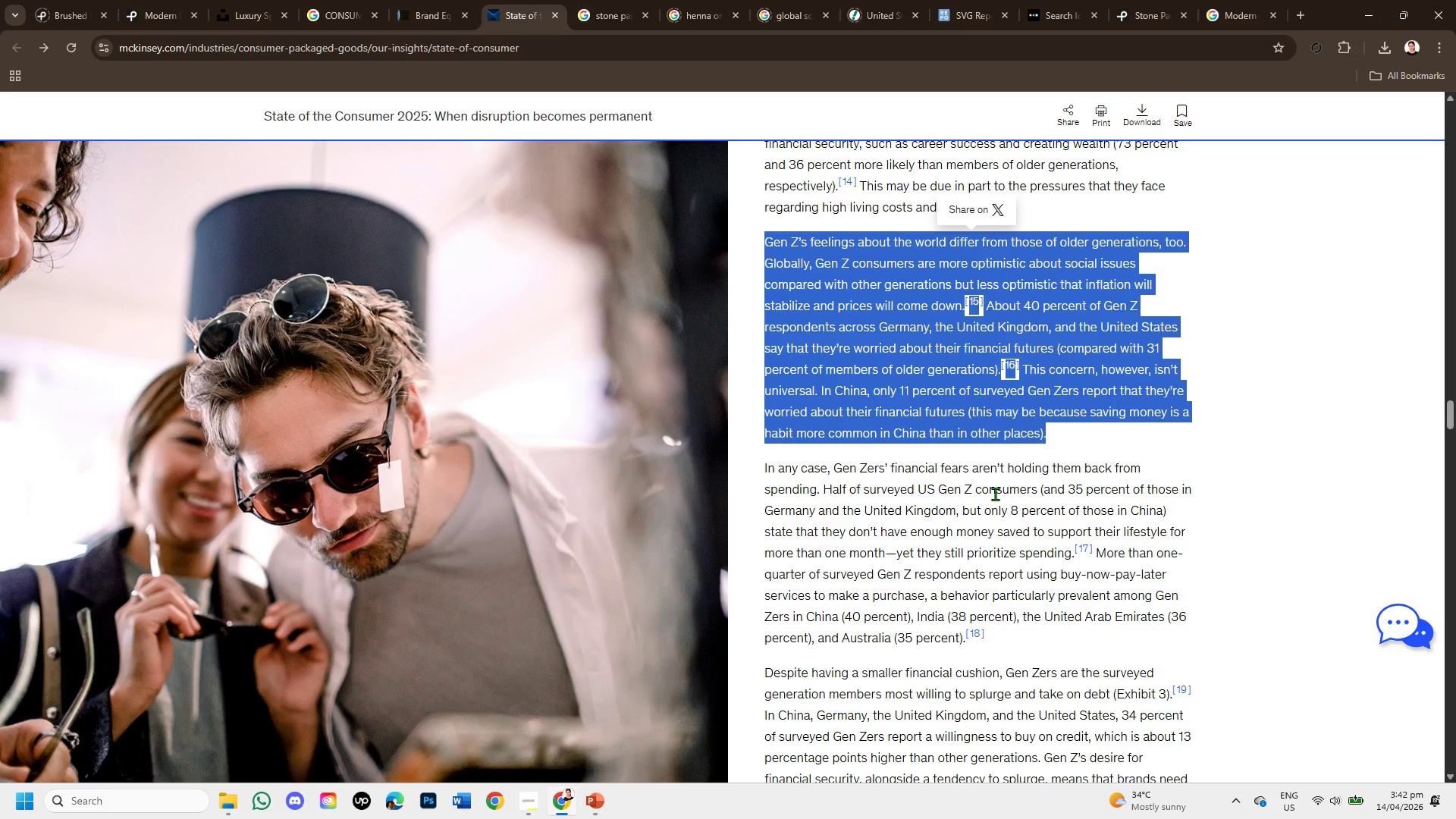 
scroll: coordinate [990, 504], scroll_direction: down, amount: 6.0
 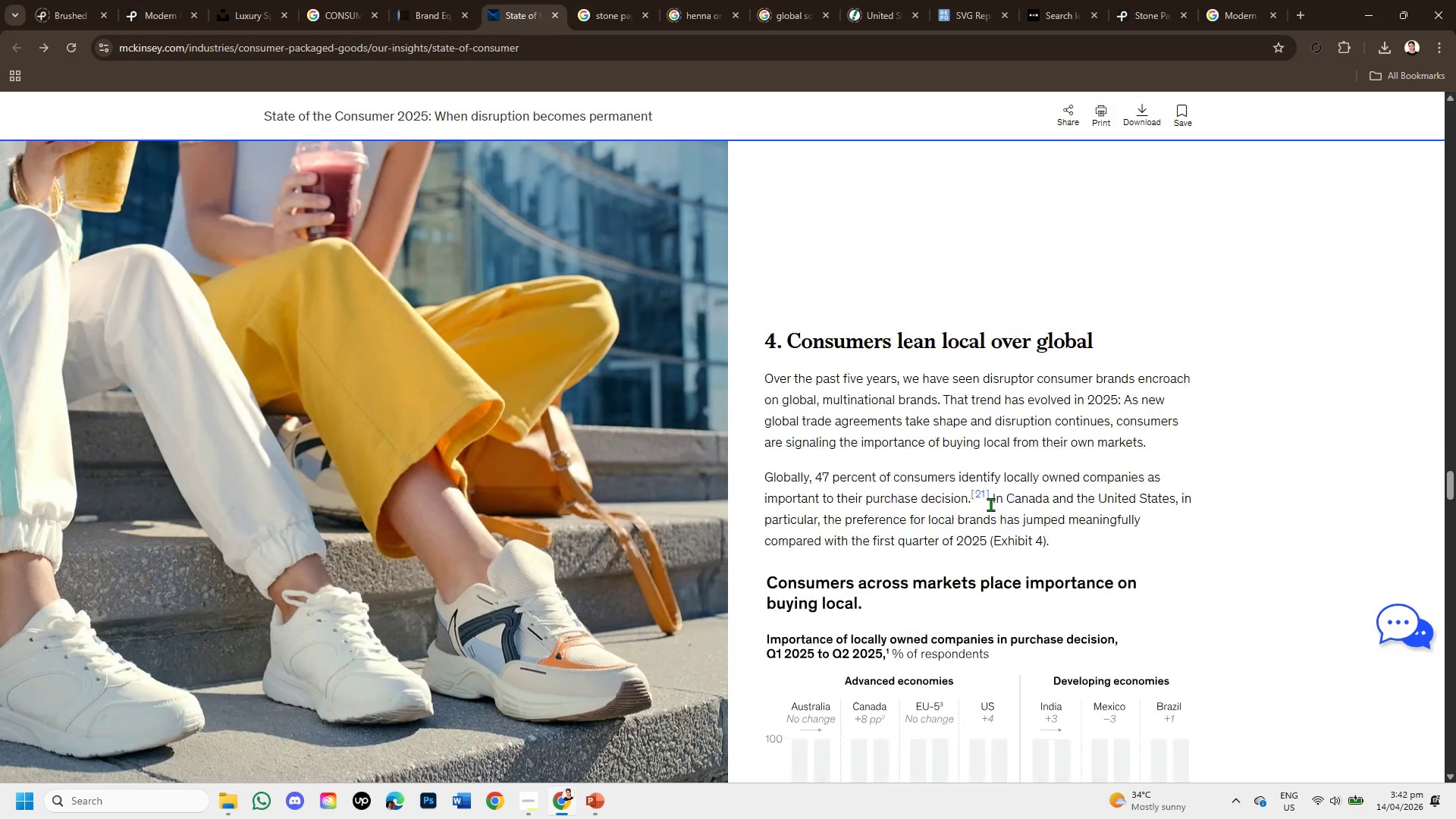 
scroll: coordinate [982, 520], scroll_direction: down, amount: 4.0
 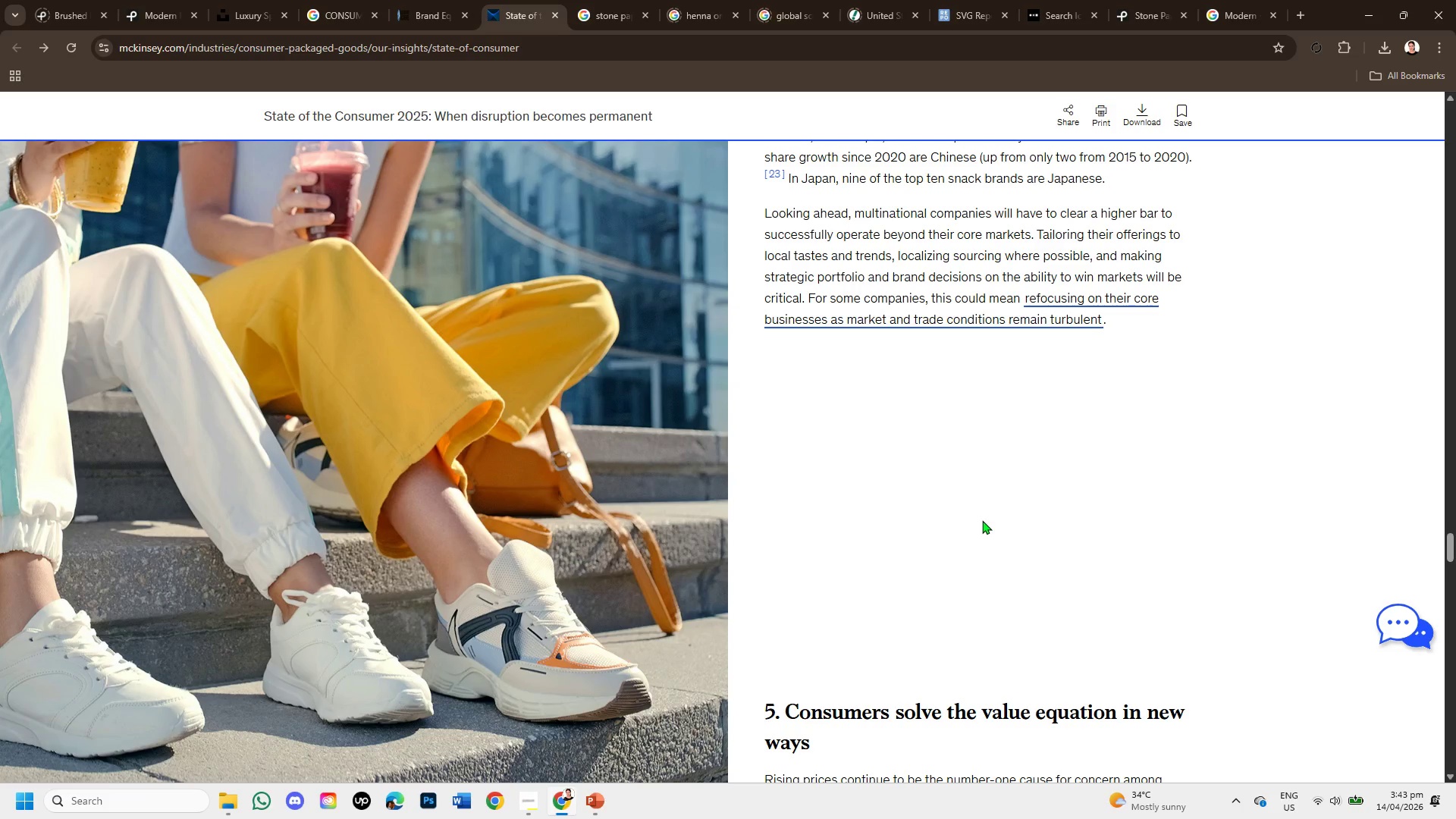 
wait(13.35)
 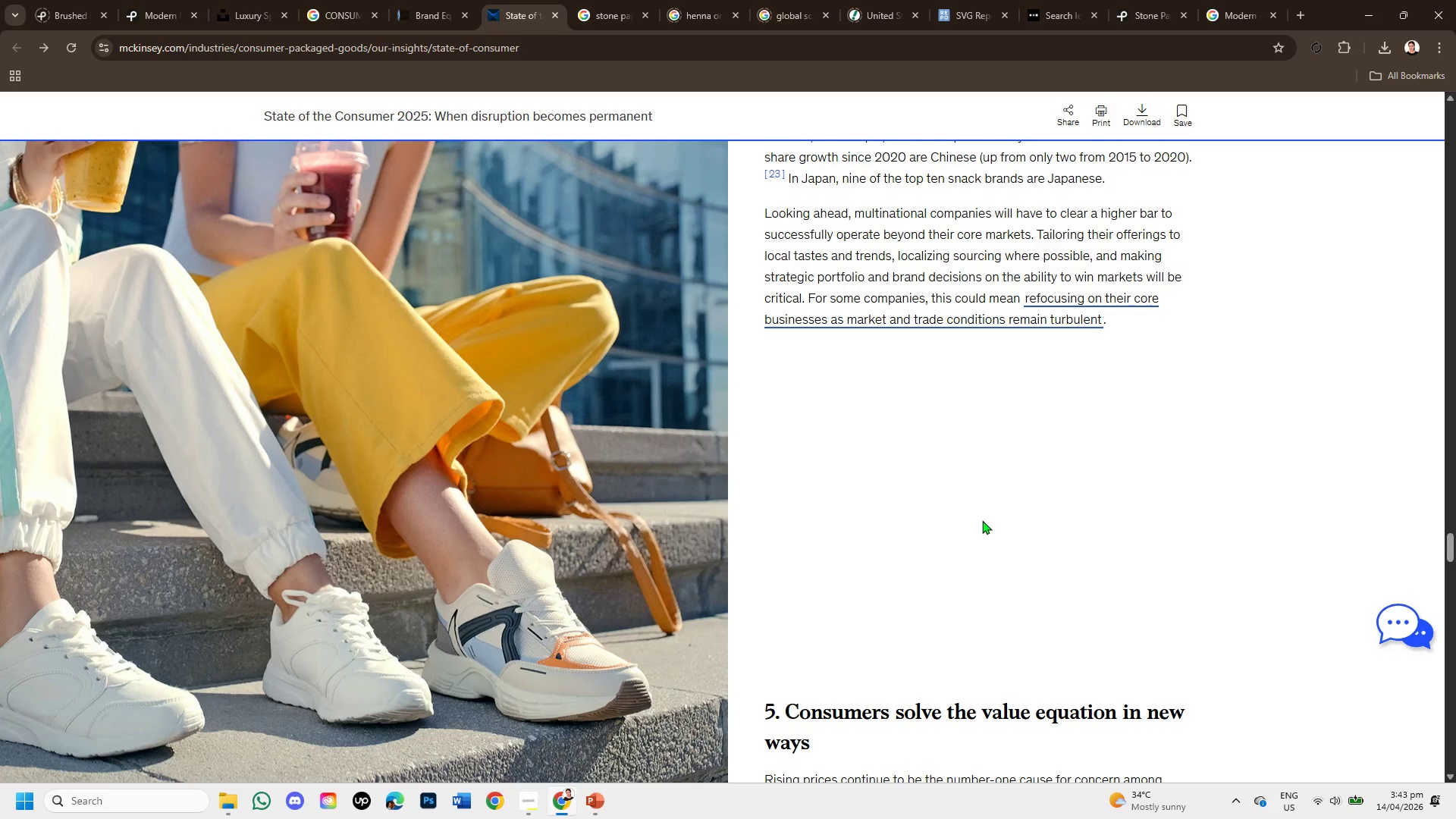 
scroll: coordinate [618, 423], scroll_direction: down, amount: 5.0
 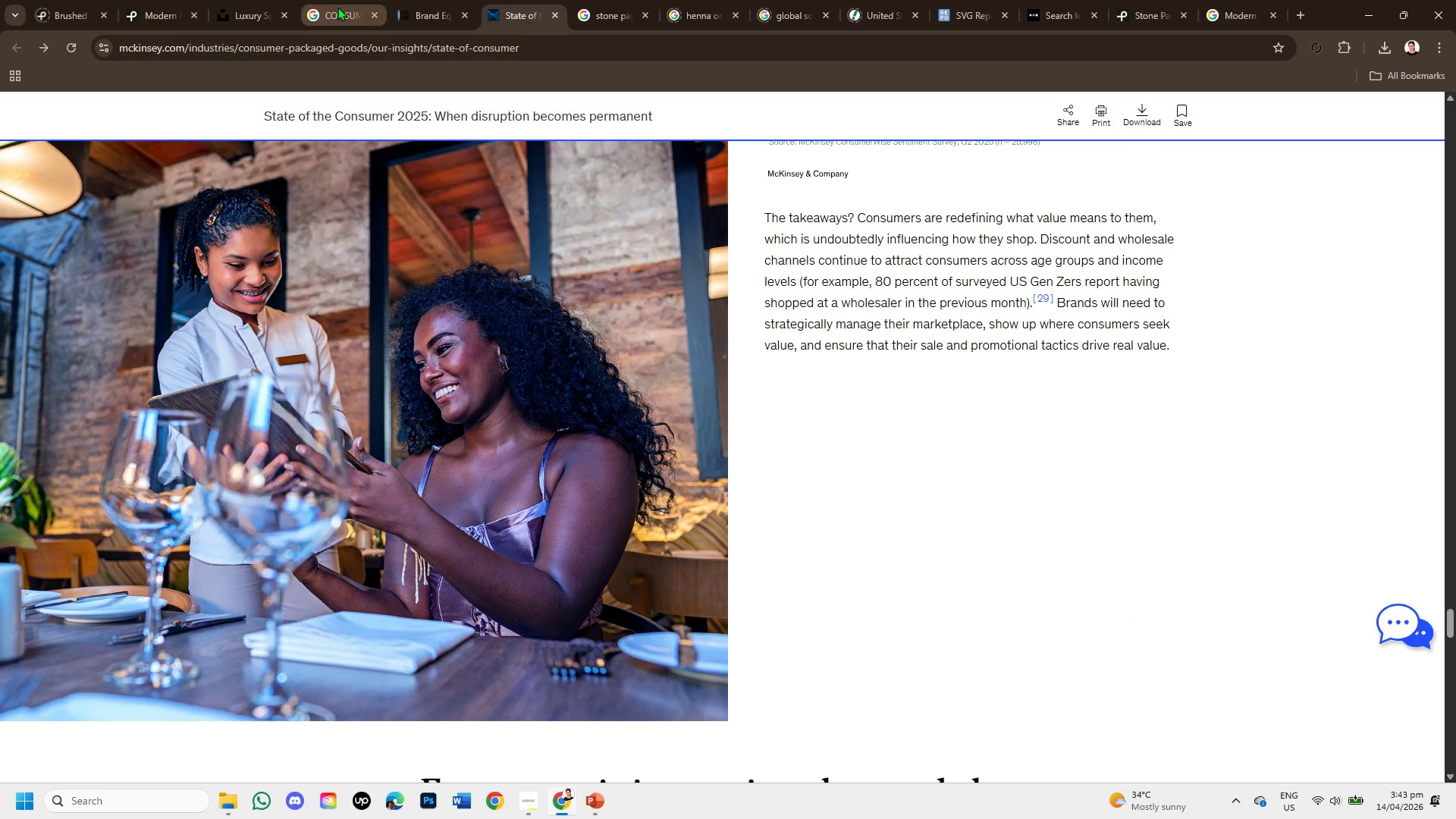 
left_click([337, 7])
 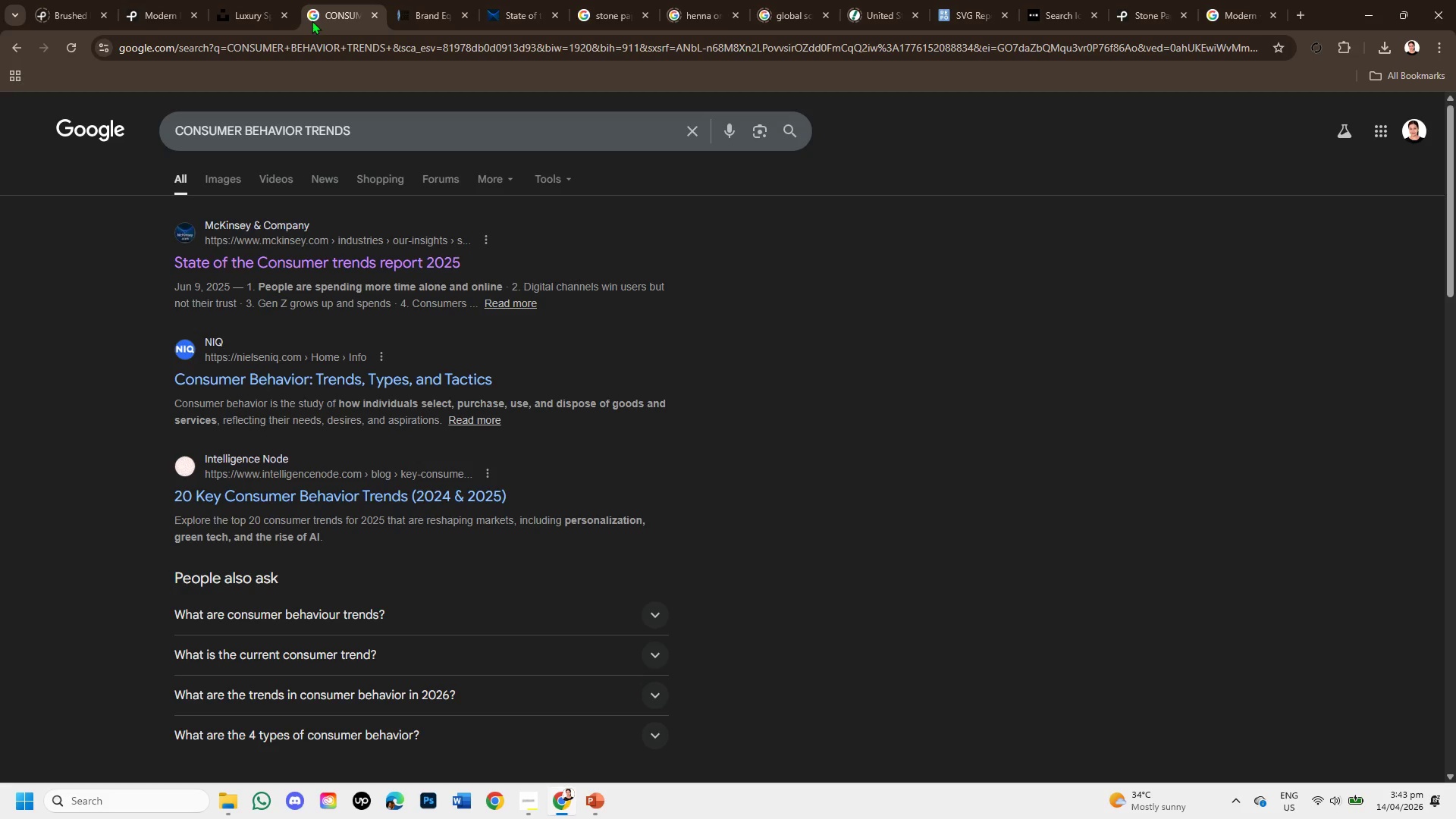 
wait(18.5)
 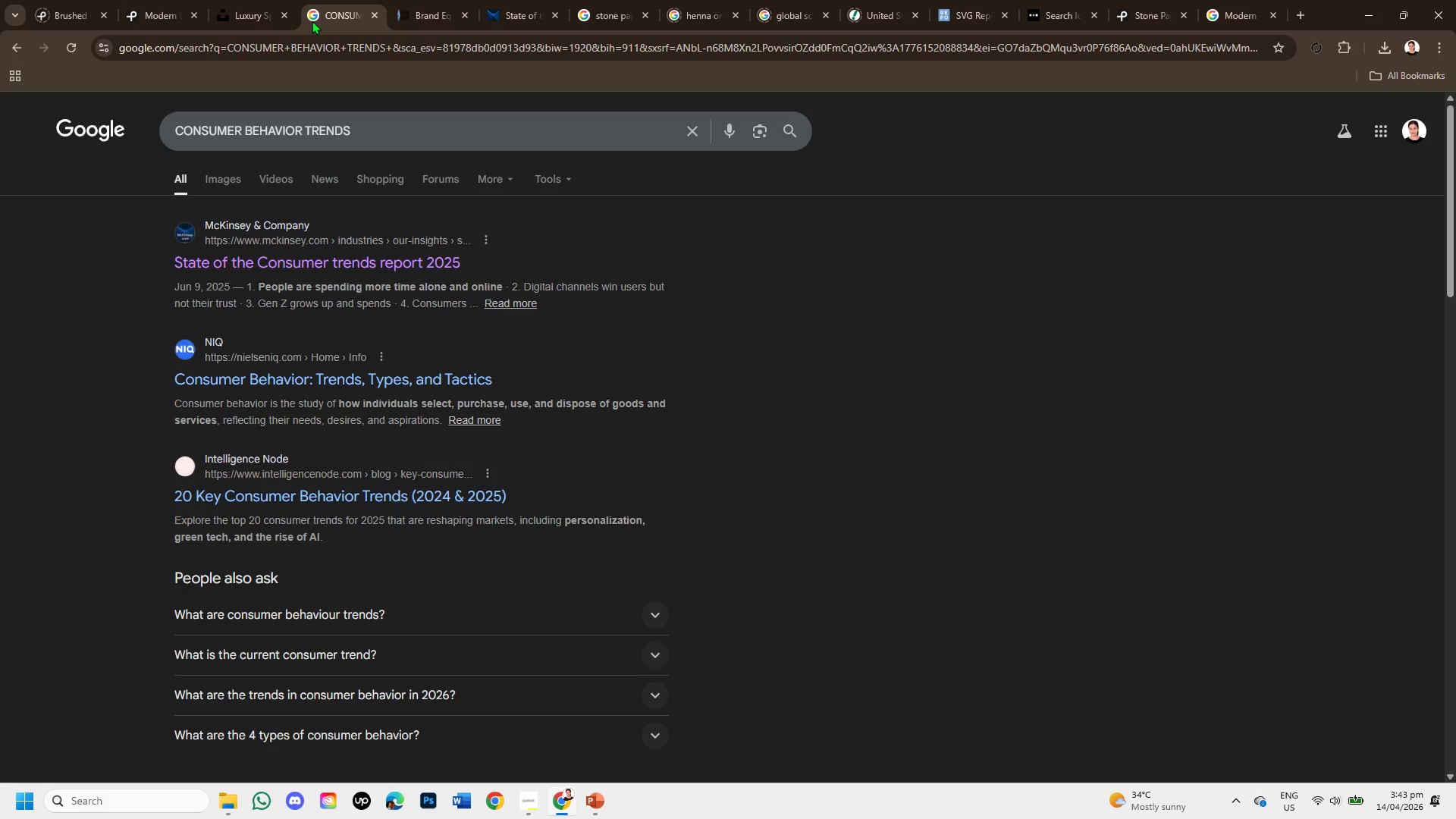 
left_click([687, 125])
 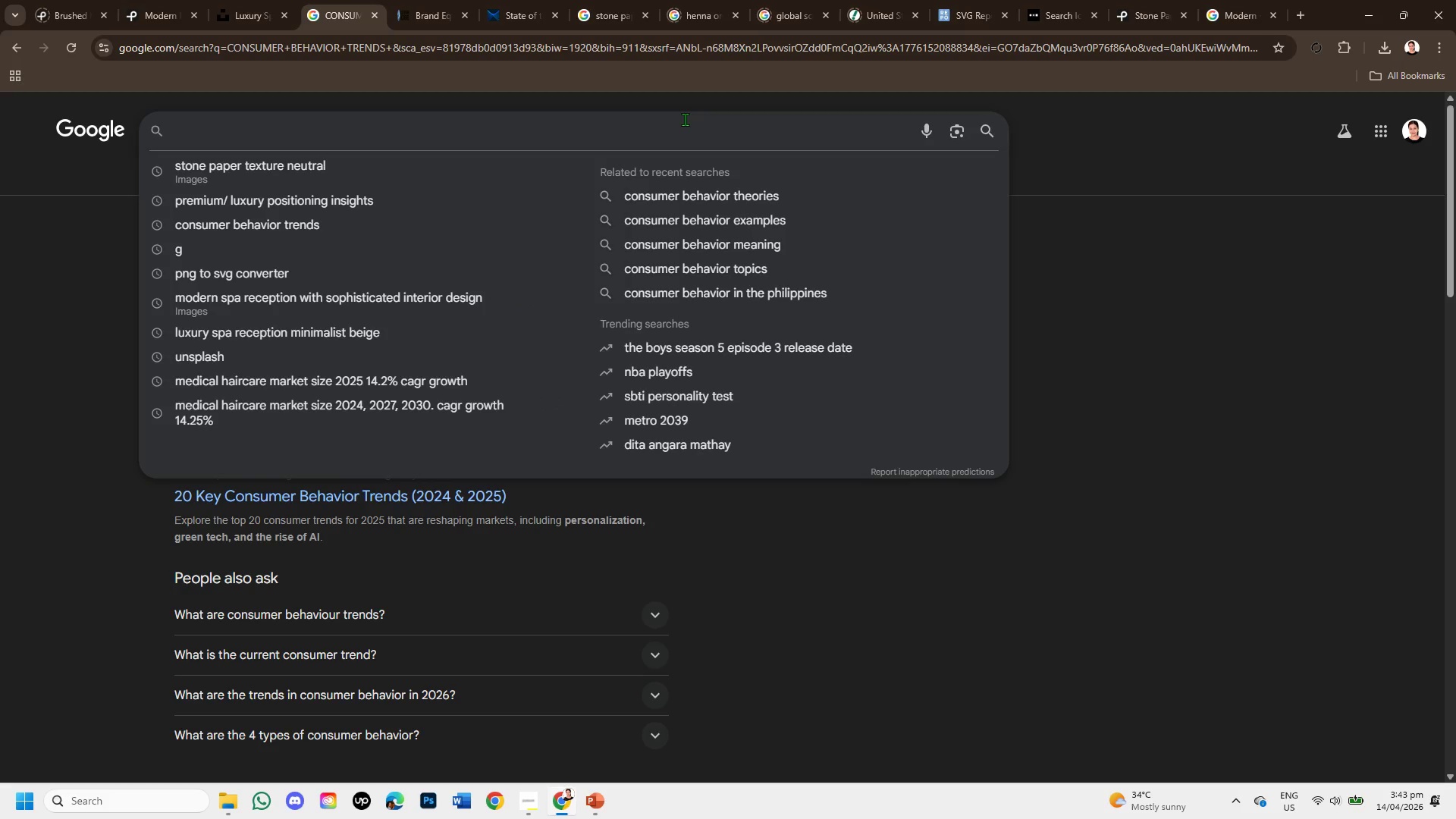 
type(PROFESSIONS)
key(Backspace)
type(AL)
 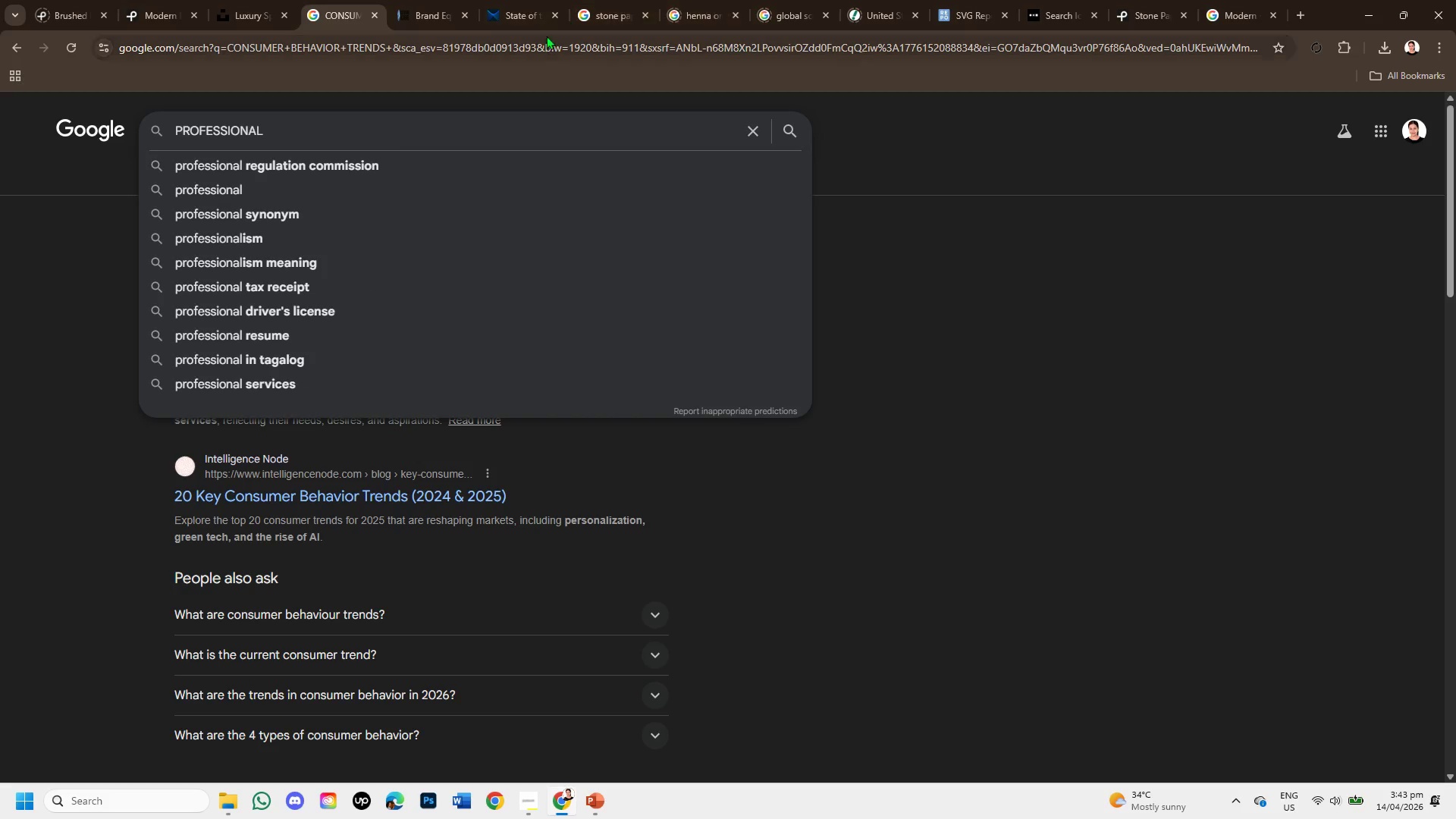 
key(Space)
 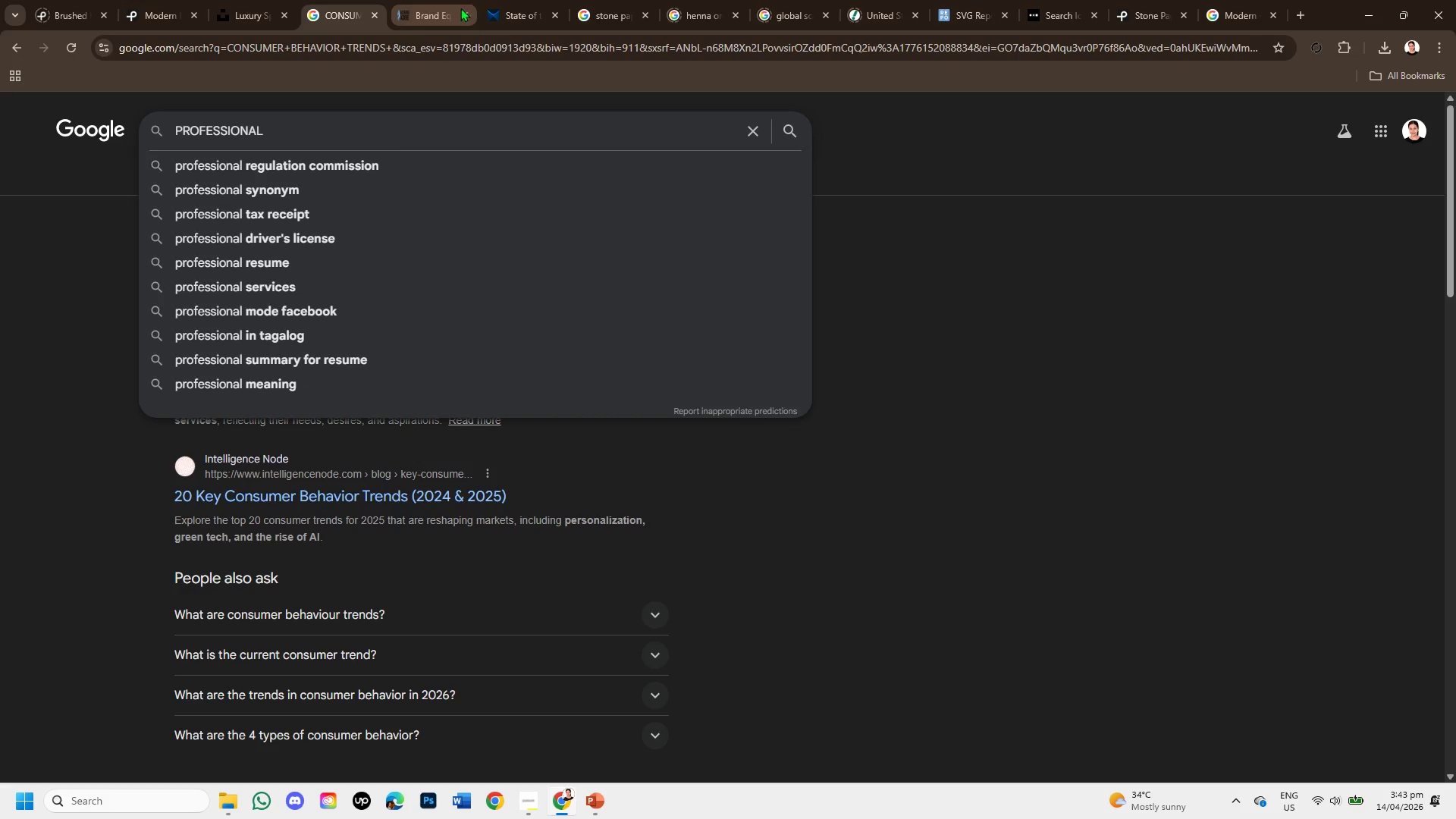 
left_click([461, 7])
 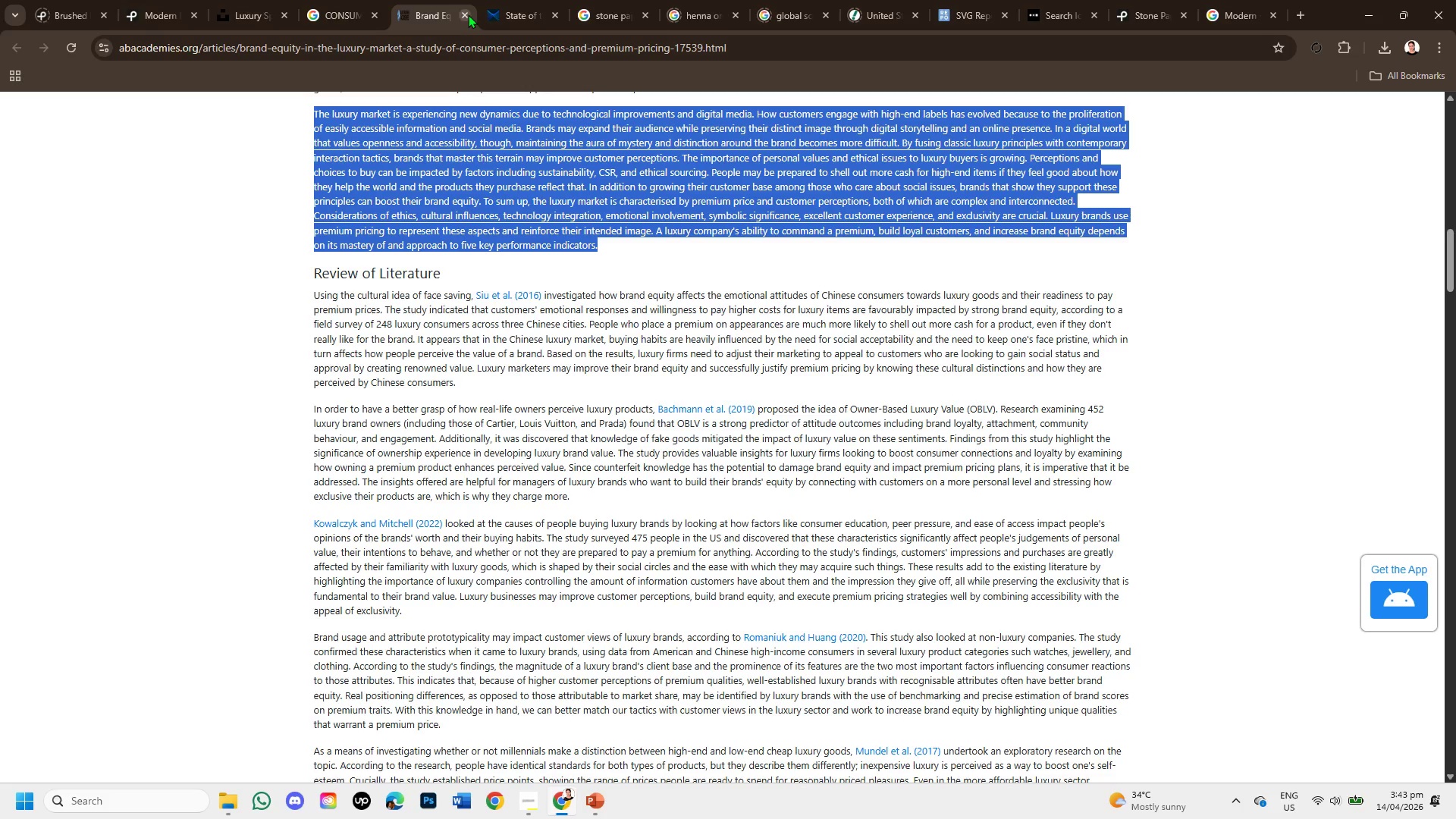 
left_click([468, 14])
 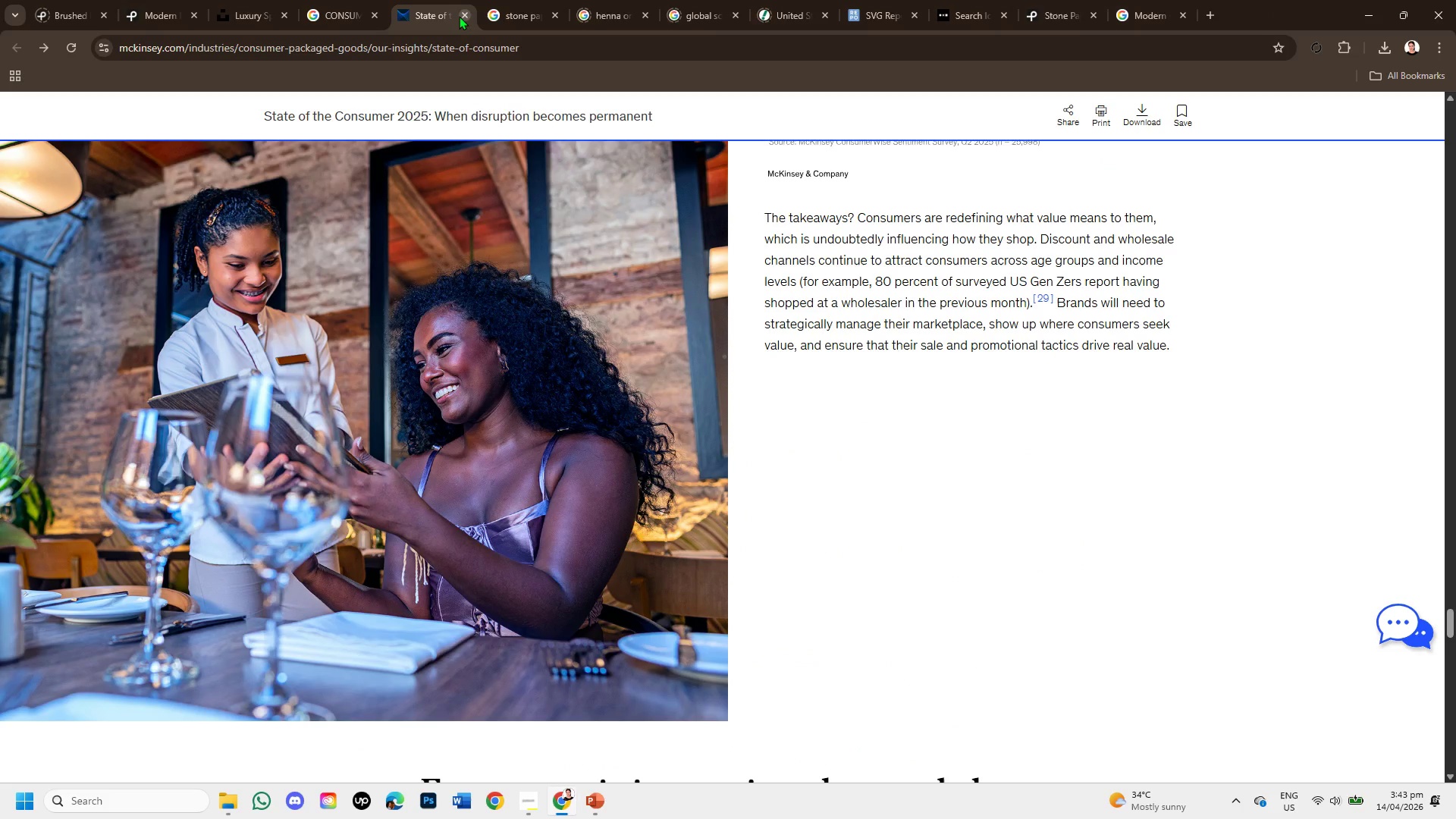 
left_click([459, 16])
 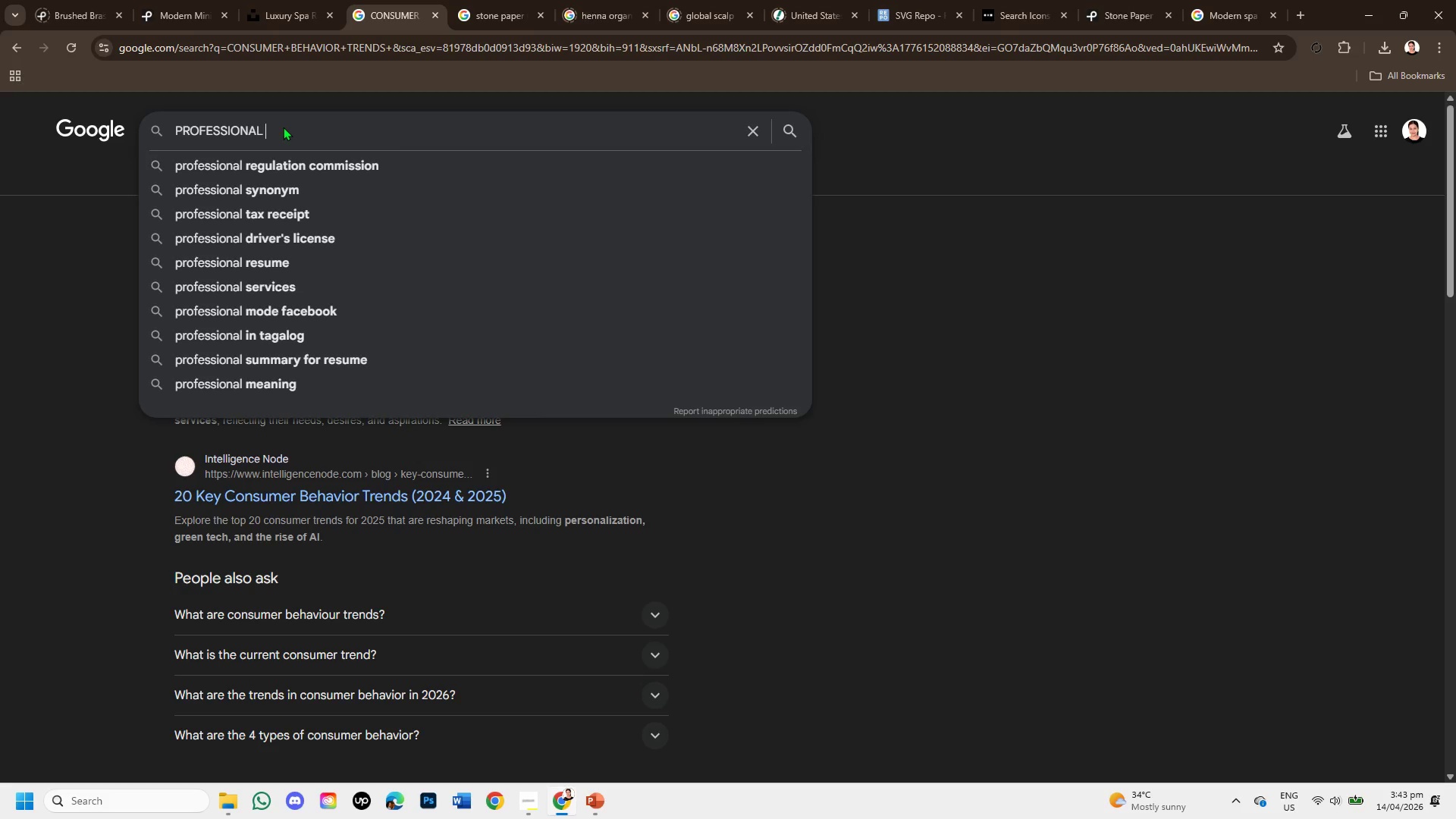 
type(HAIRCARE INDUSTRY TRENDS PREMIUM SERGM)
 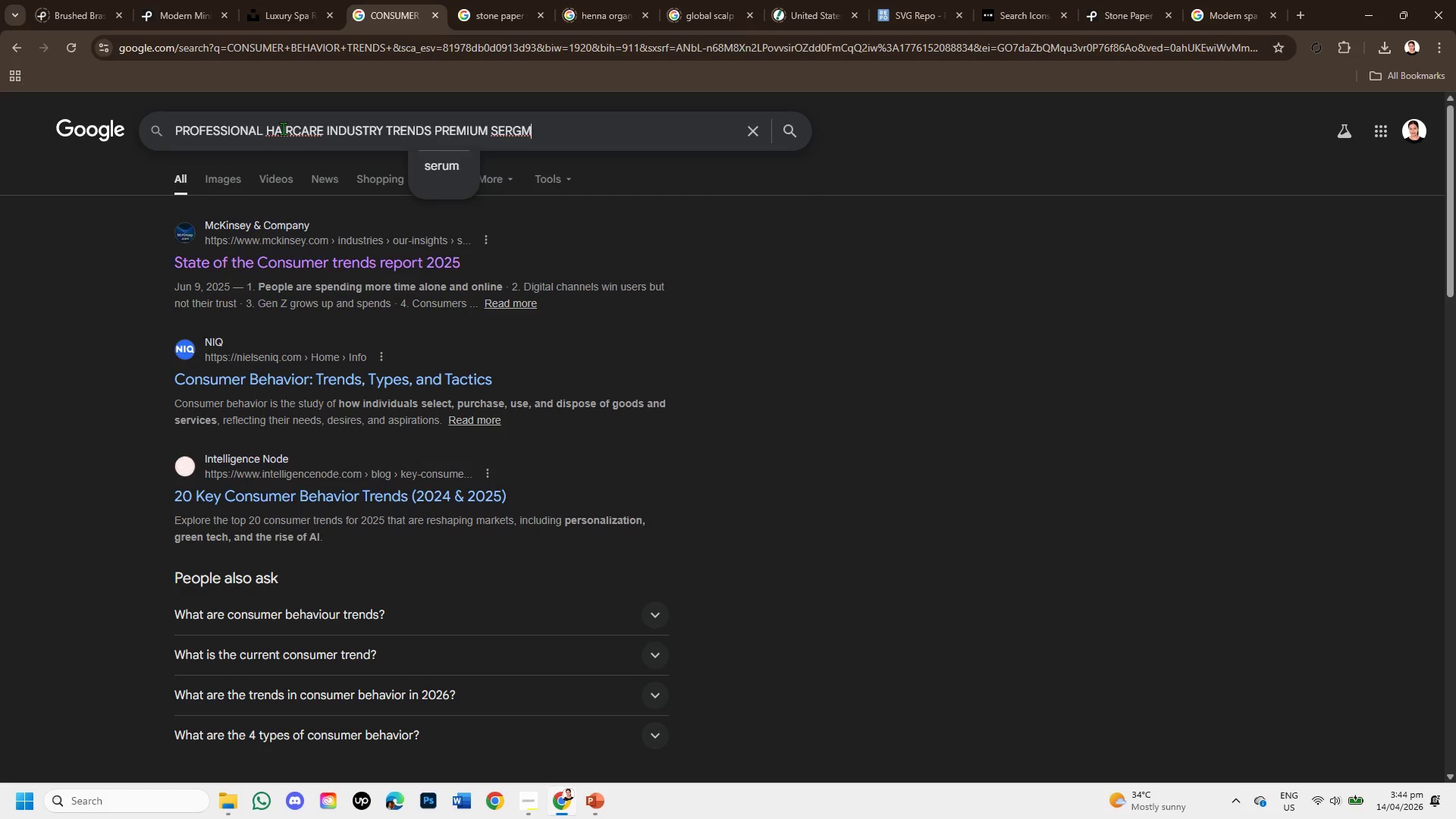 
key(Backspace)
key(Backspace)
key(Backspace)
type(GMENT )
 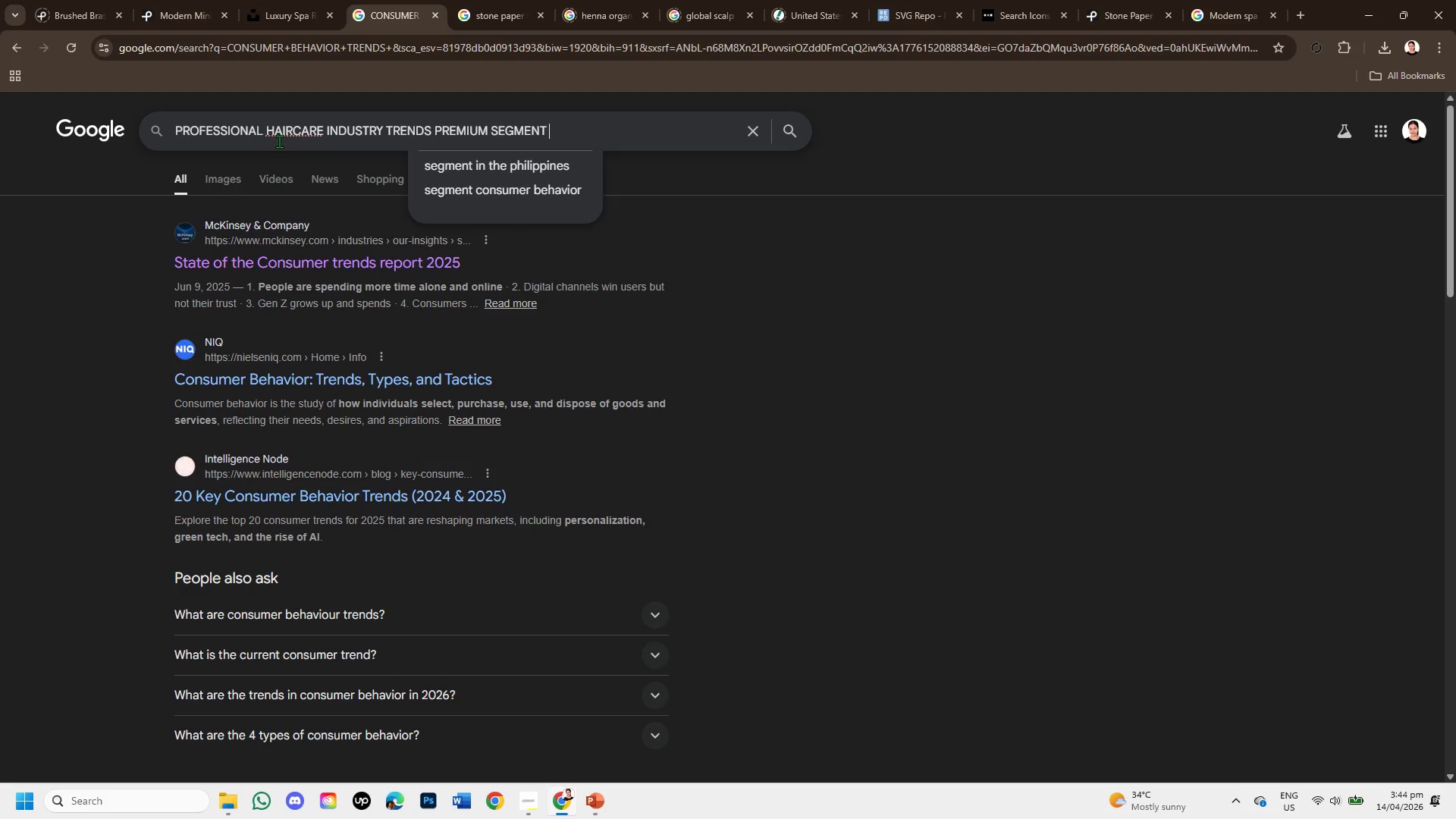 
key(Enter)
 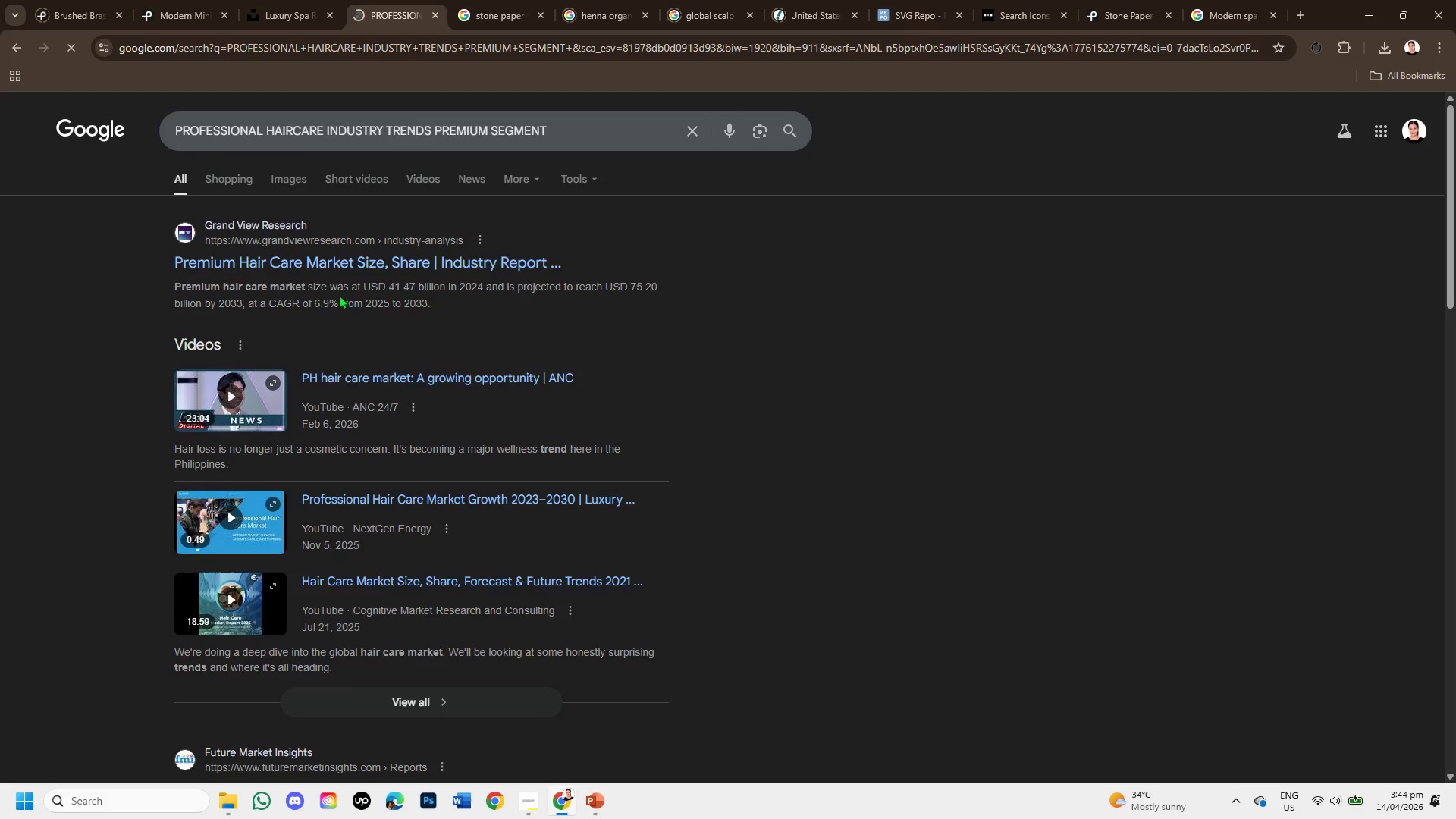 
right_click([331, 265])
 